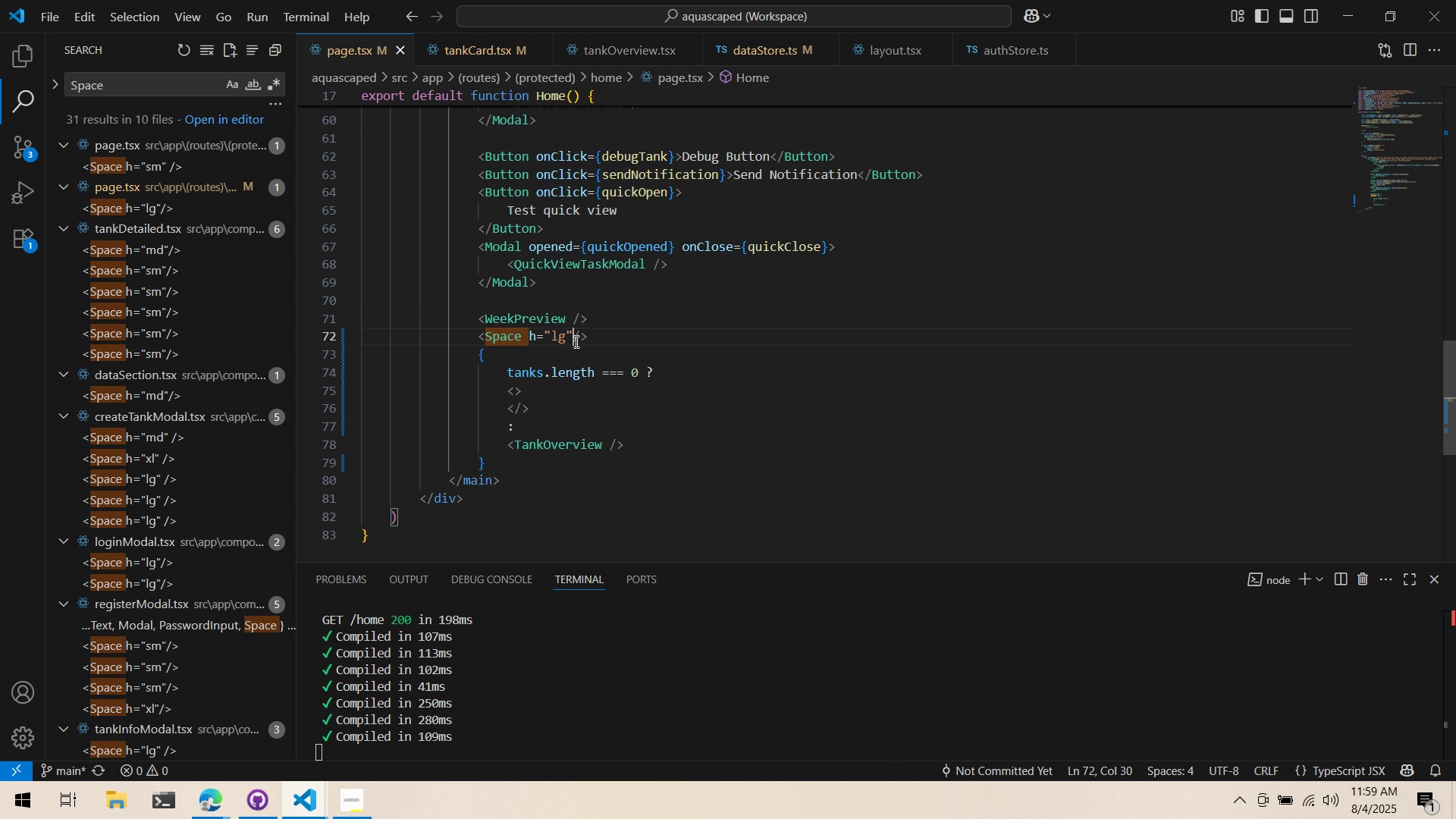 
key(Control+ControlLeft)
 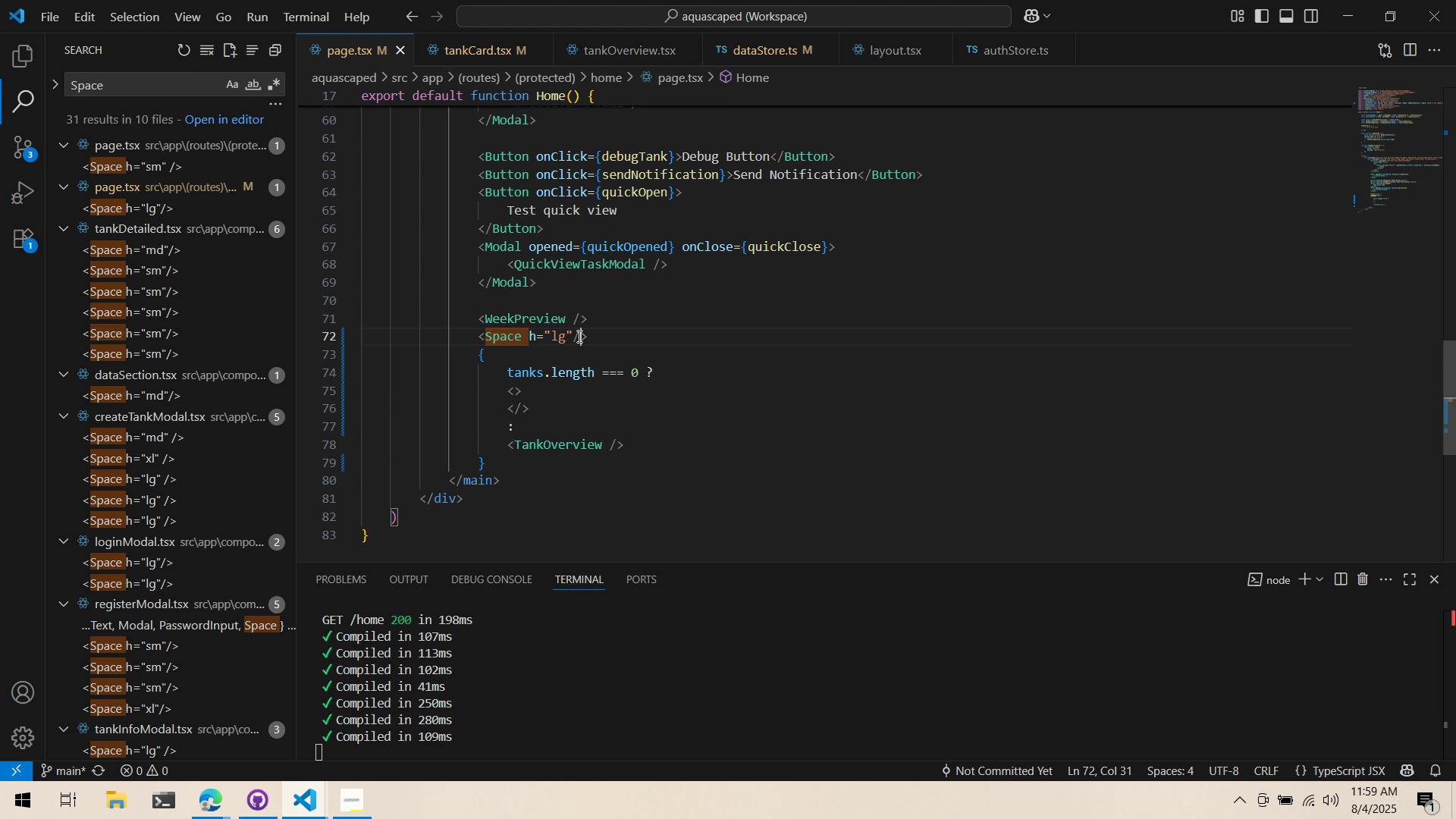 
double_click([578, 336])
 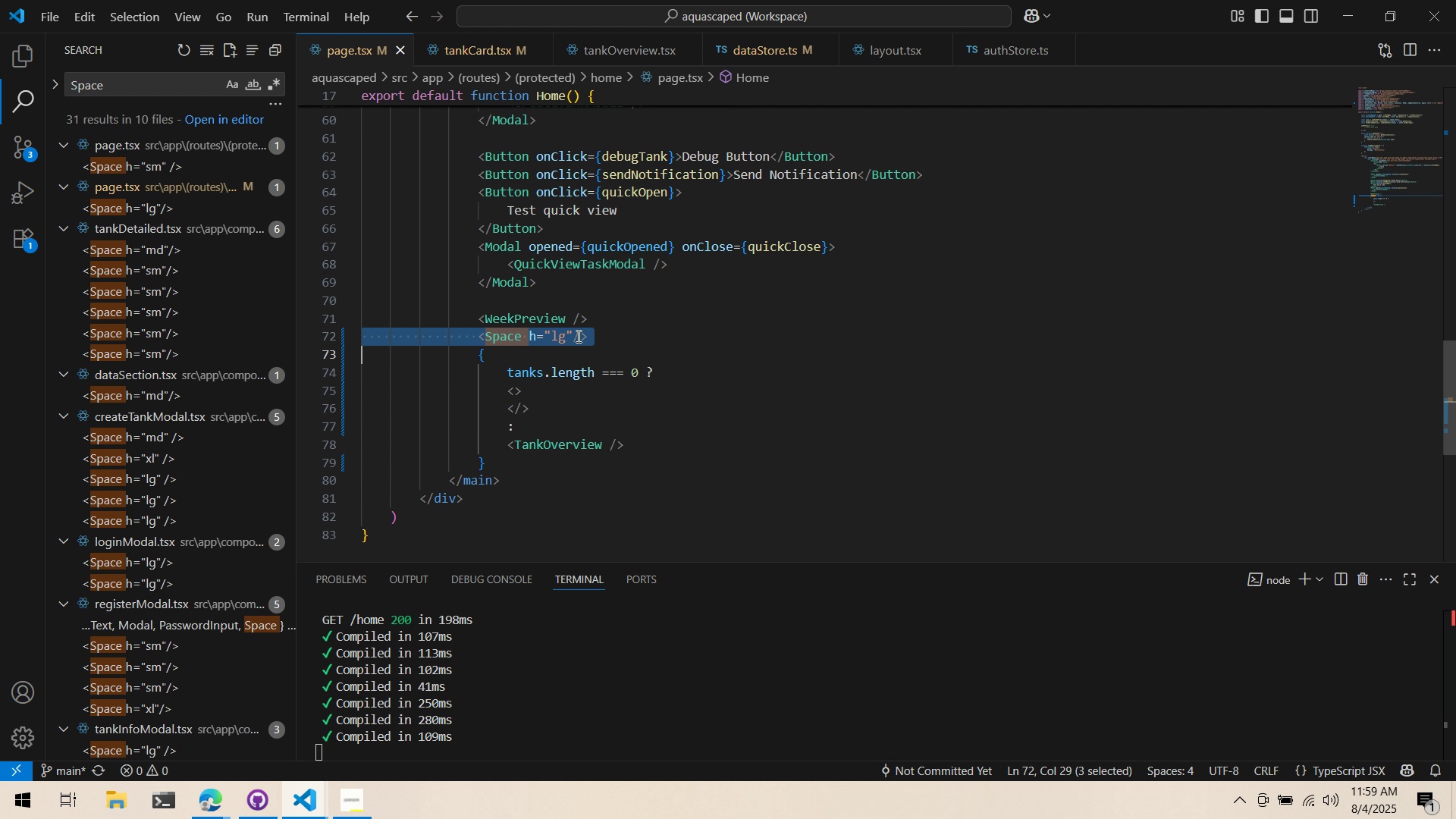 
triple_click([577, 336])
 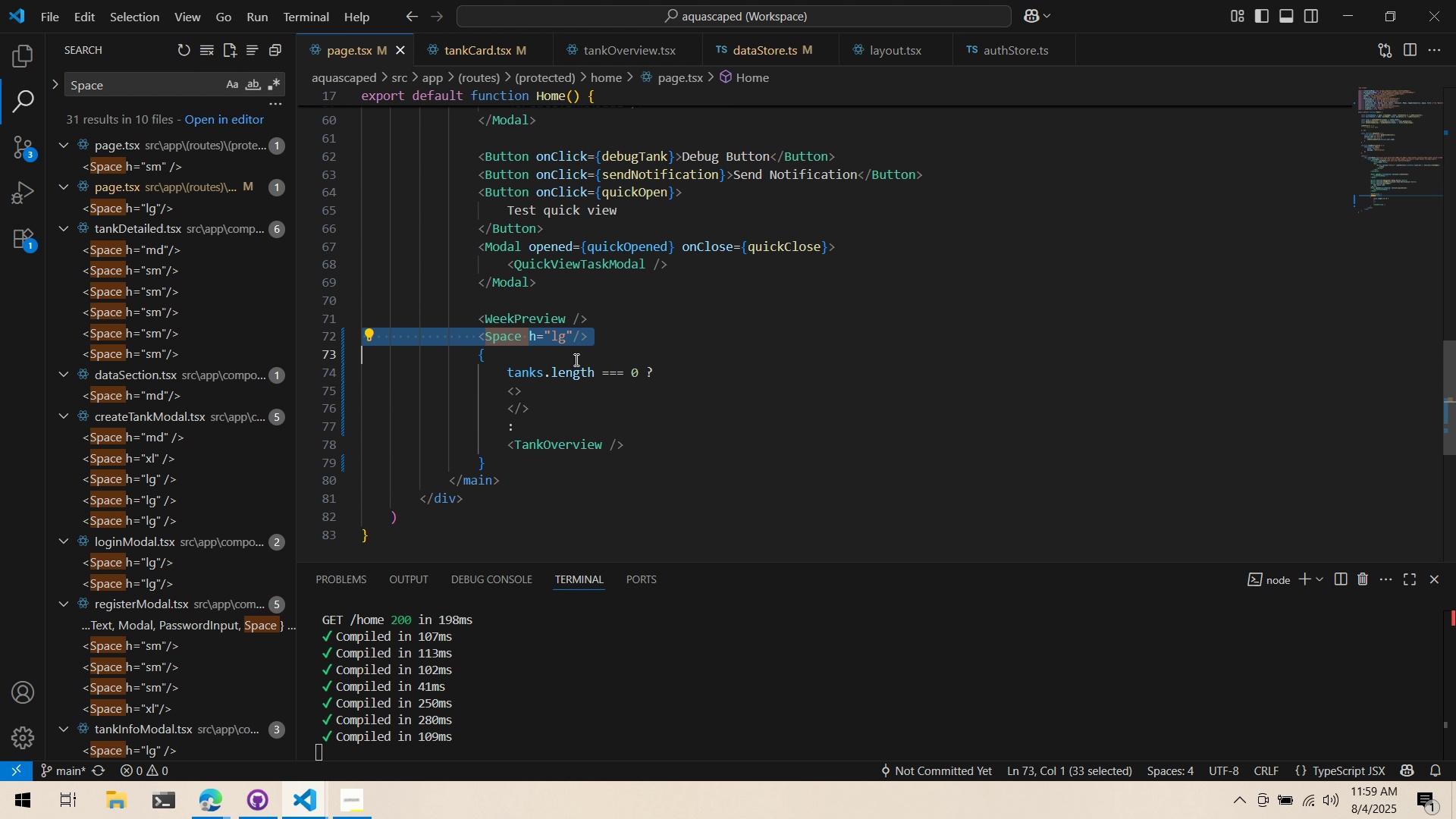 
key(Alt+AltLeft)
 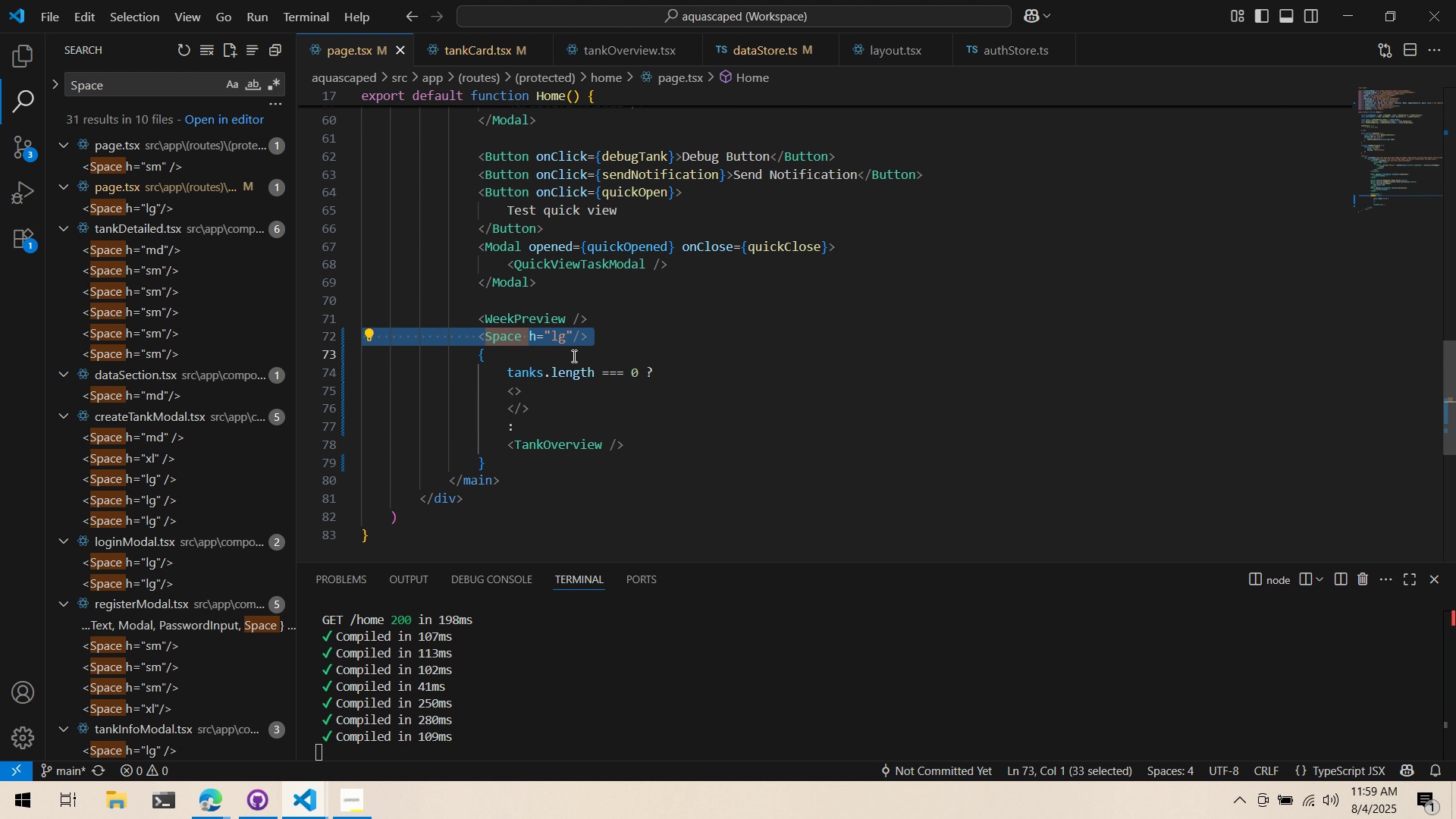 
key(Alt+Tab)
 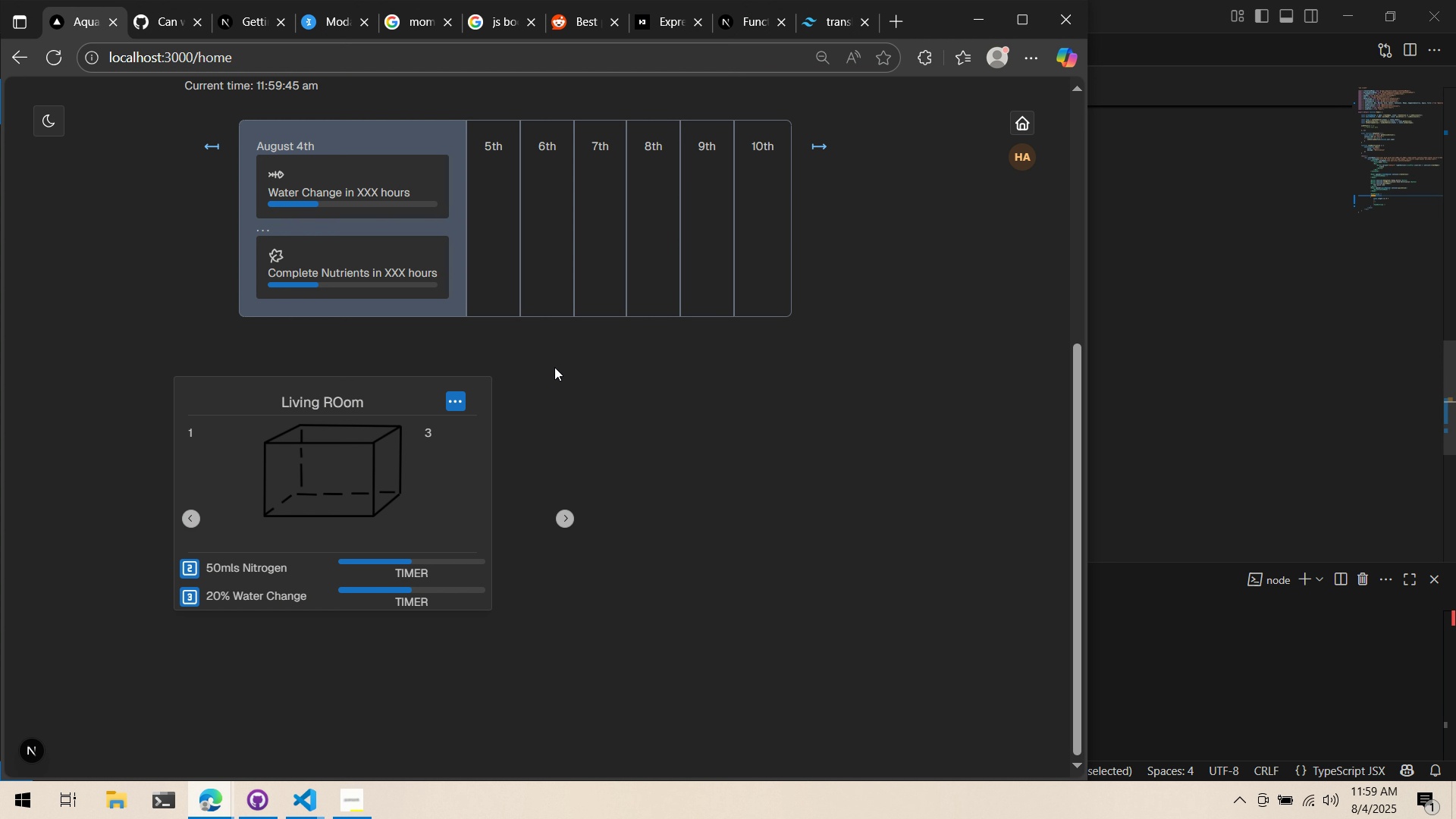 
scroll: coordinate [742, 291], scroll_direction: up, amount: 4.0
 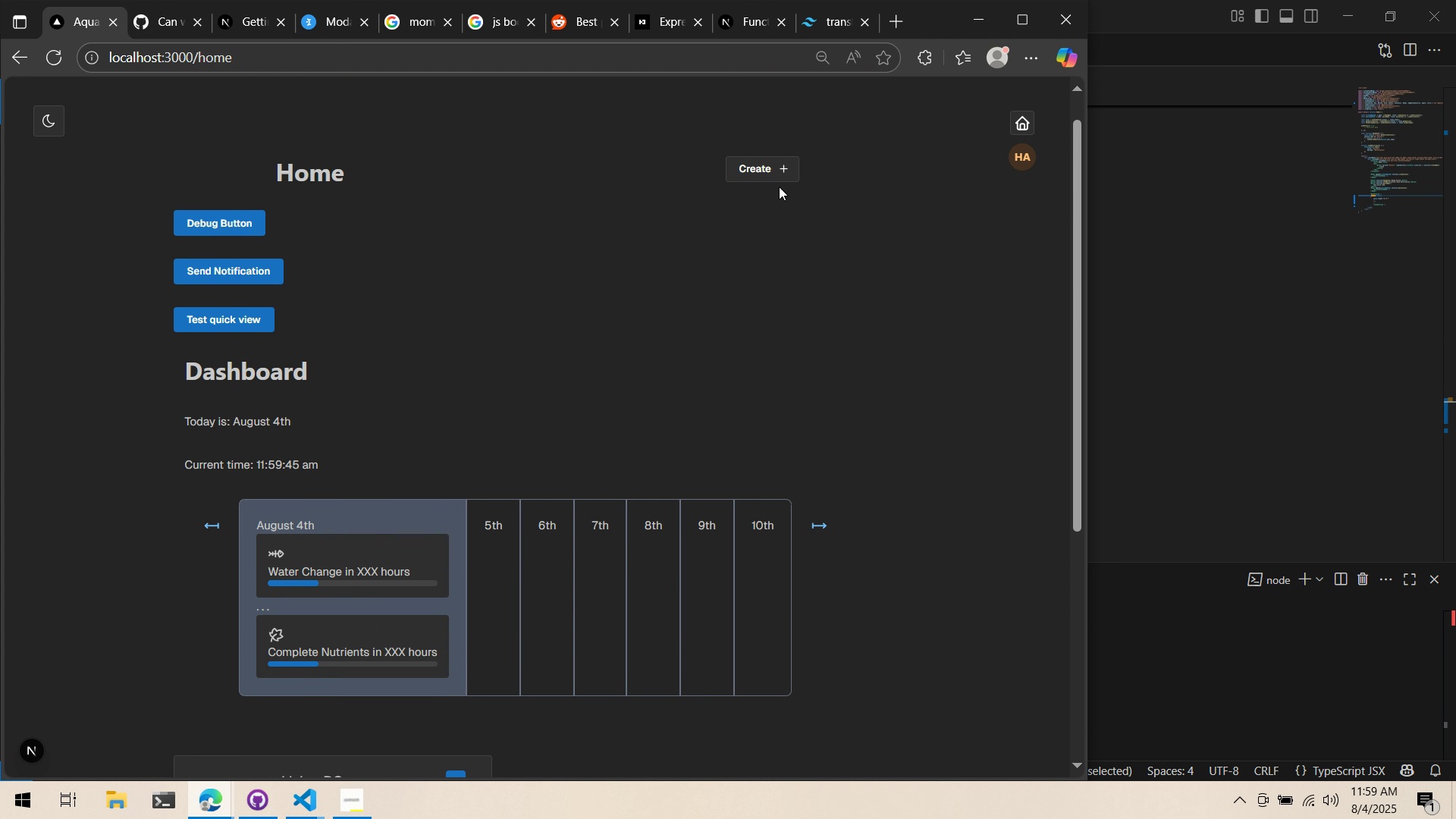 
left_click([781, 180])
 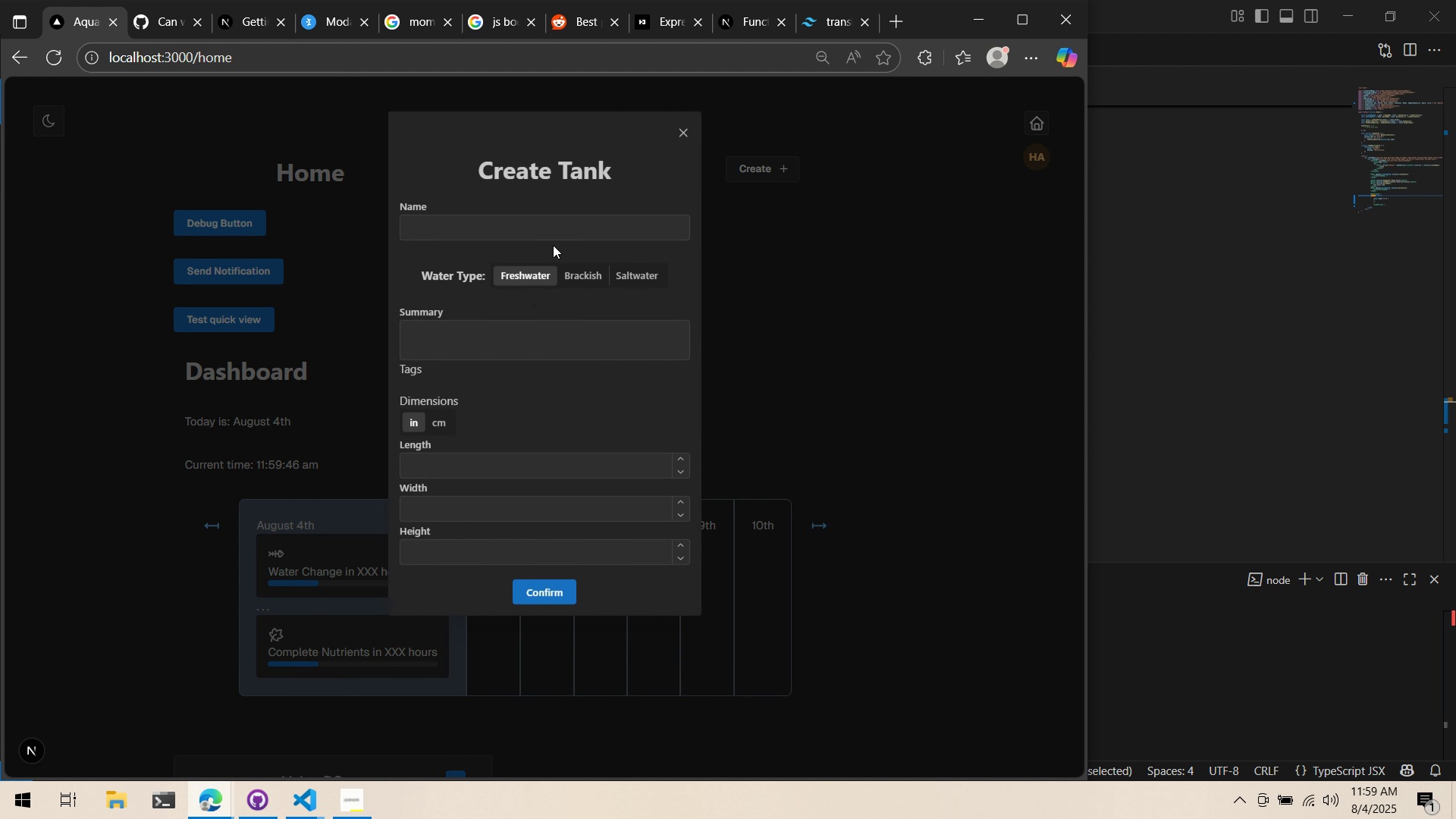 
left_click_drag(start_coordinate=[567, 232], to_coordinate=[566, 237])
 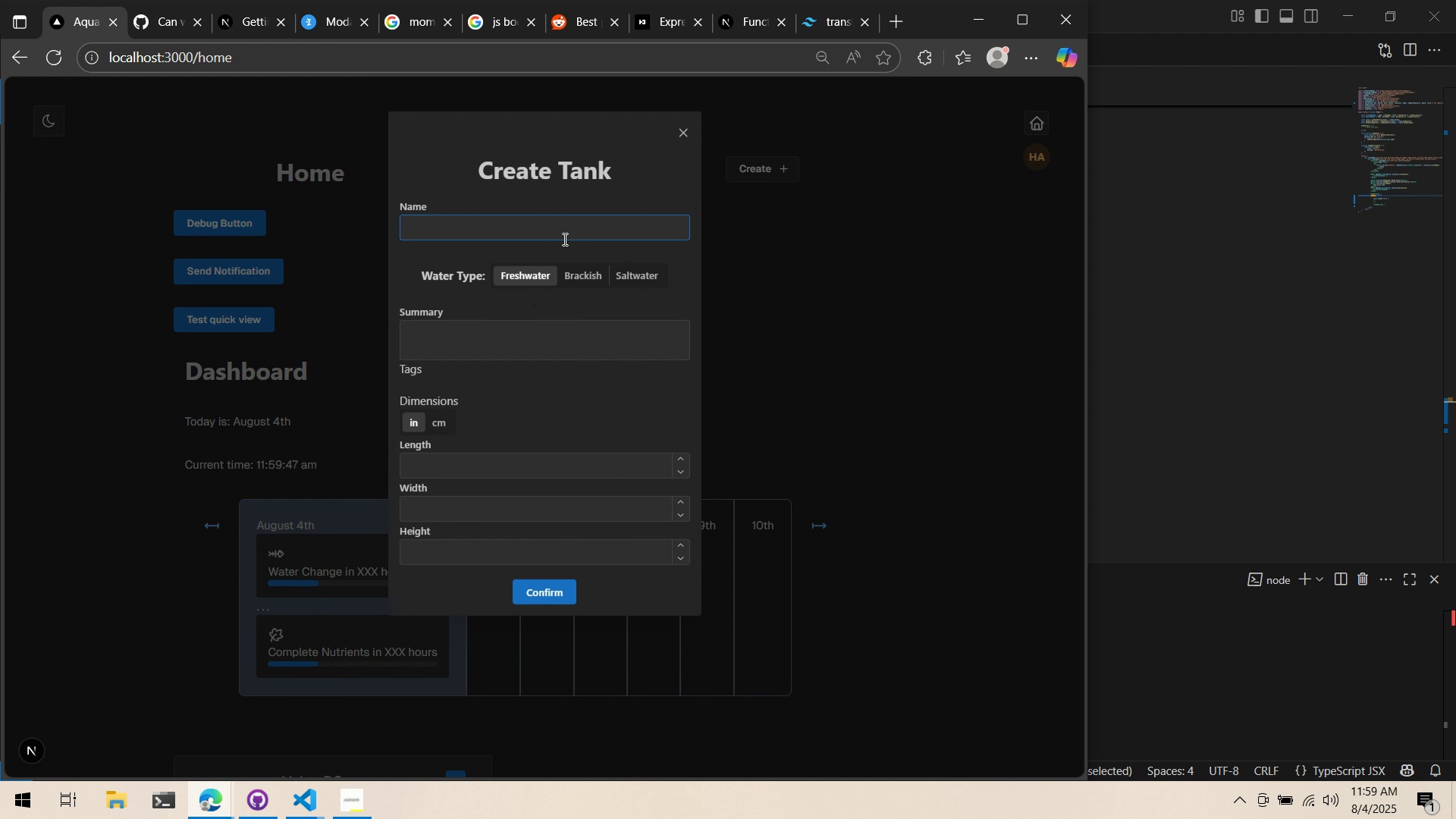 
type(Test tank 2)
 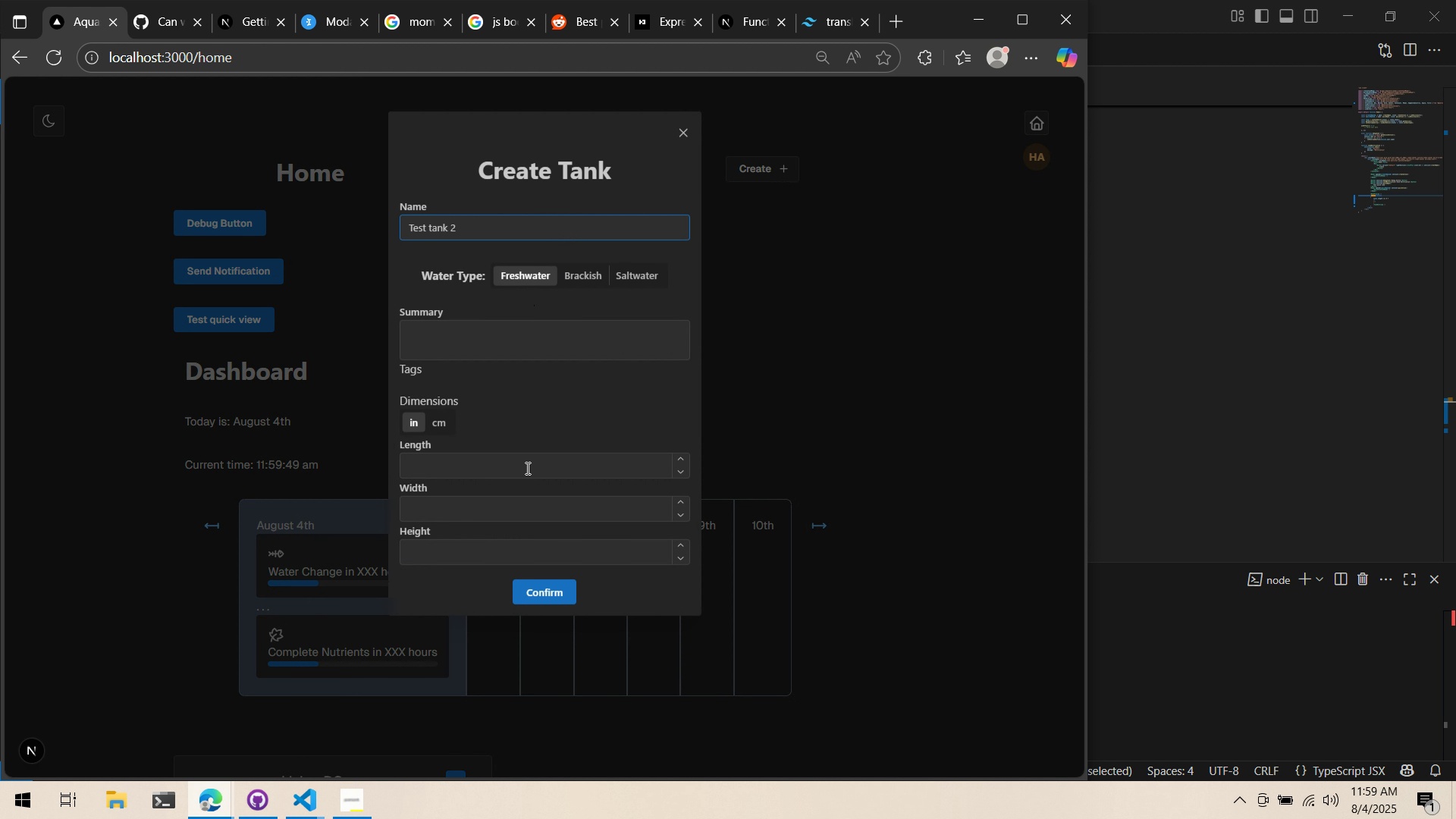 
left_click([504, 465])
 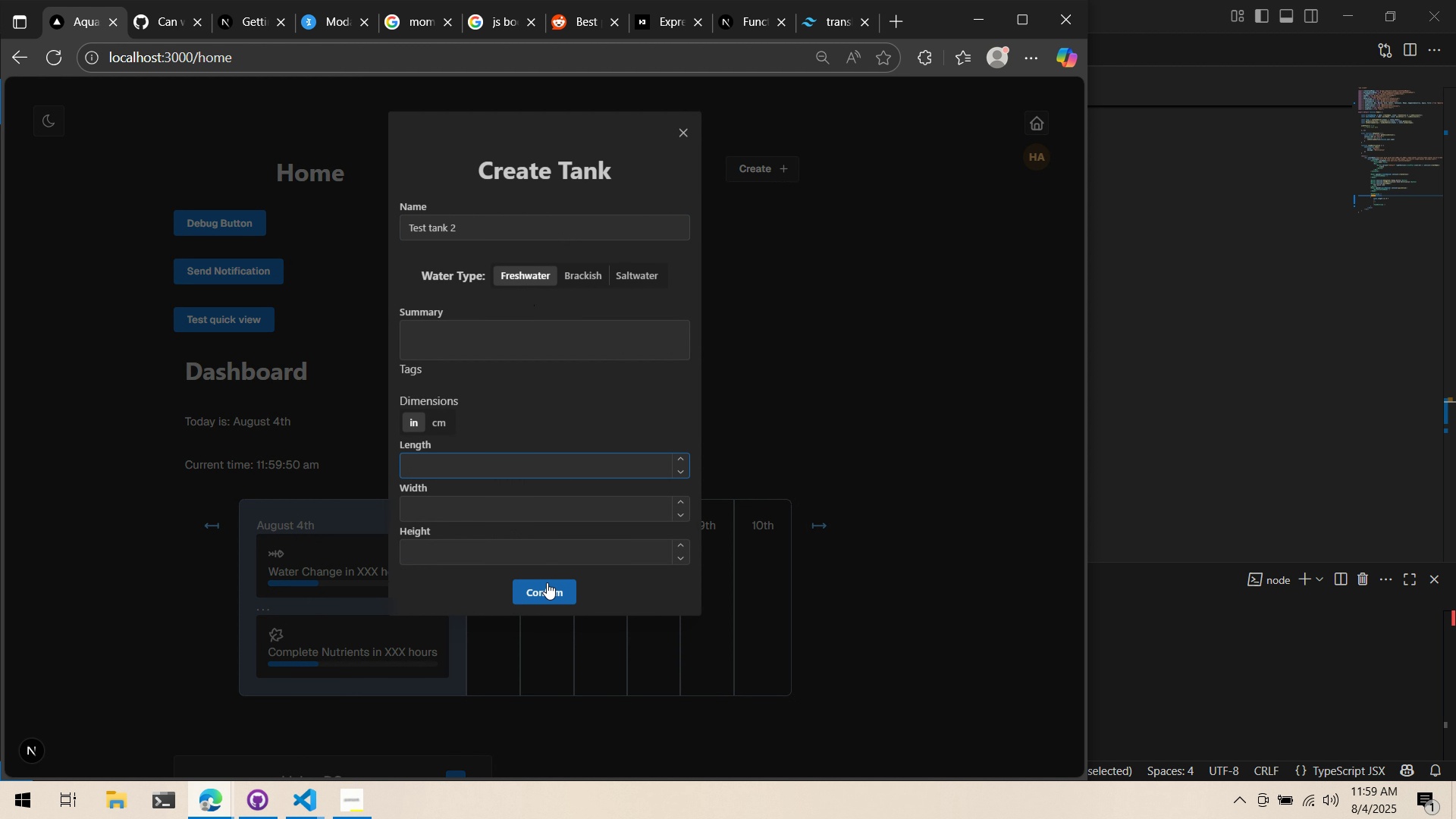 
left_click([549, 586])
 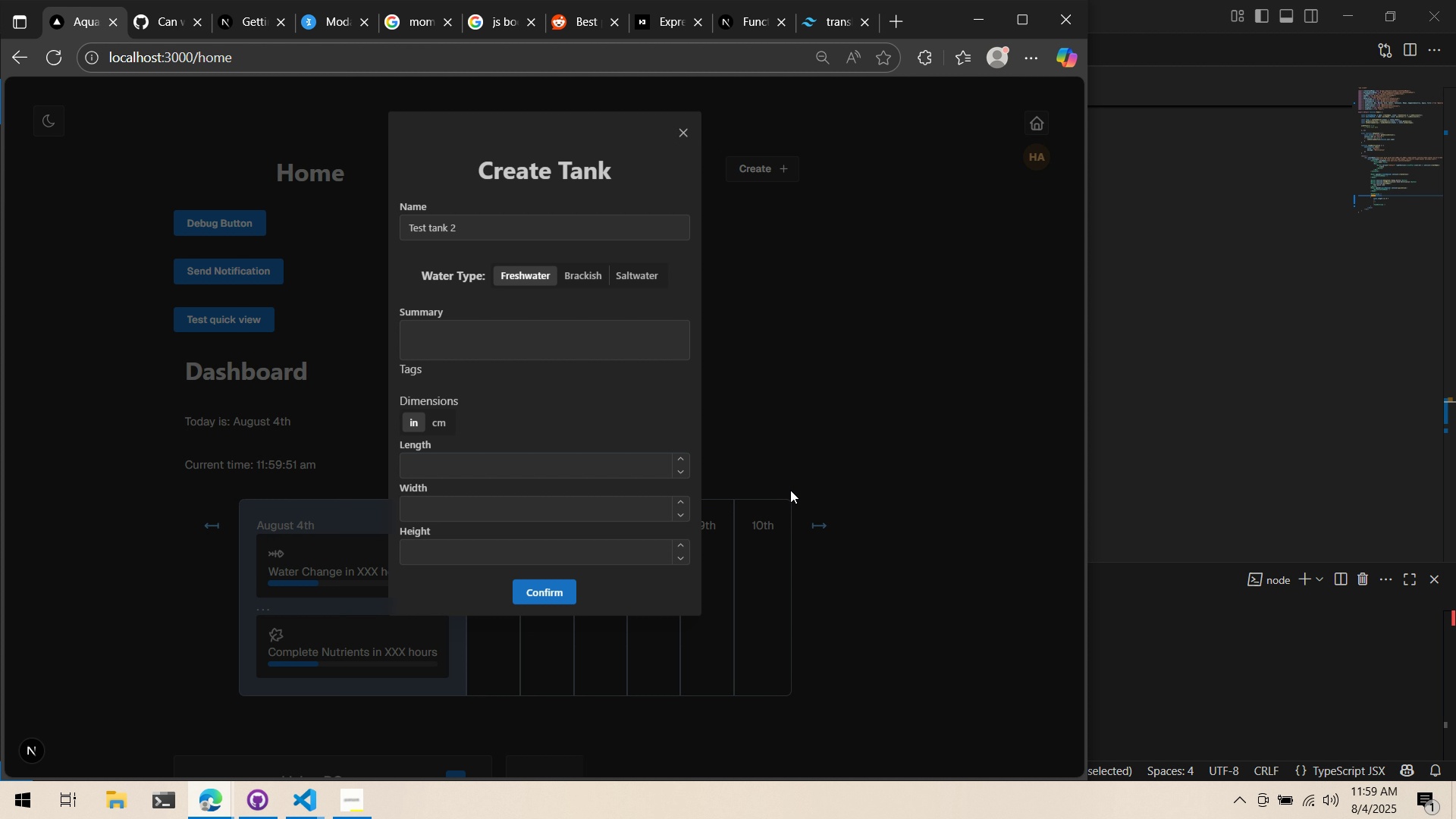 
left_click([790, 490])
 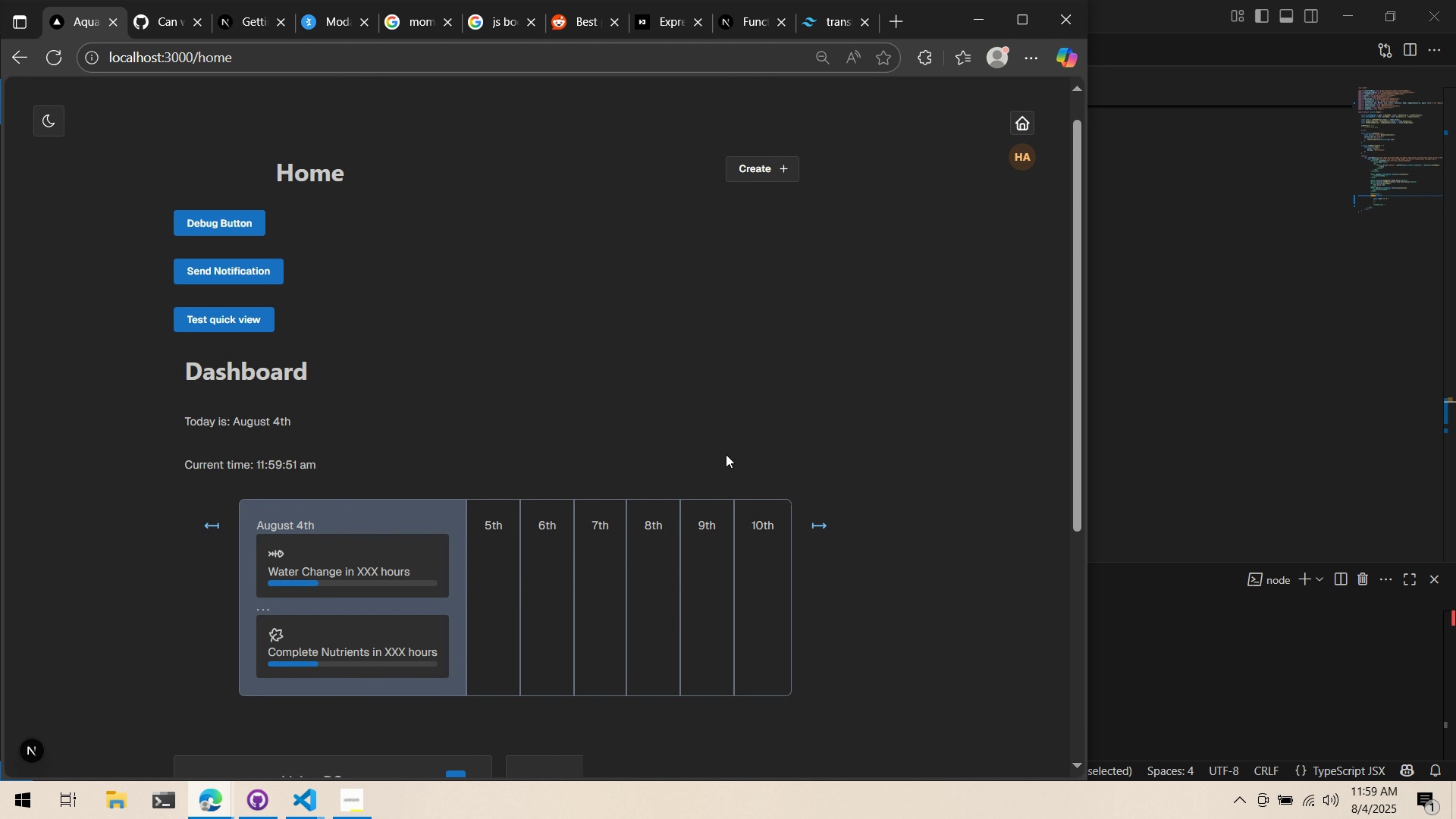 
scroll: coordinate [718, 456], scroll_direction: down, amount: 4.0
 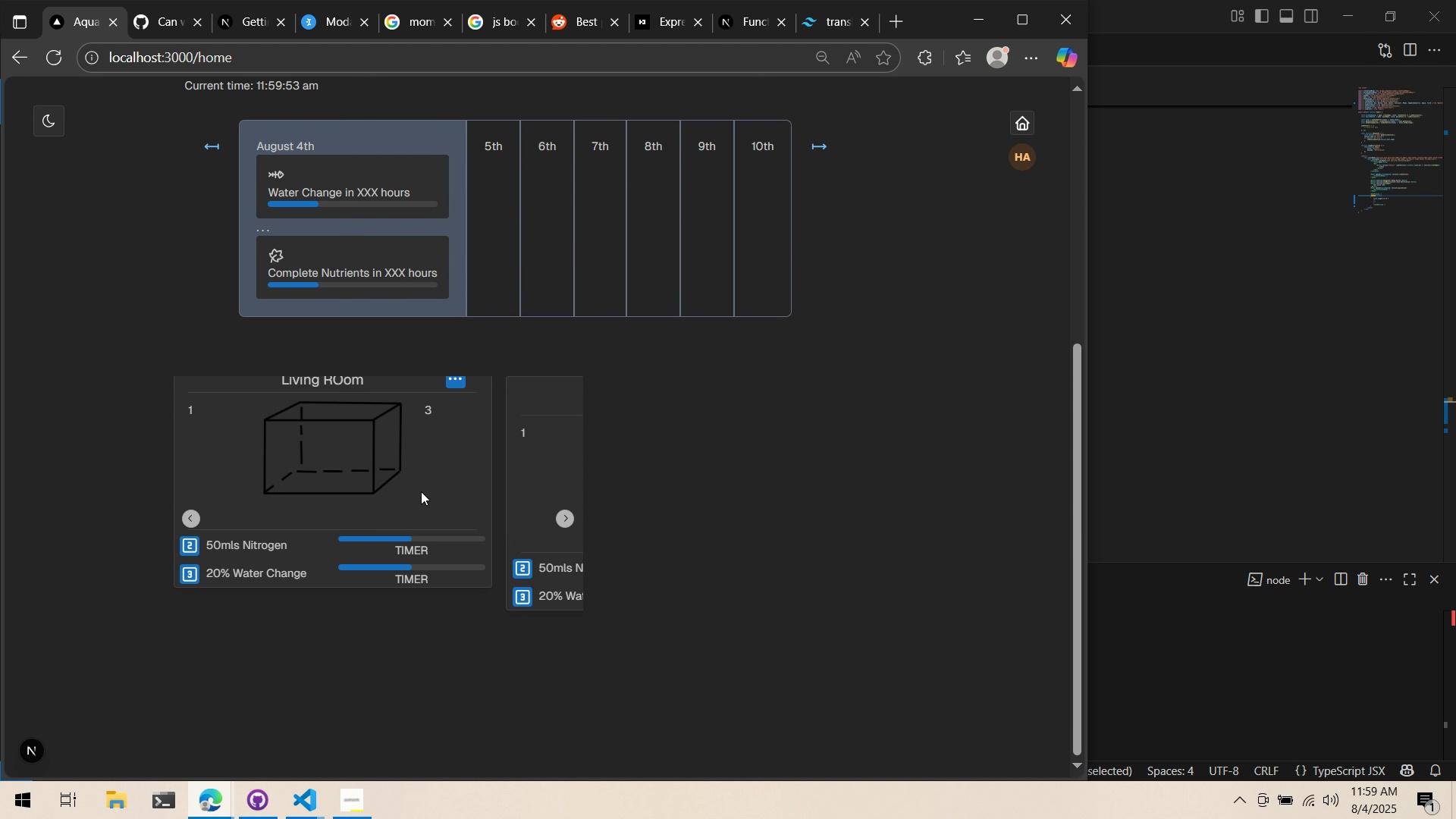 
left_click_drag(start_coordinate=[469, 477], to_coordinate=[95, 504])
 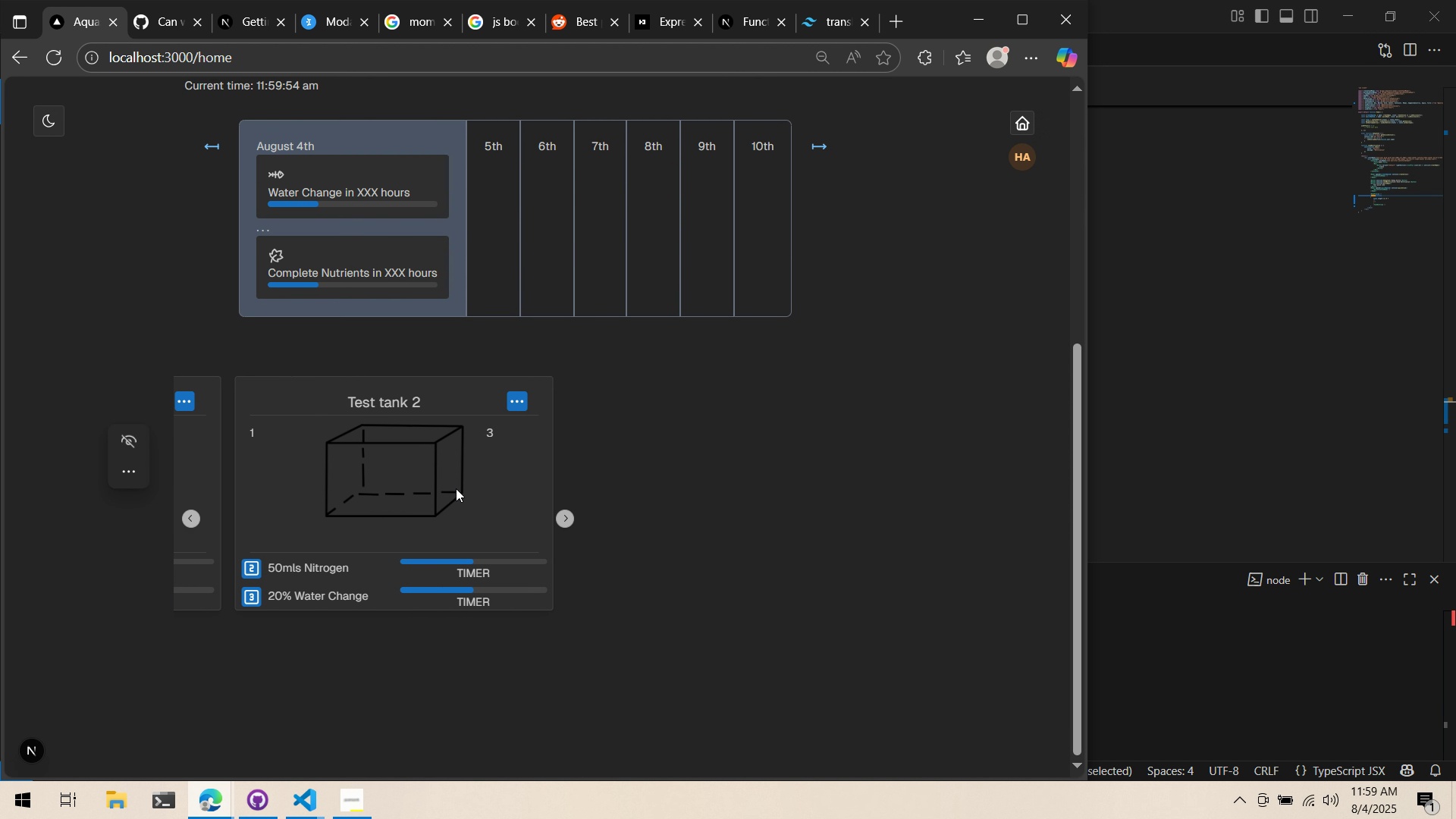 
left_click_drag(start_coordinate=[469, 491], to_coordinate=[660, 504])
 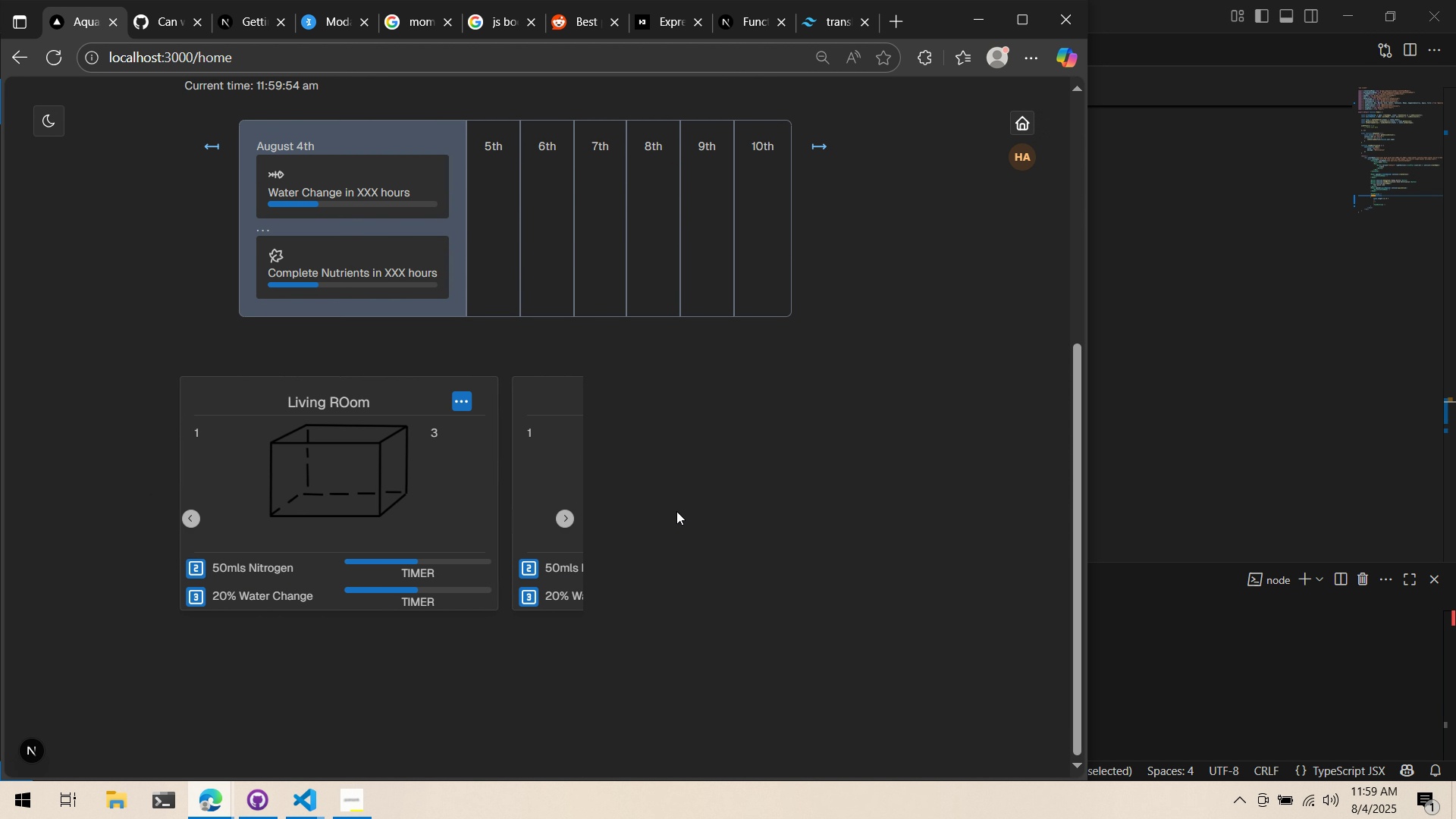 
key(Alt+AltLeft)
 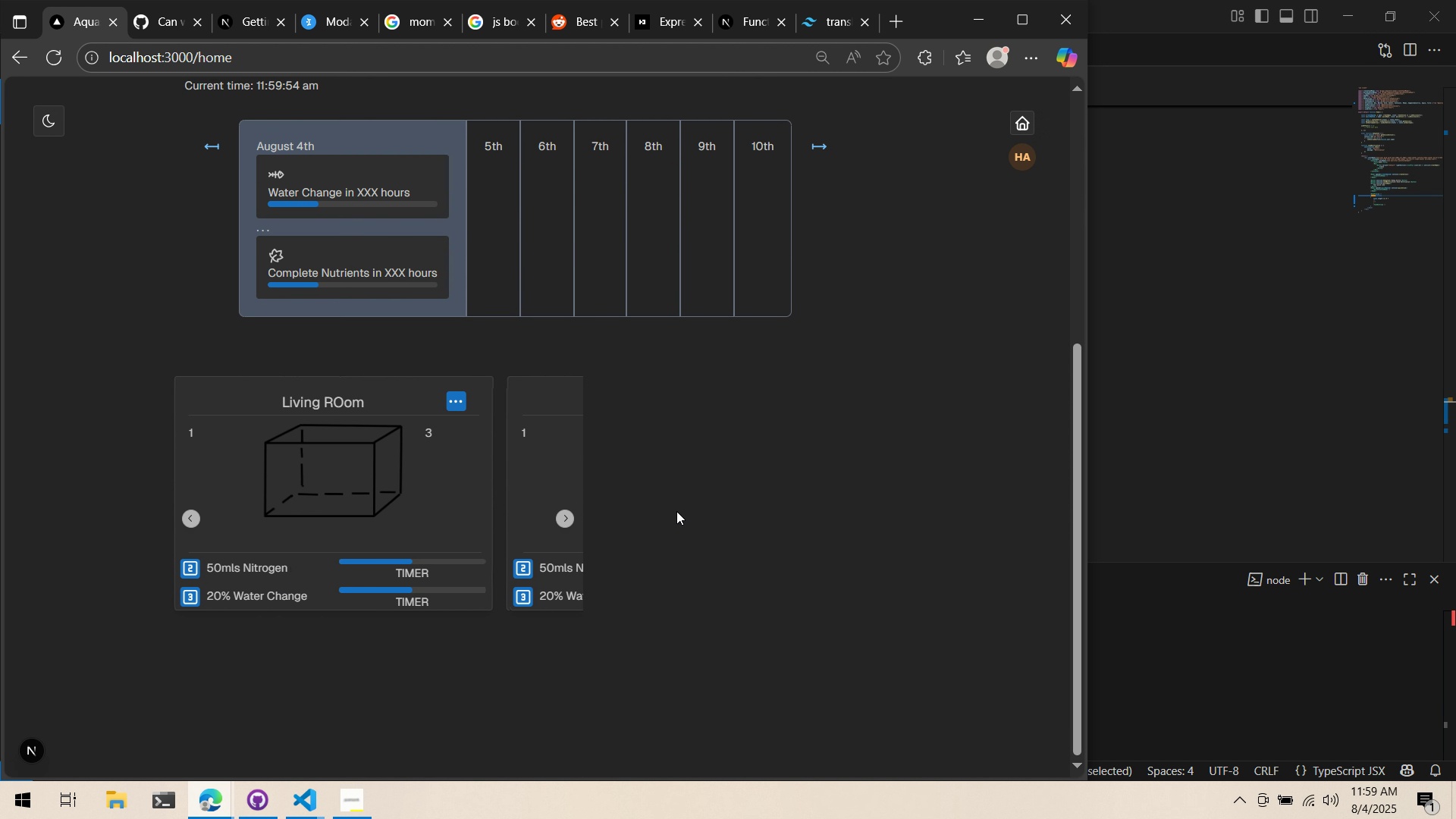 
key(Alt+Tab)
 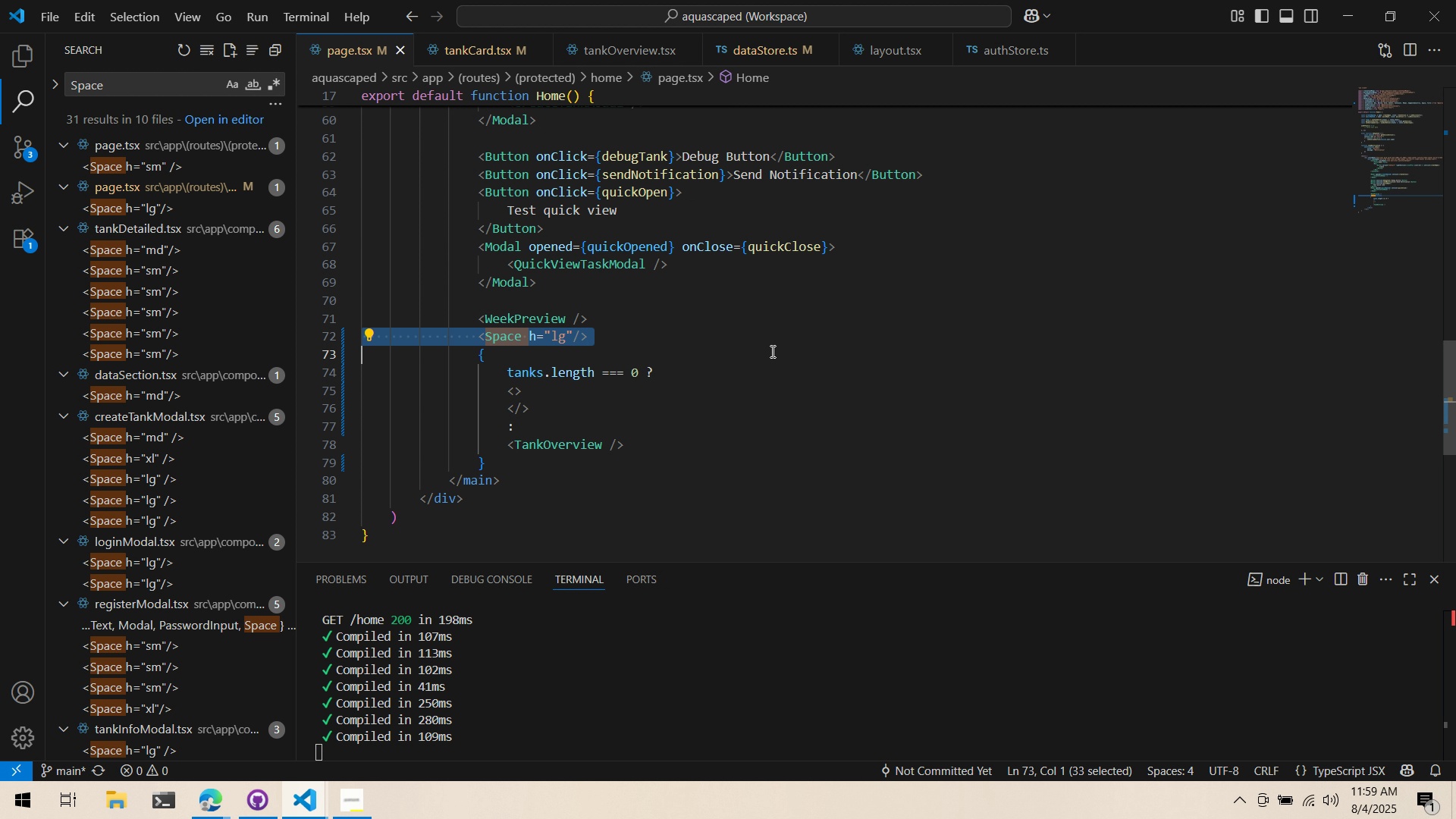 
left_click([776, 363])
 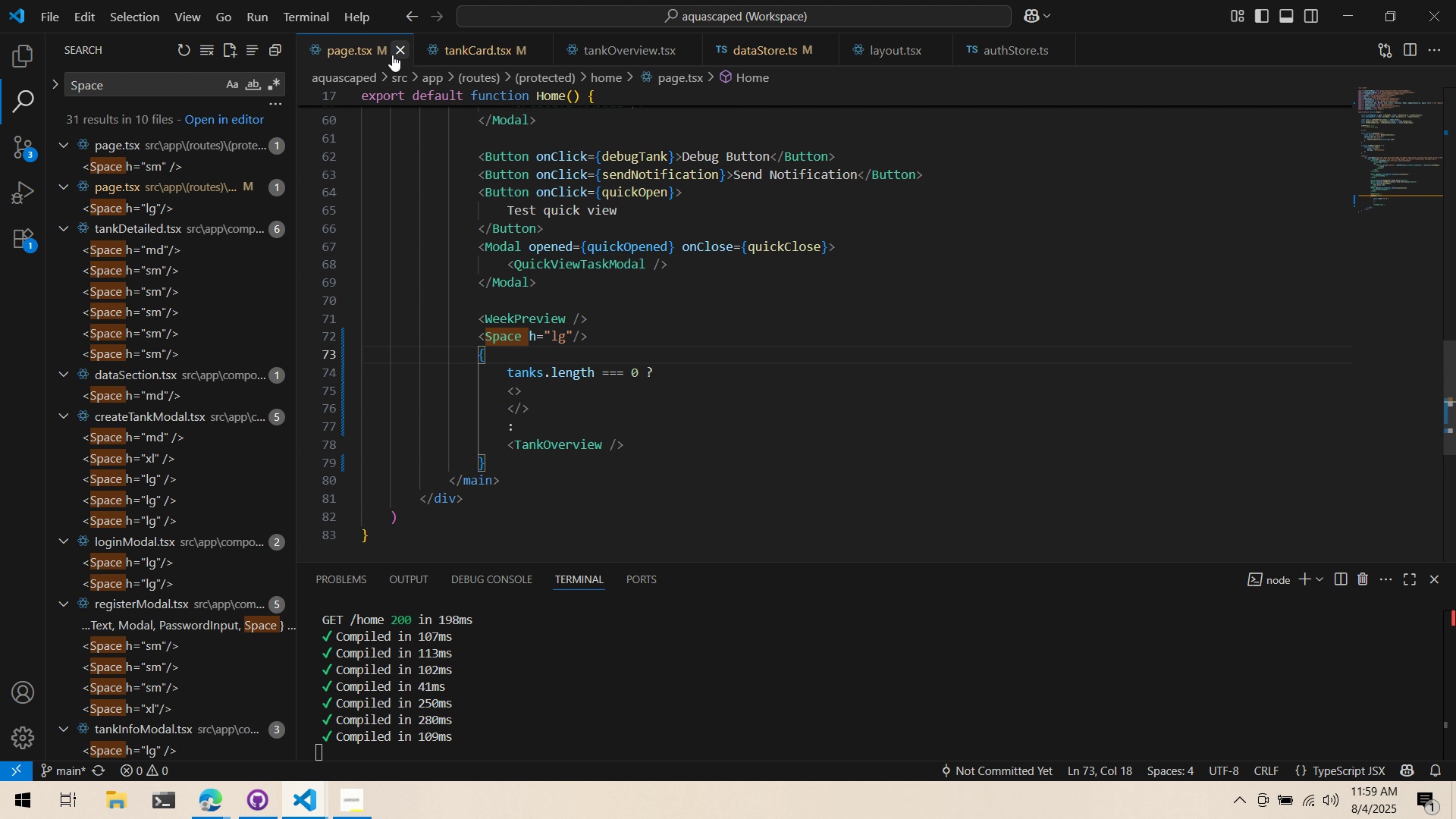 
left_click_drag(start_coordinate=[424, 46], to_coordinate=[428, 49])
 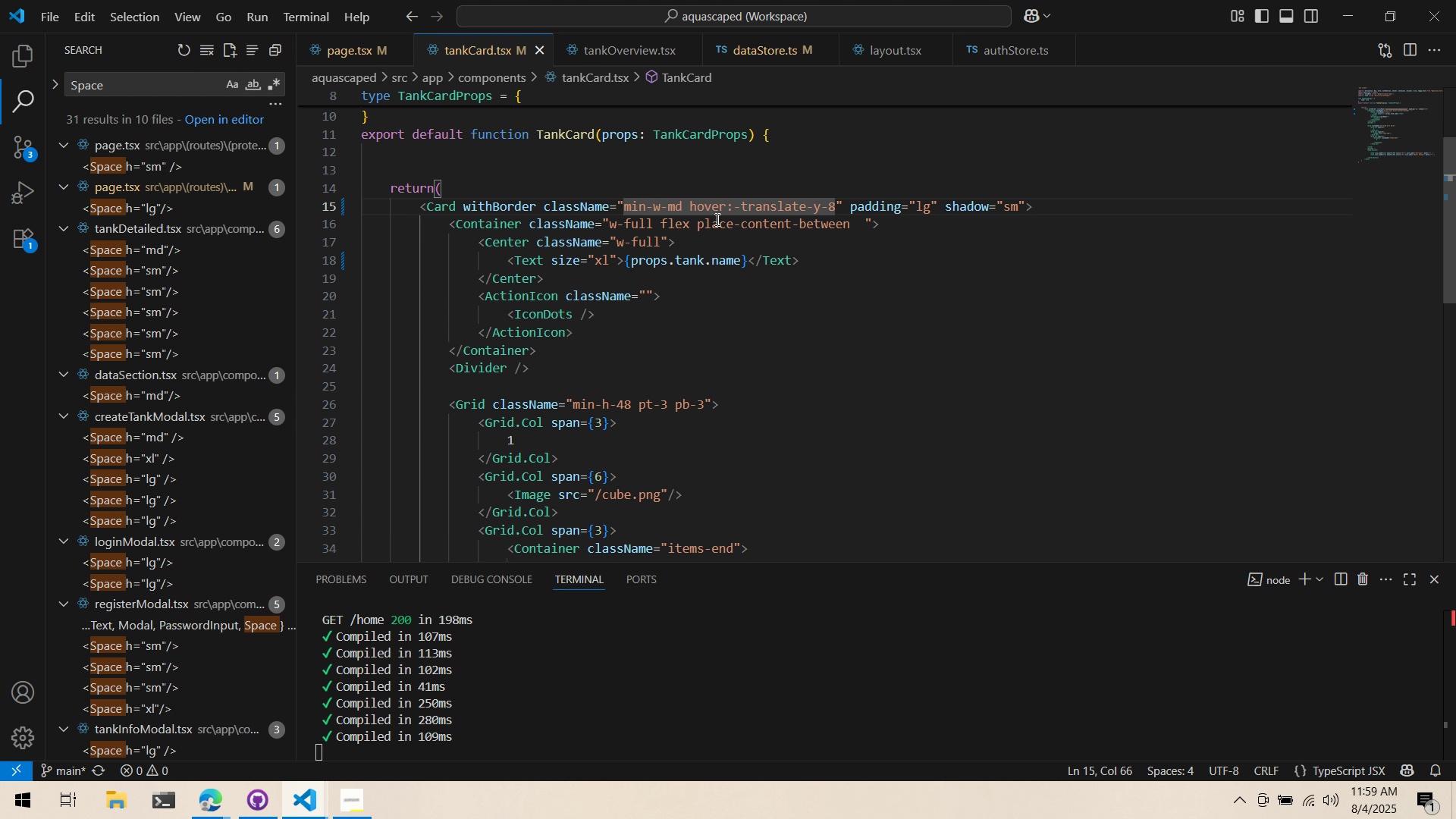 
left_click([716, 219])
 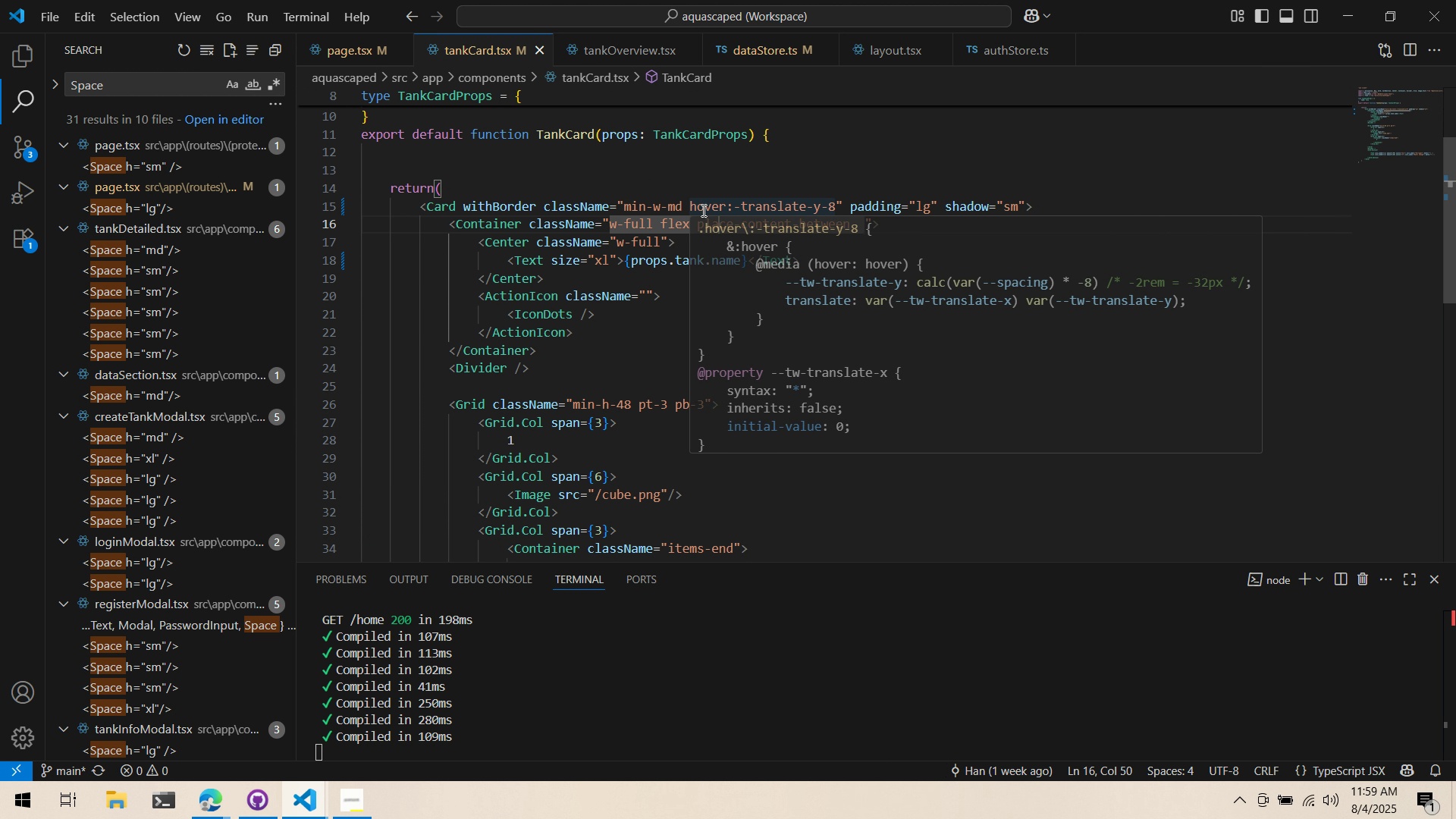 
left_click_drag(start_coordinate=[686, 195], to_coordinate=[745, 194])
 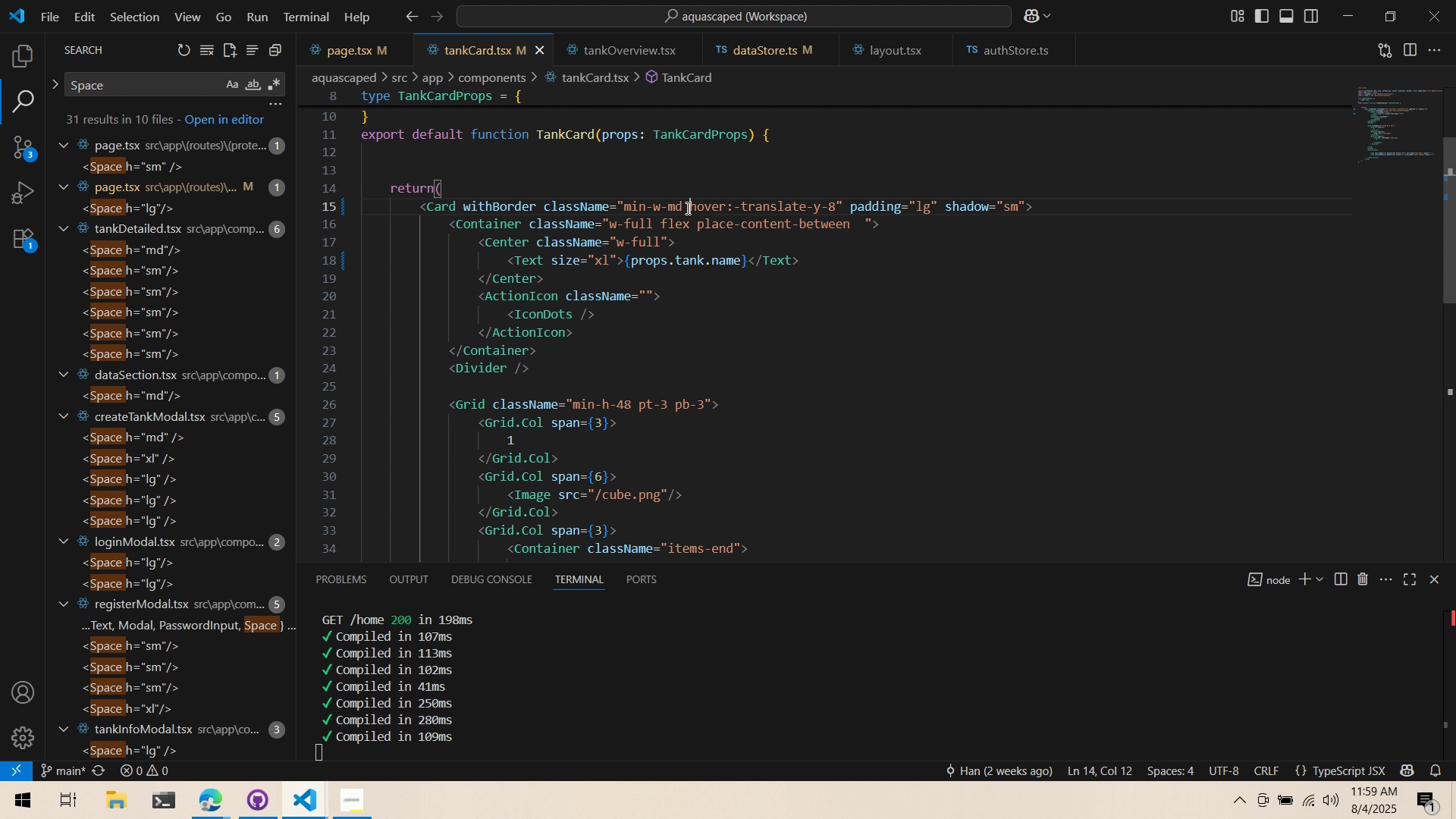 
left_click_drag(start_coordinate=[686, 208], to_coordinate=[837, 209])
 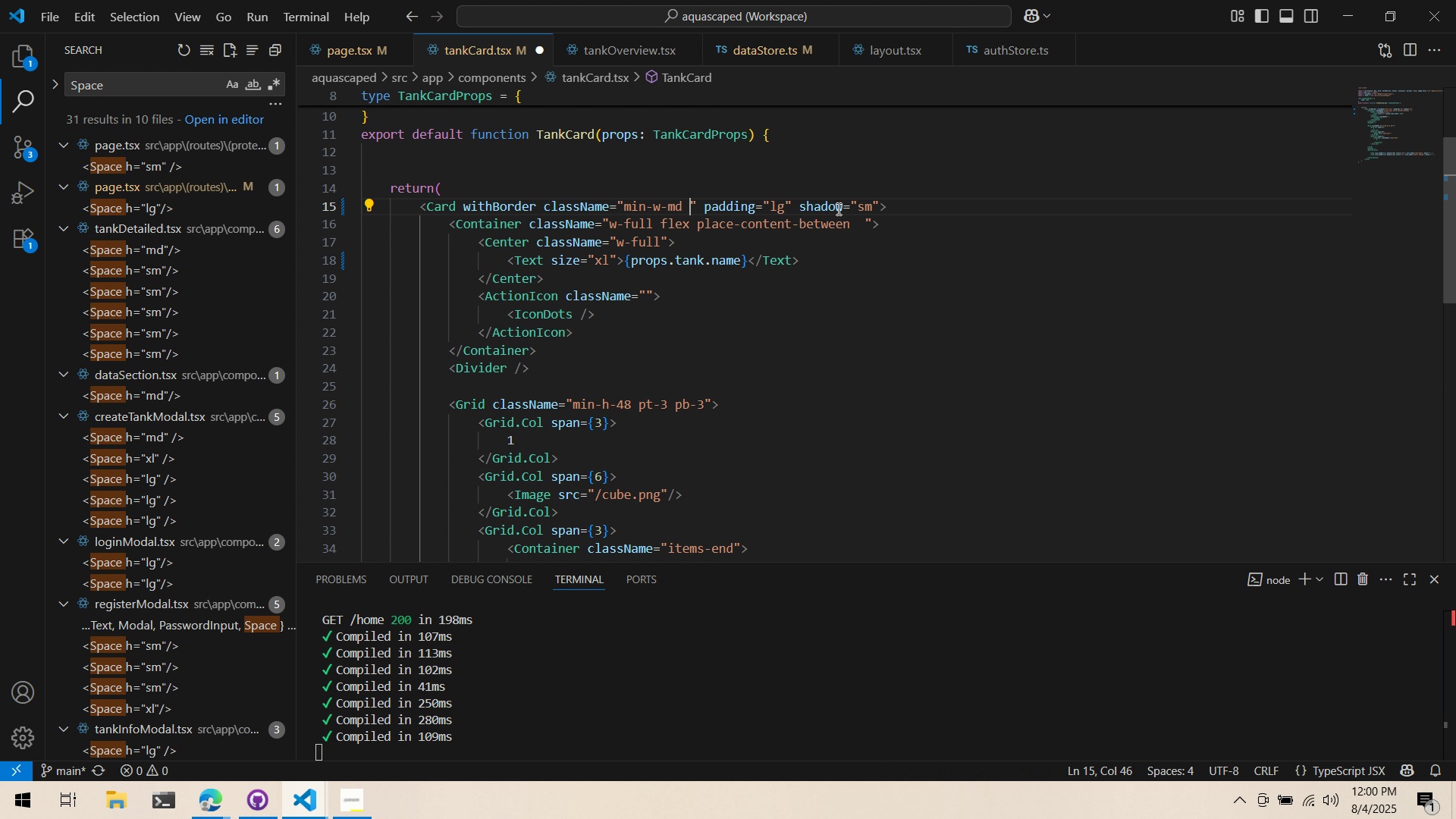 
key(Control+ControlLeft)
 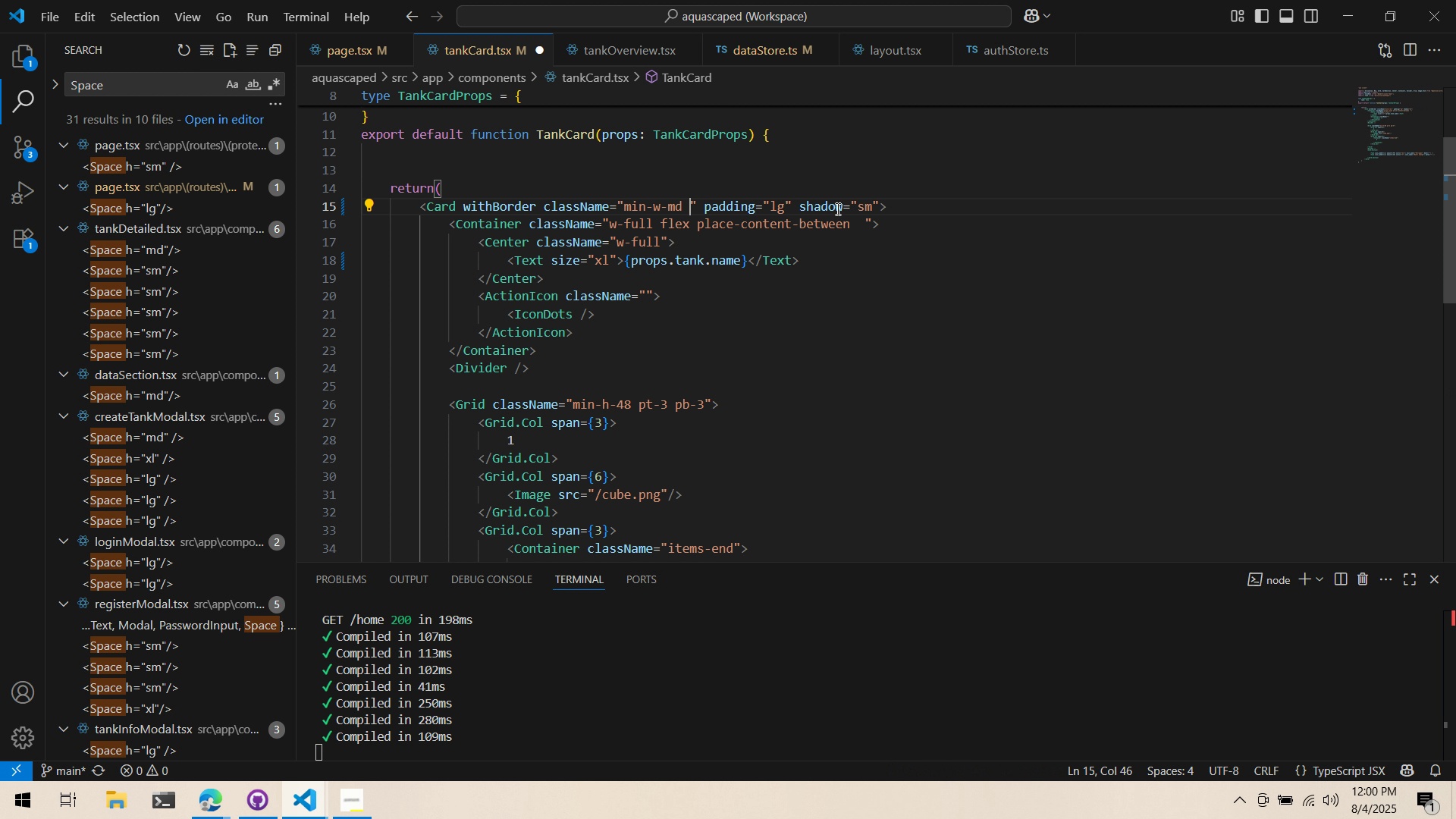 
key(Control+X)
 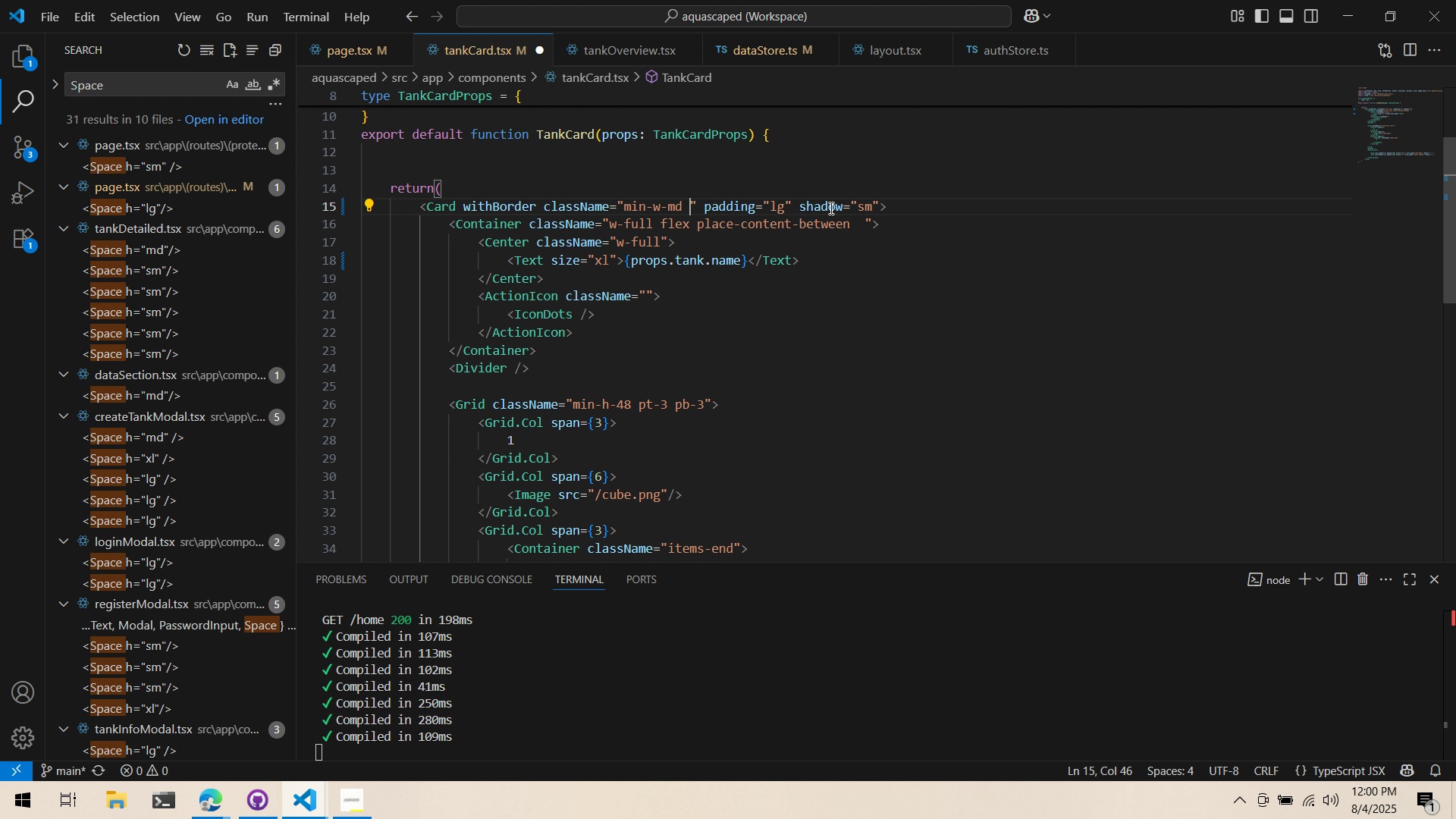 
key(Backspace)
 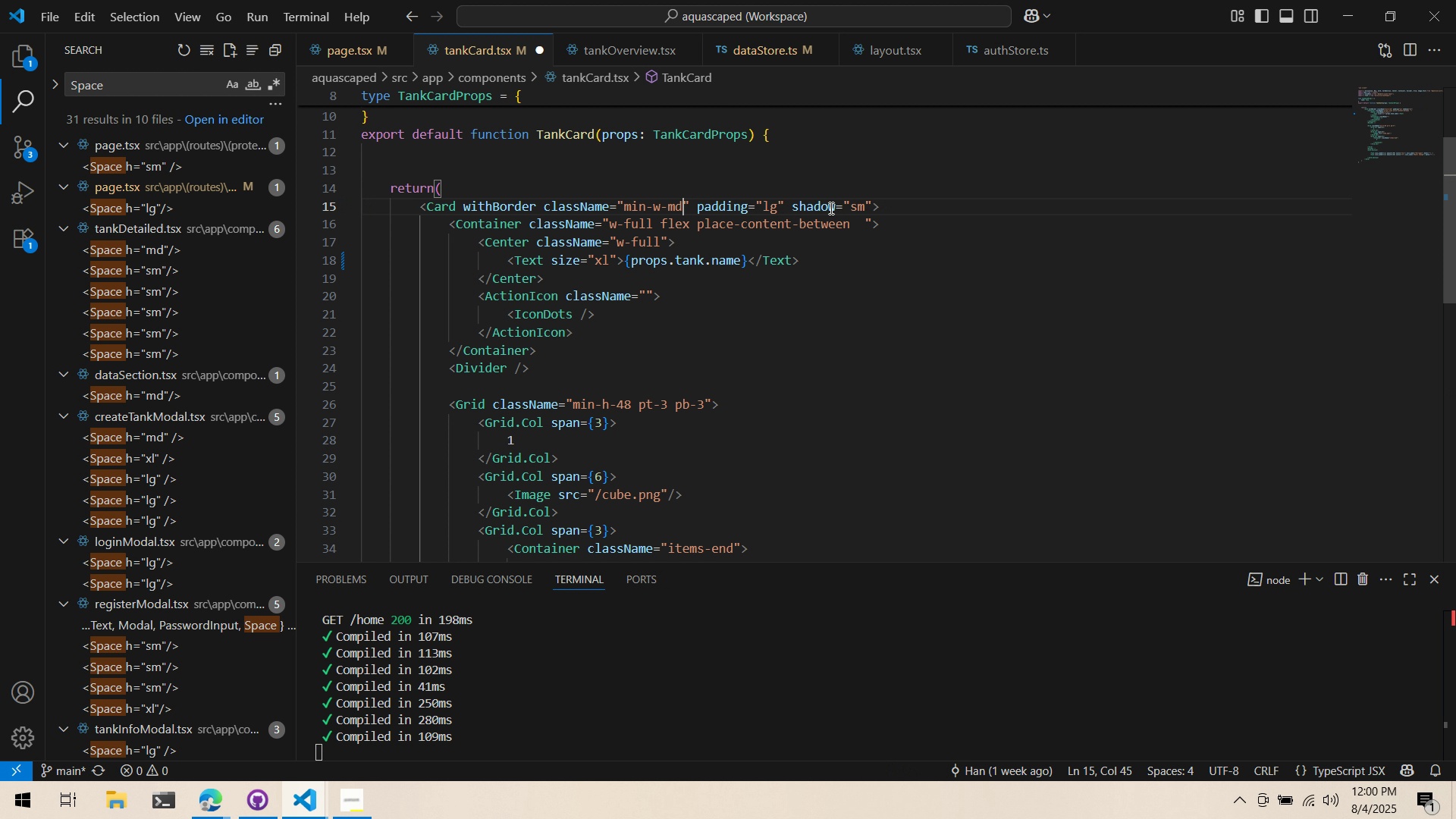 
key(Control+ControlLeft)
 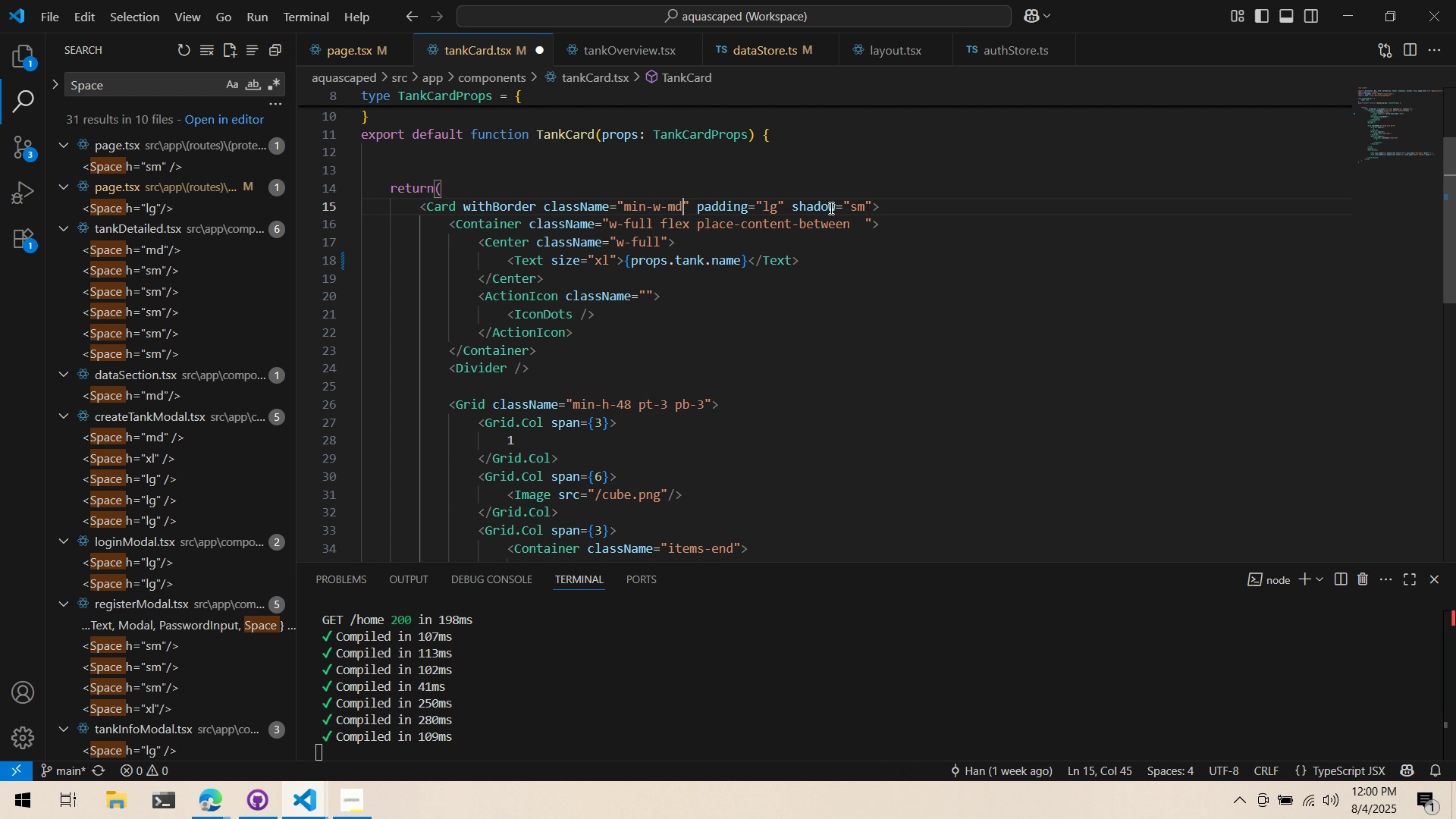 
key(Control+S)
 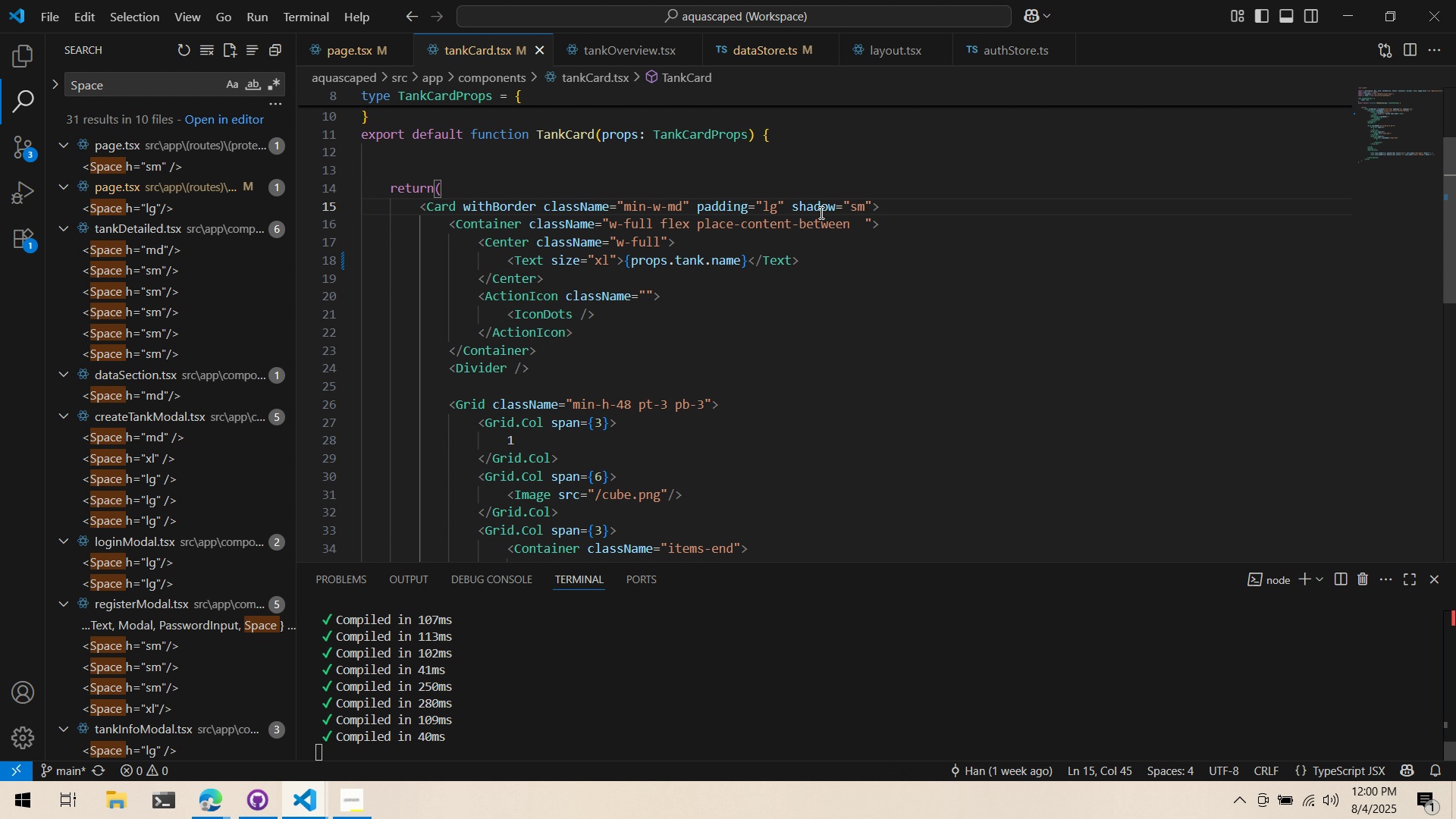 
key(Alt+AltLeft)
 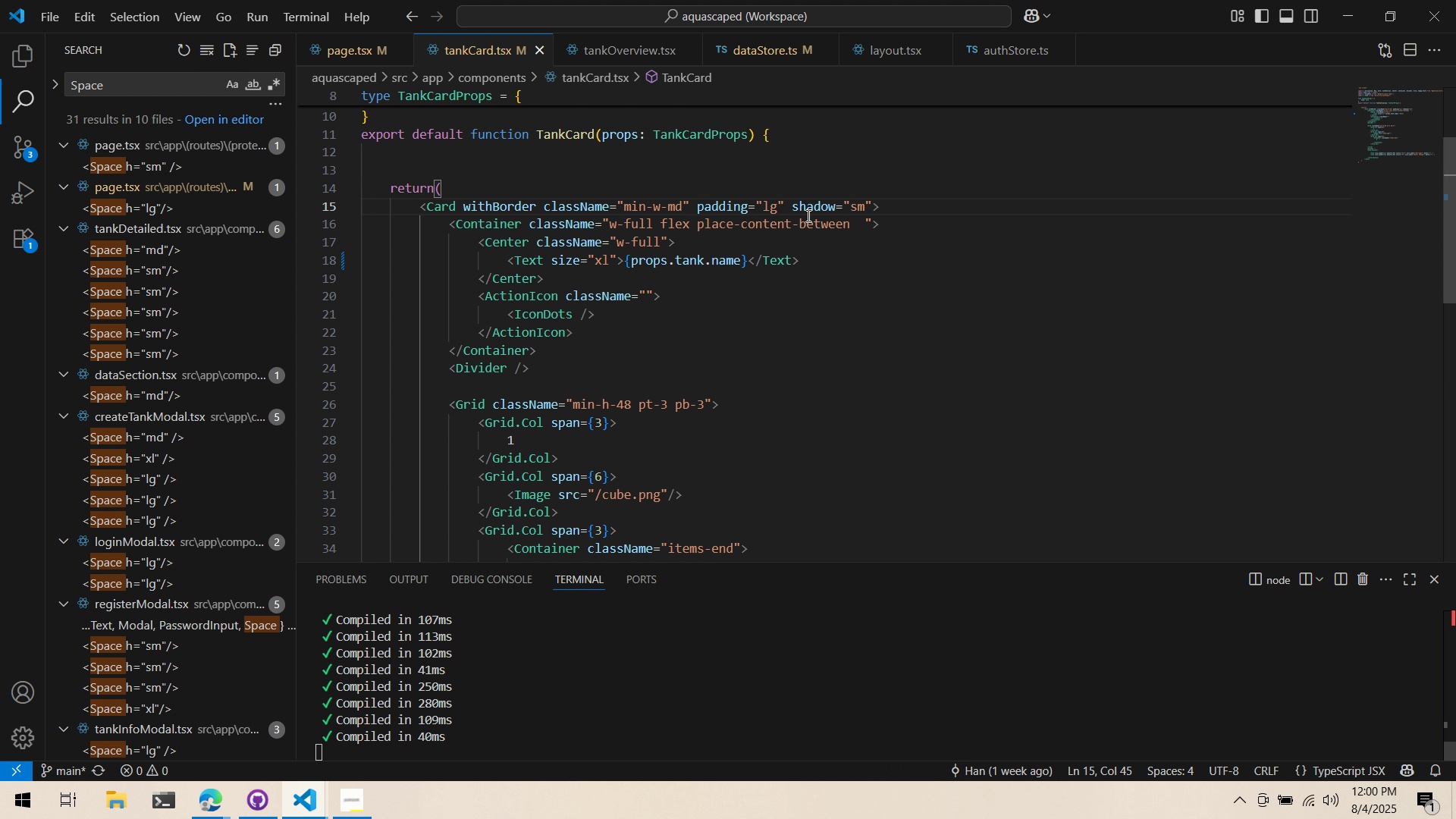 
key(Alt+Tab)
 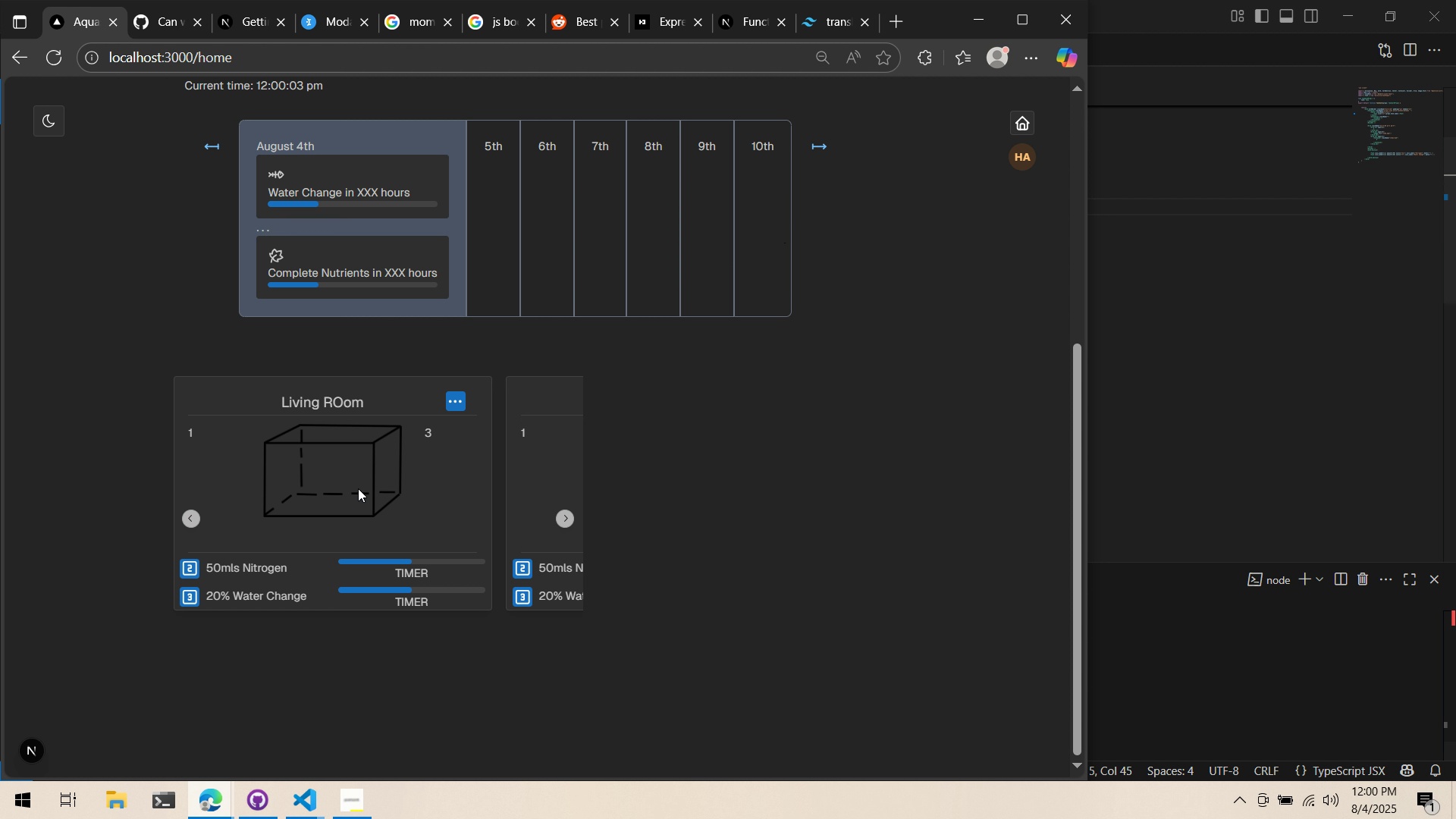 
left_click_drag(start_coordinate=[441, 494], to_coordinate=[421, 499])
 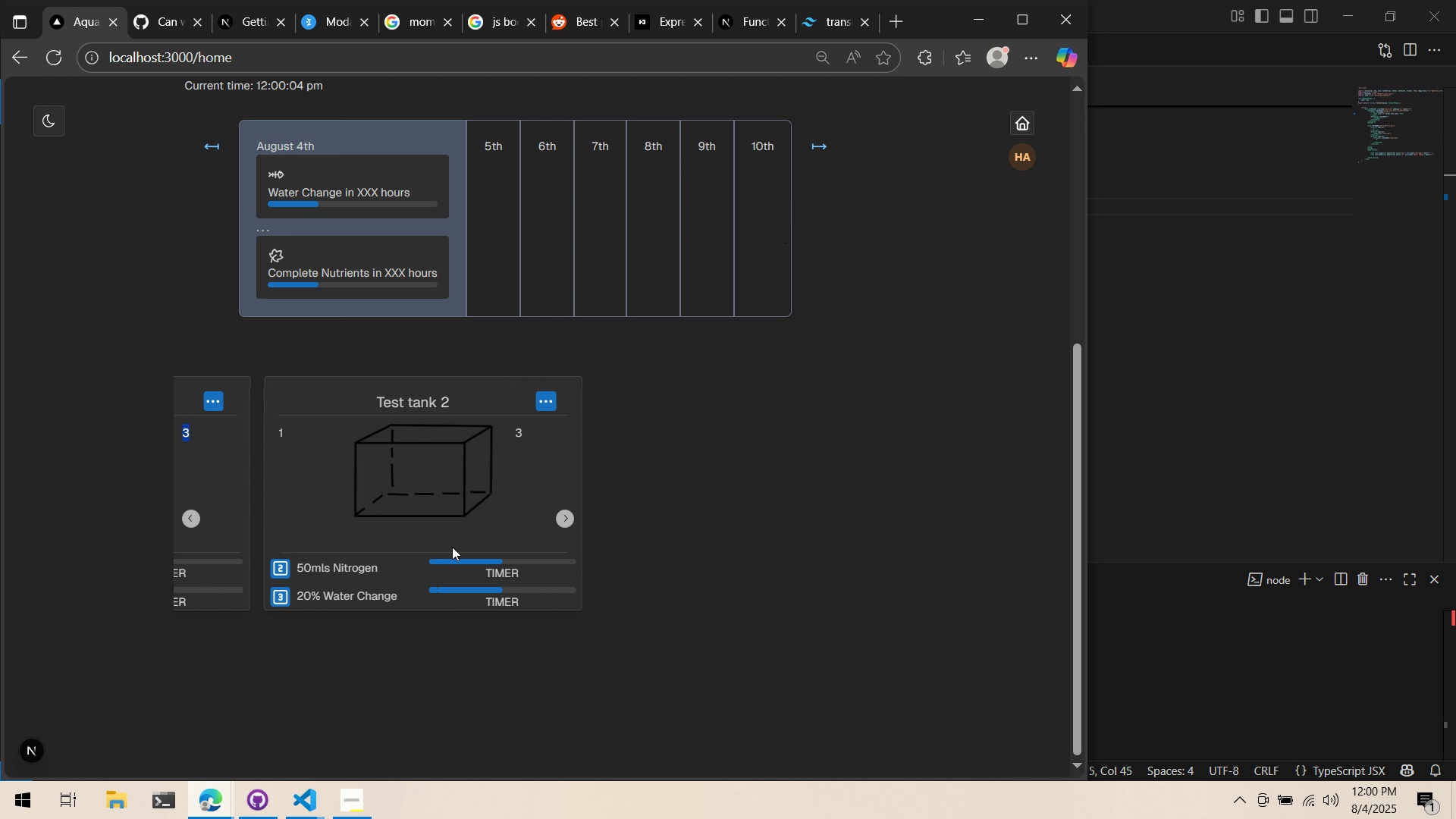 
left_click_drag(start_coordinate=[436, 531], to_coordinate=[292, 530])
 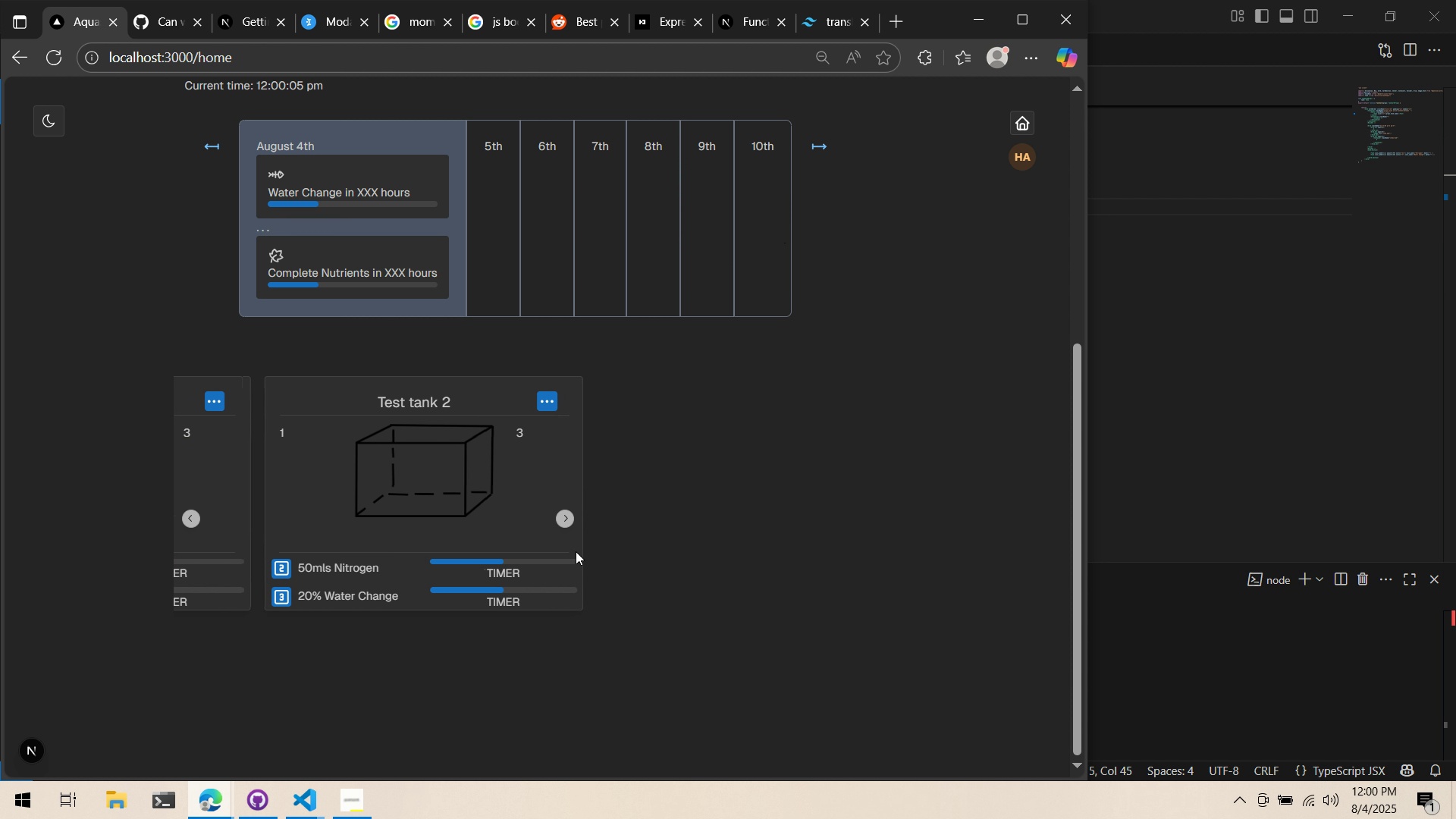 
left_click_drag(start_coordinate=[479, 560], to_coordinate=[638, 544])
 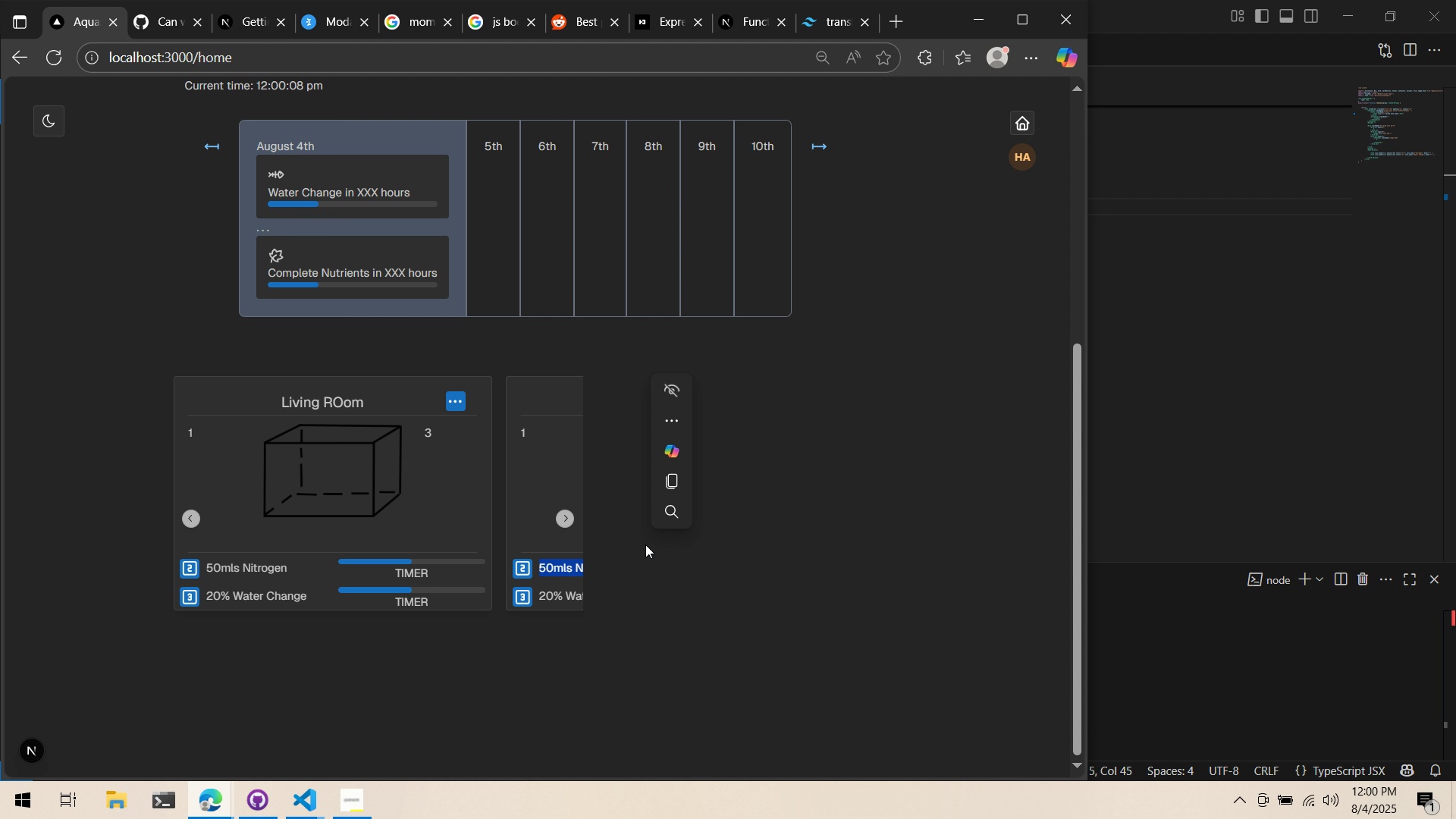 
left_click([645, 544])
 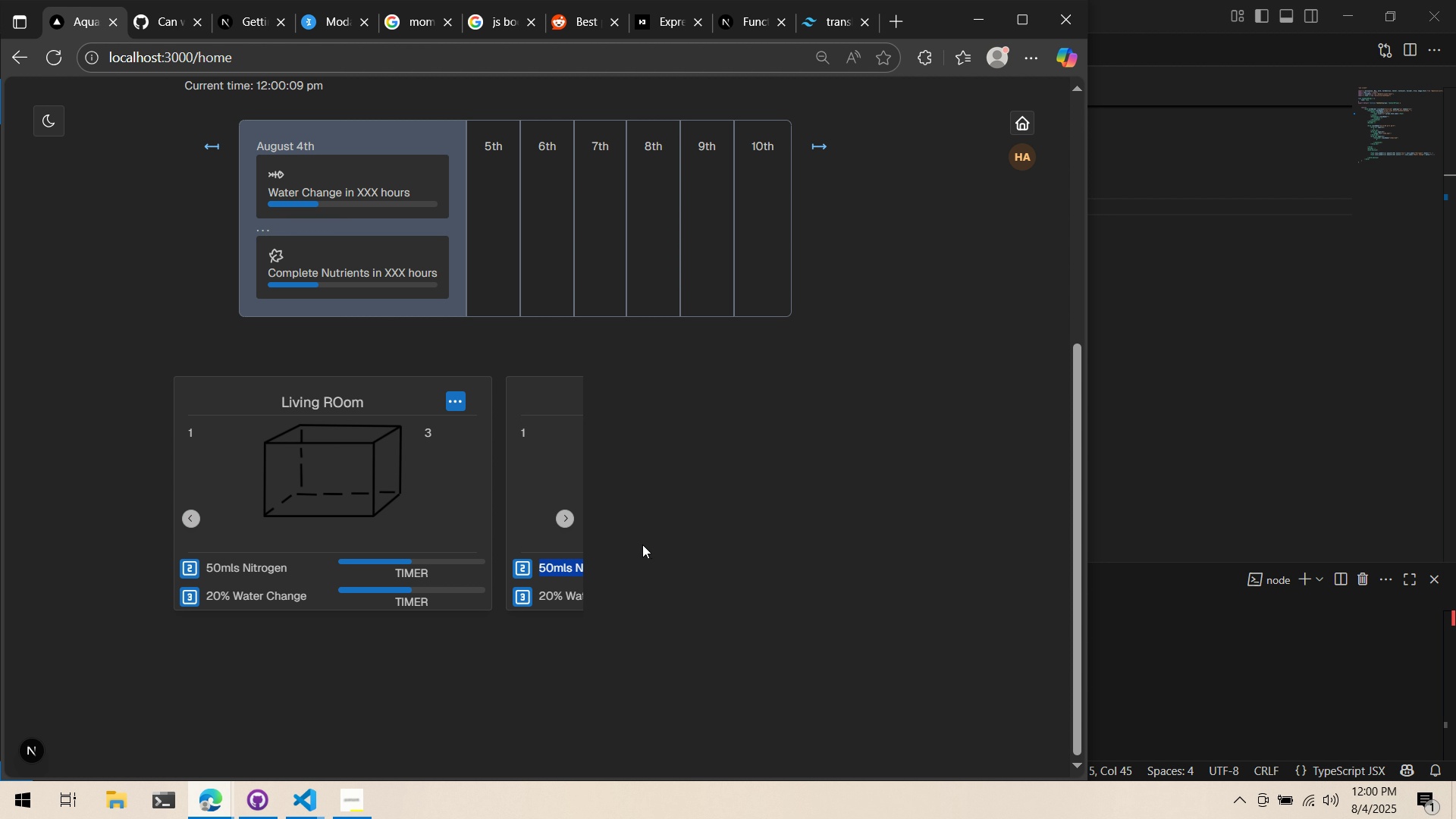 
left_click([638, 544])
 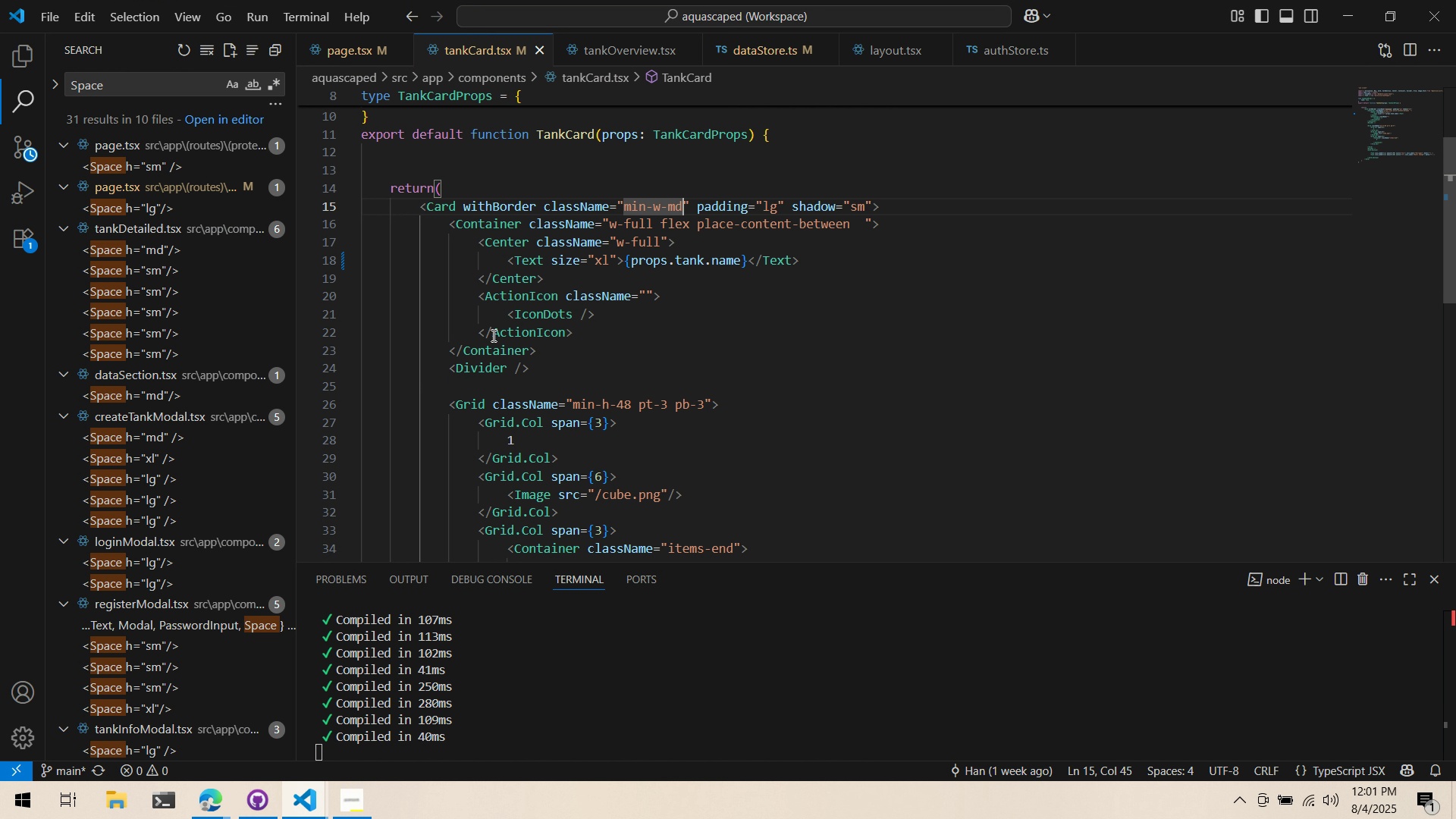 
wait(63.85)
 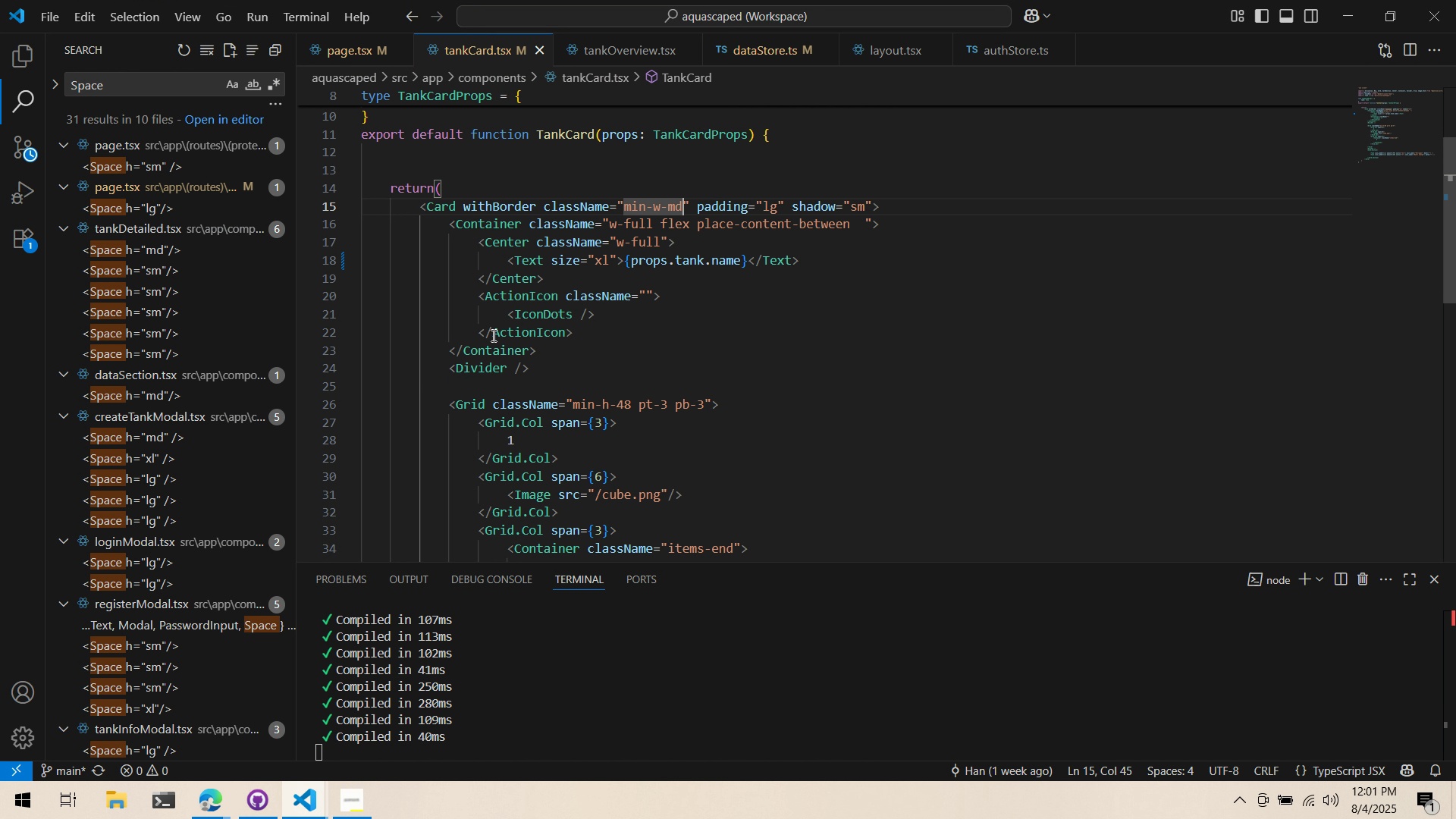 
key(Alt+AltLeft)
 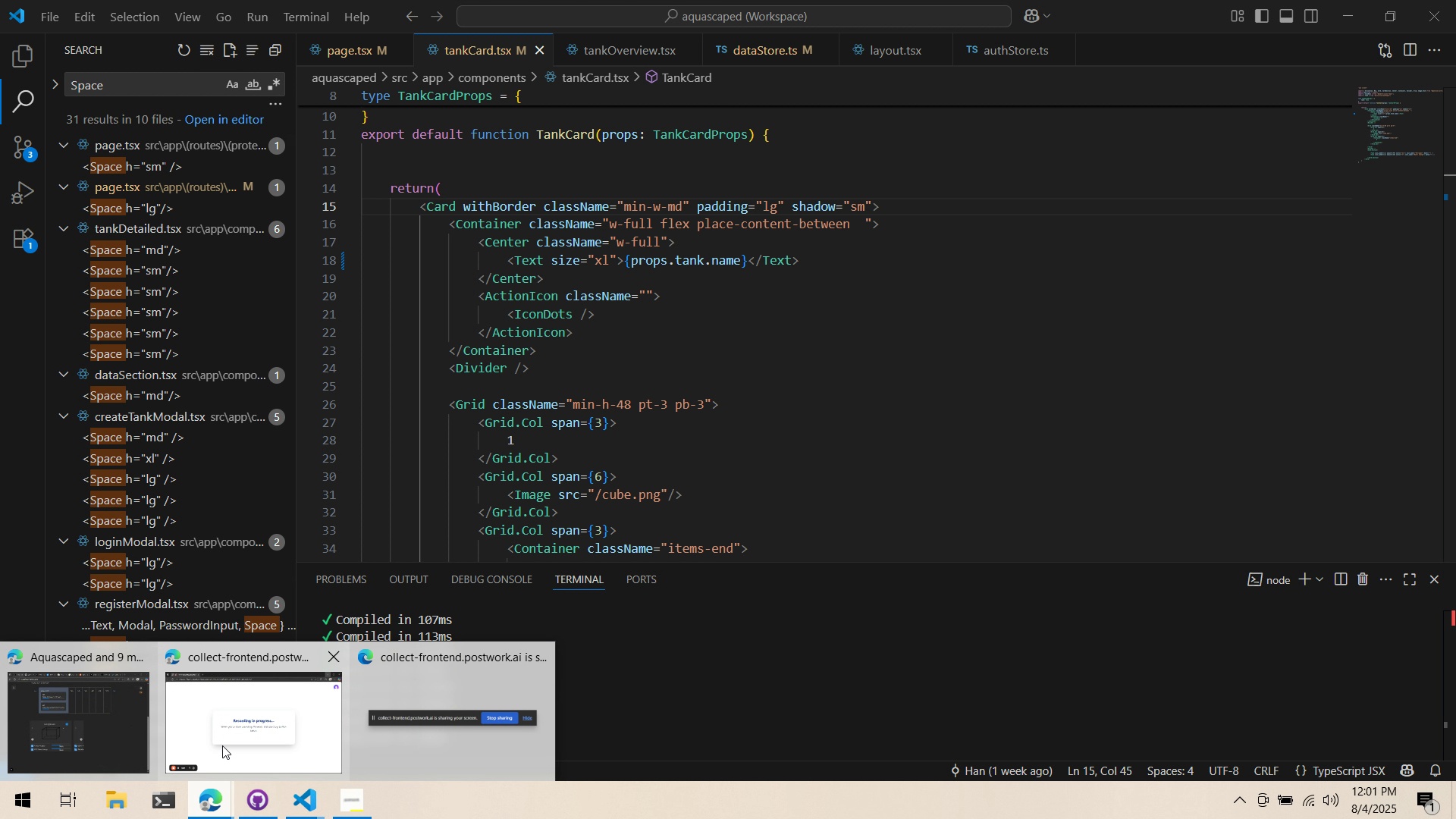 
key(Alt+Tab)
 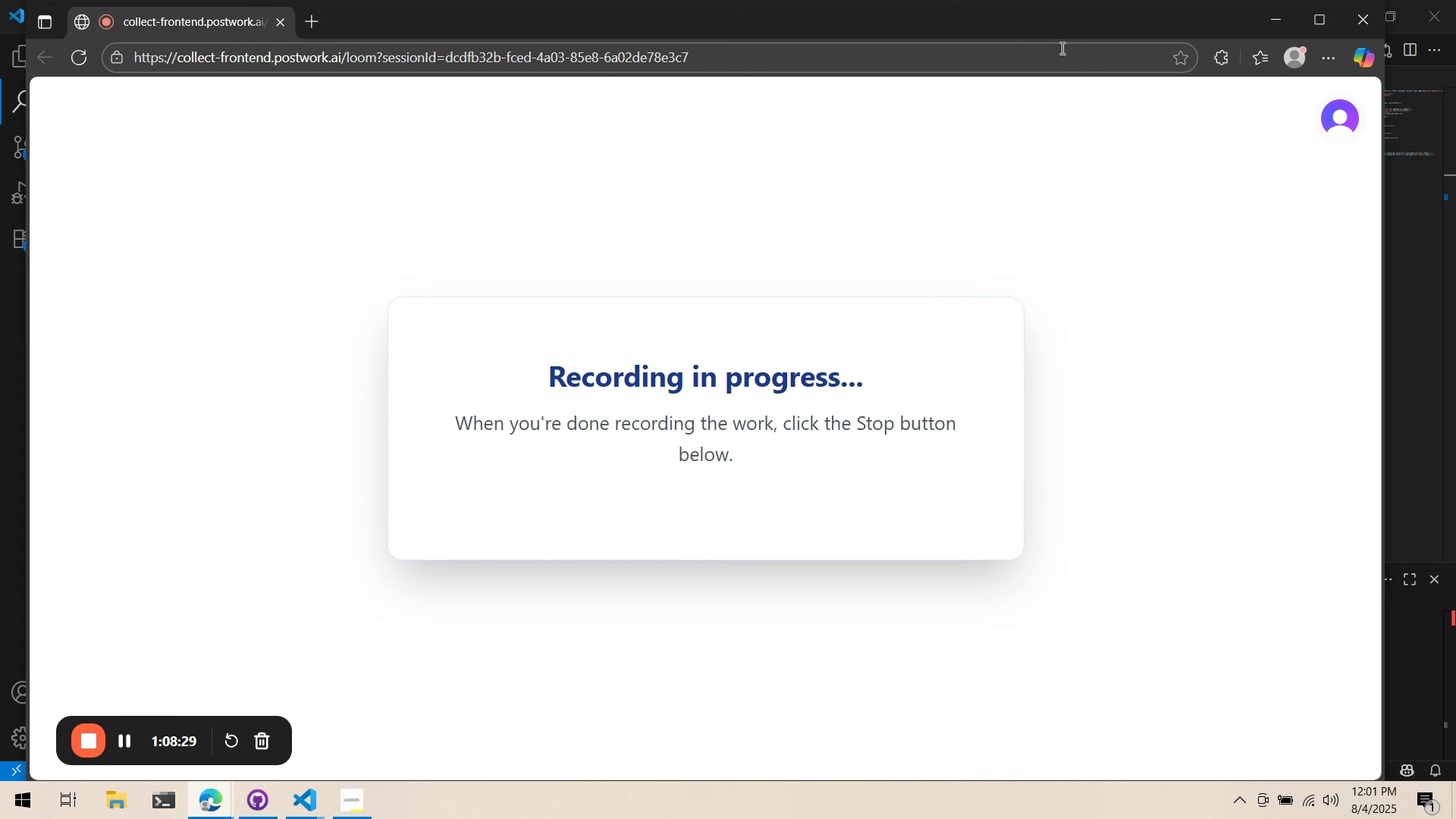 
left_click([222, 745])
 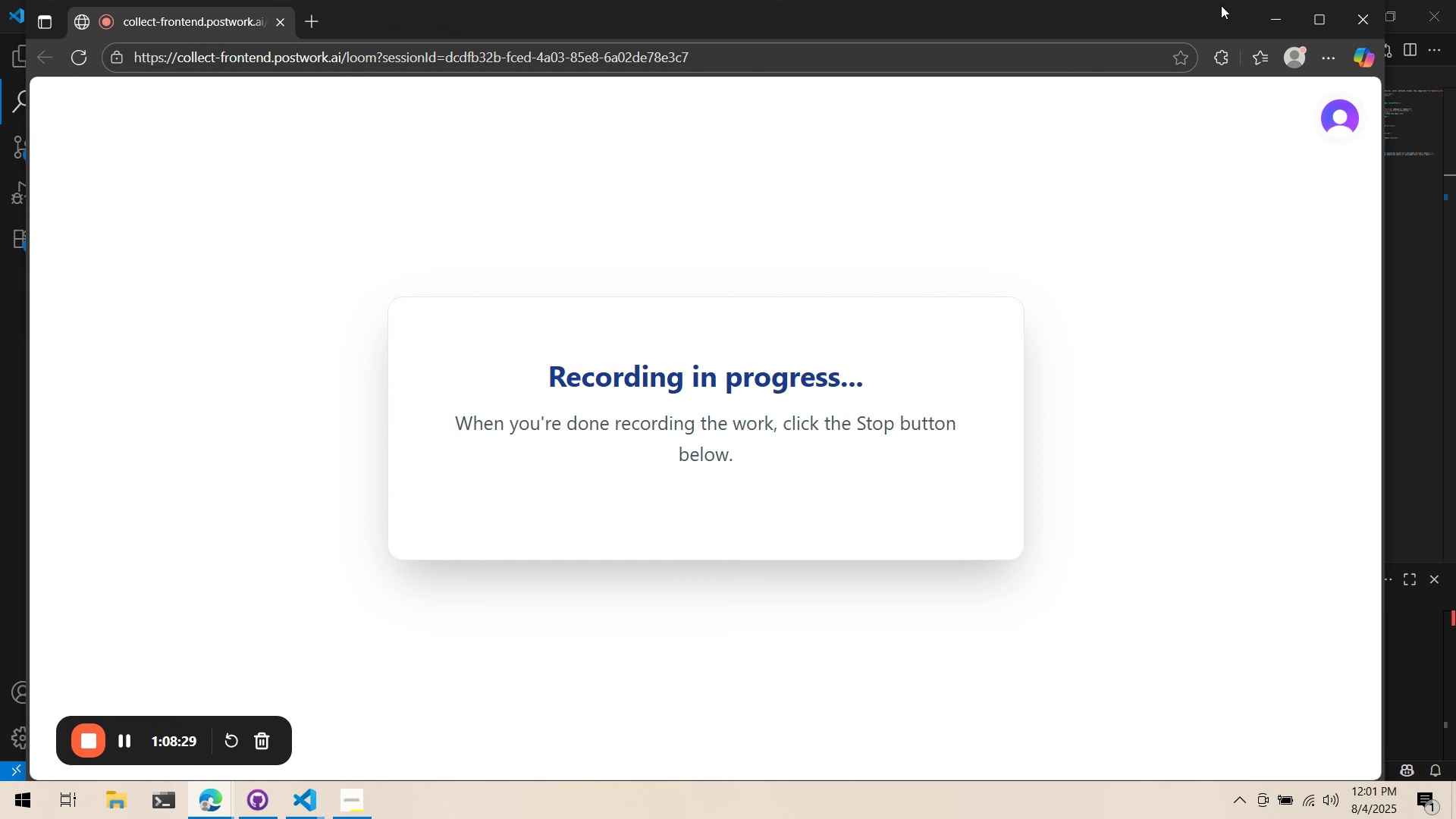 
left_click([1279, 25])
 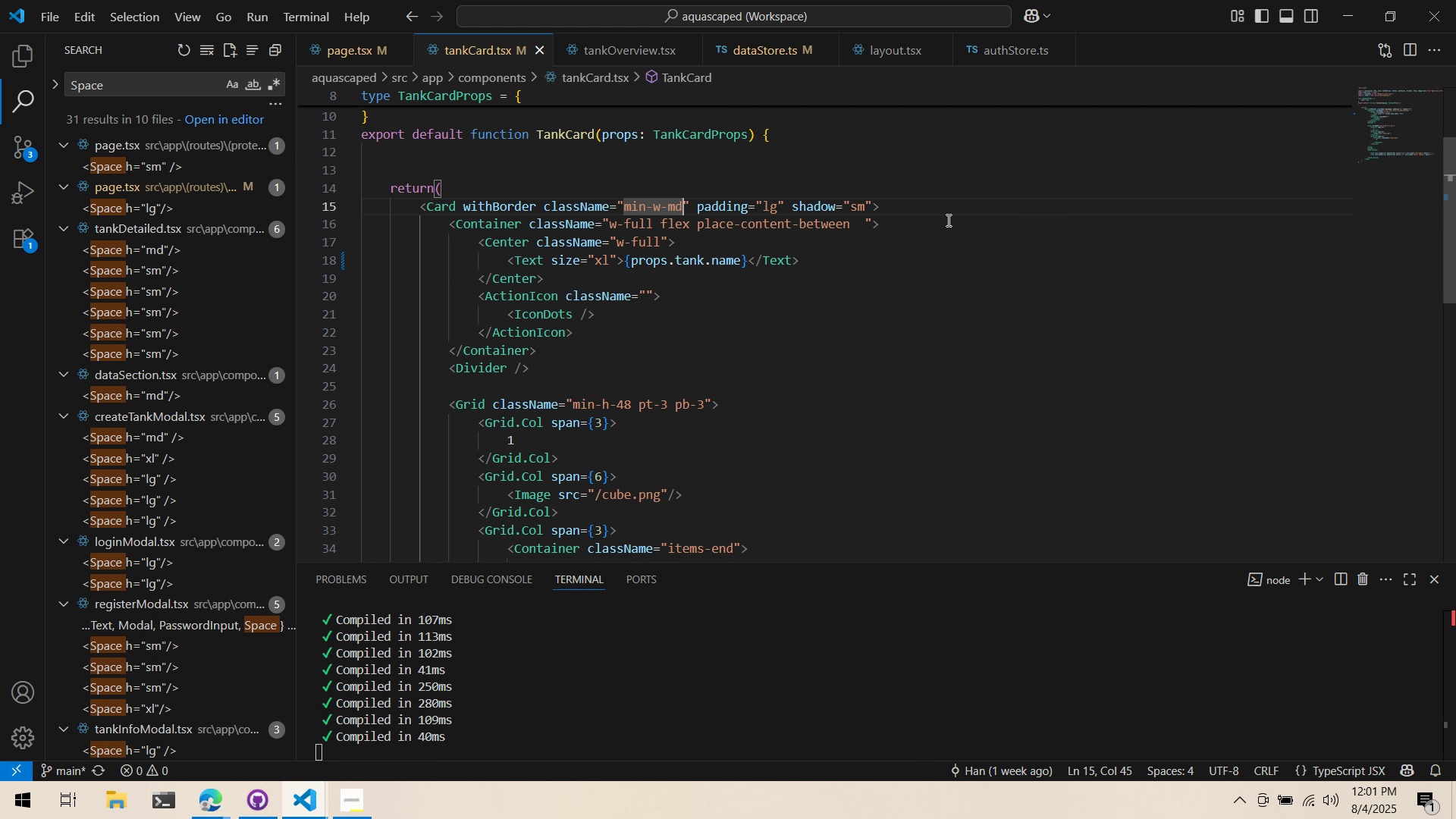 
left_click([946, 221])
 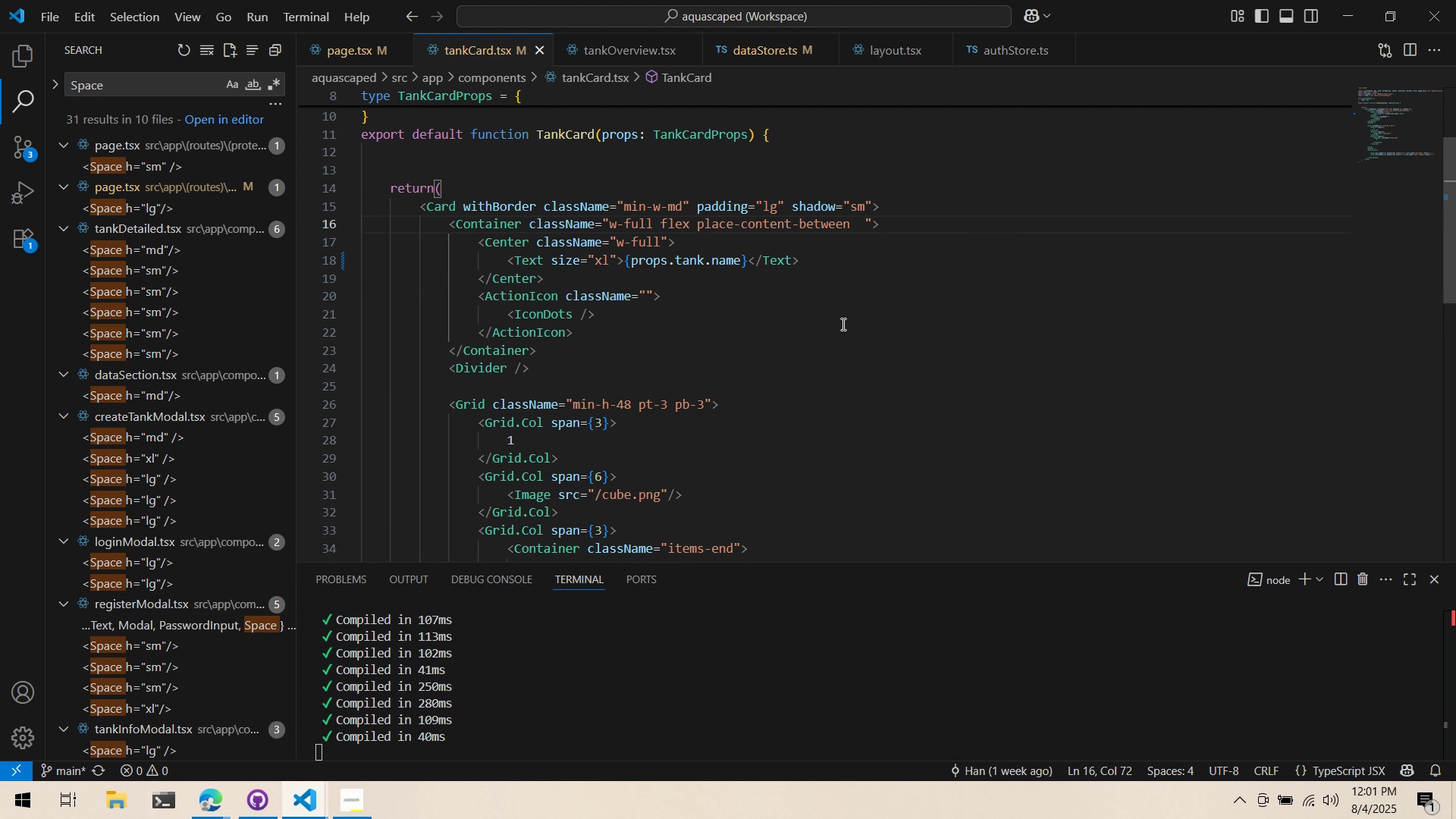 
scroll: coordinate [846, 320], scroll_direction: up, amount: 3.0
 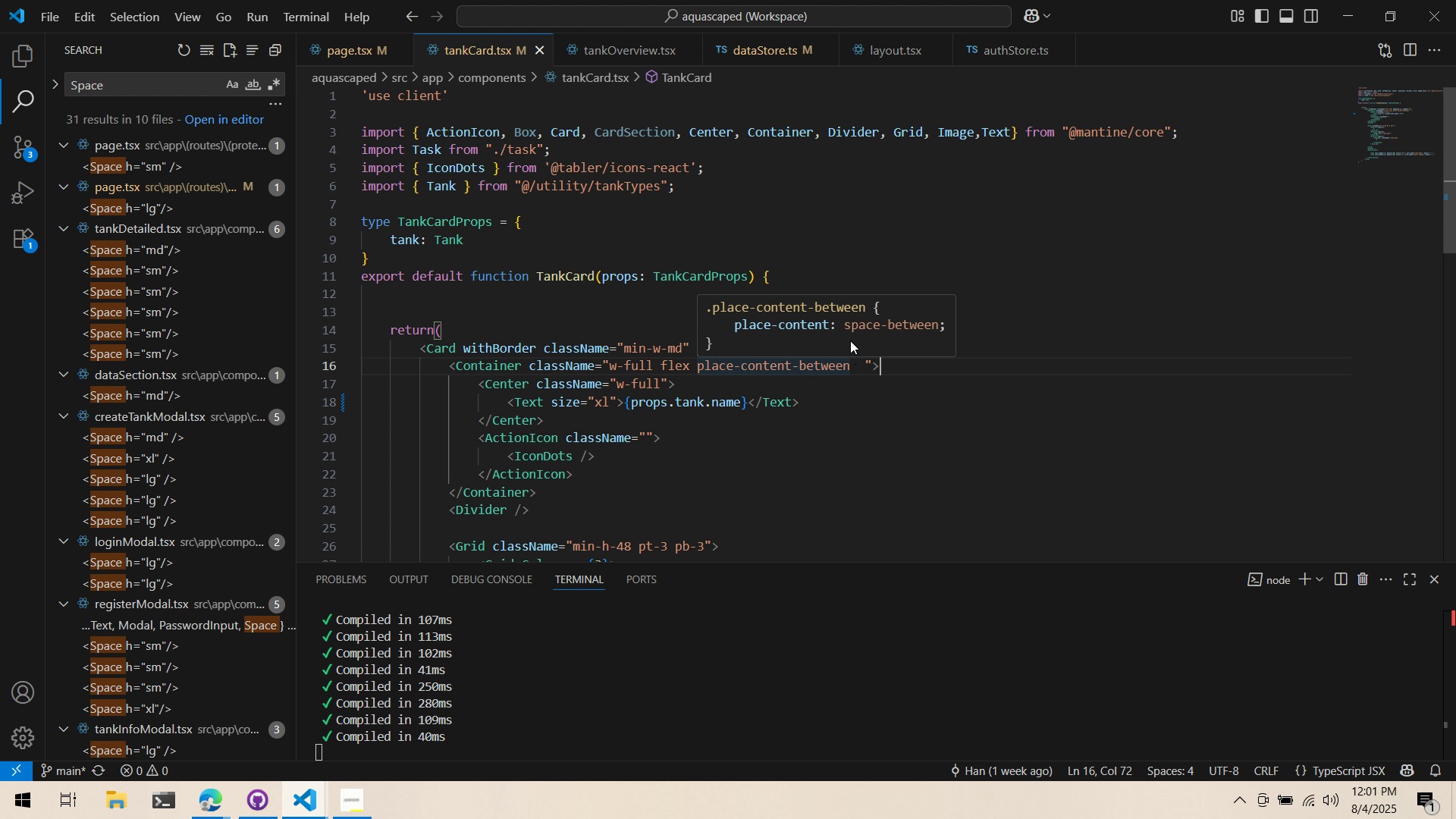 
scroll: coordinate [977, 310], scroll_direction: down, amount: 2.0
 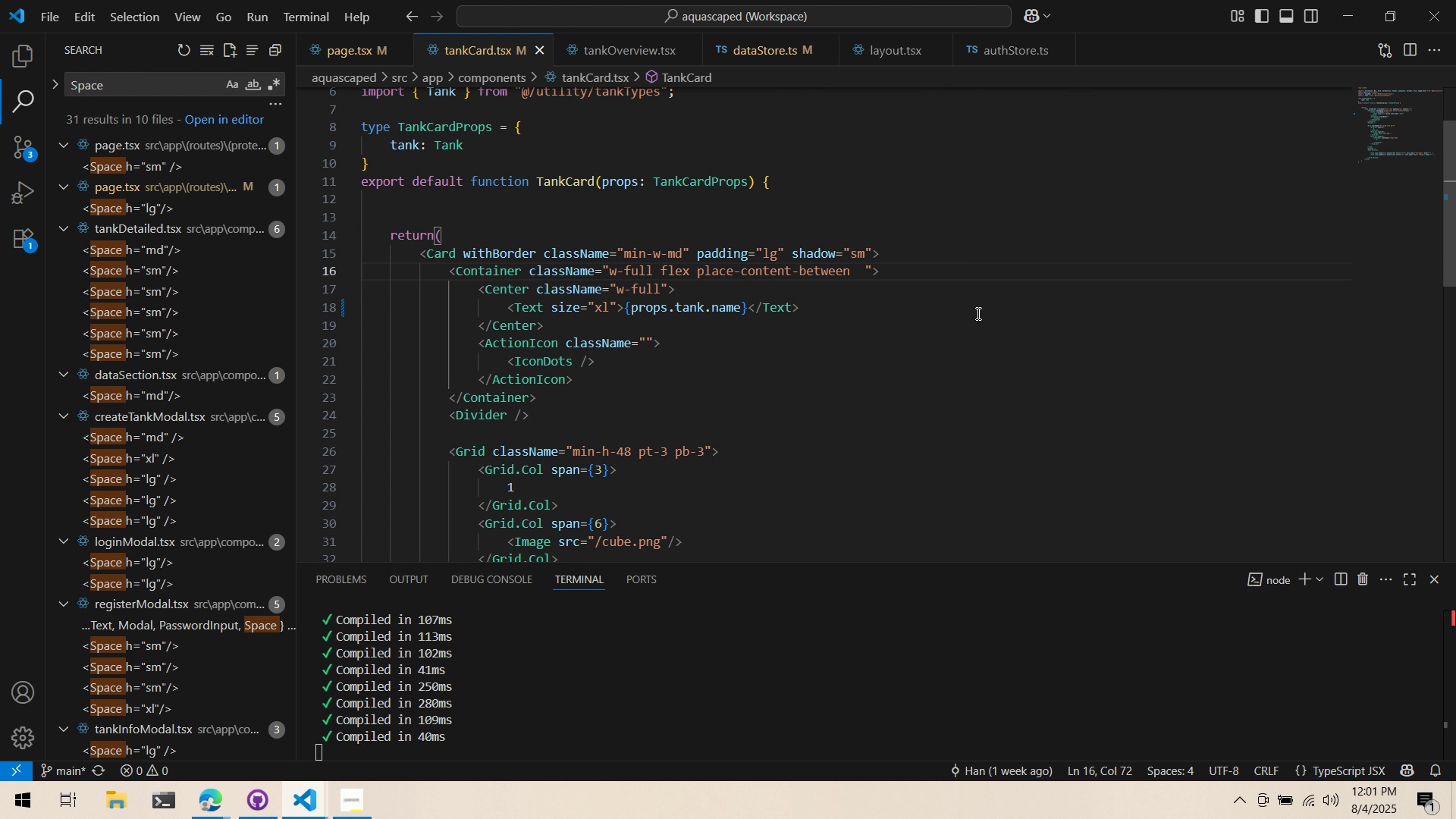 
key(Alt+Tab)
 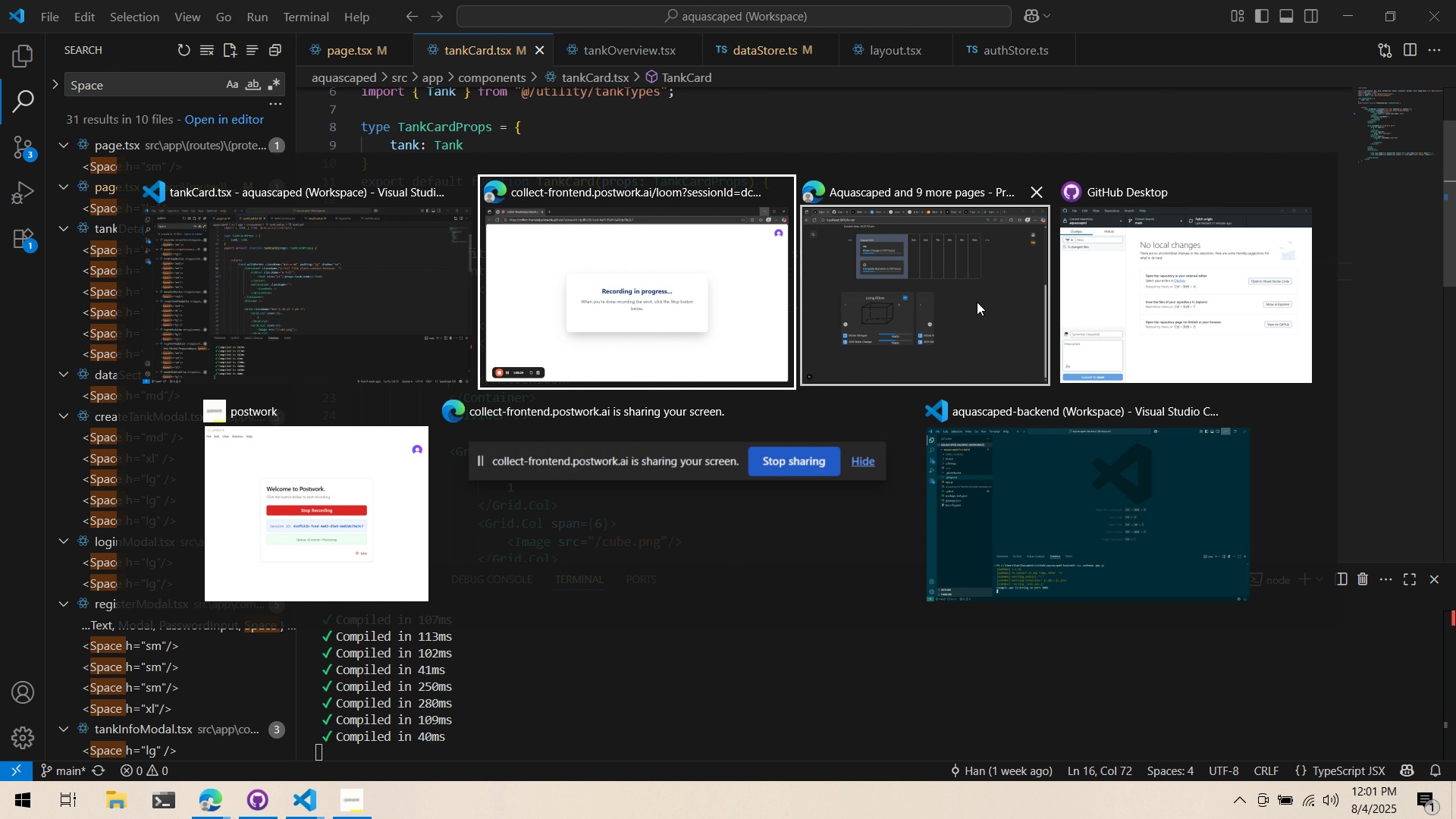 
key(Alt+Tab)
 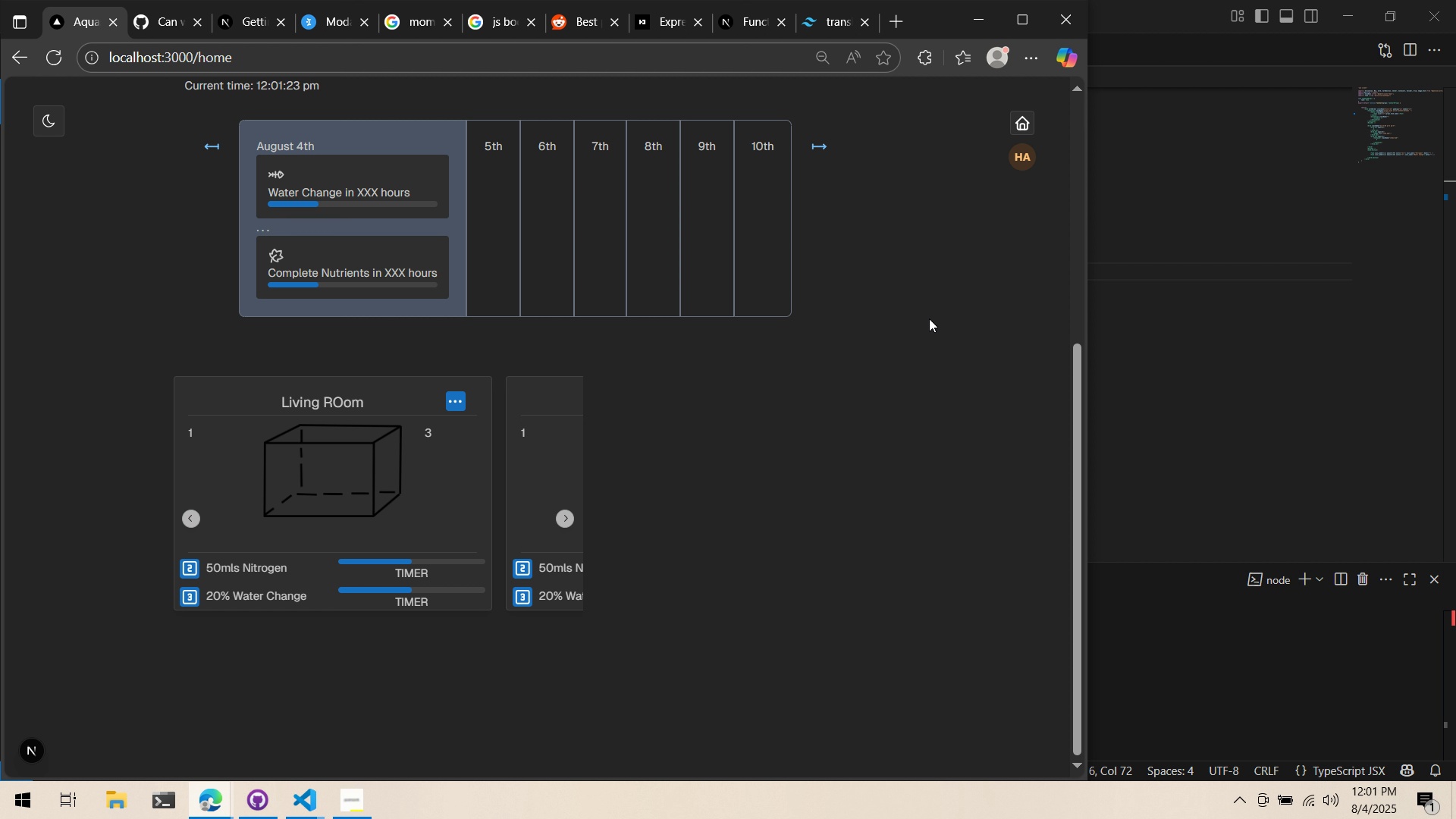 
key(Alt+AltLeft)
 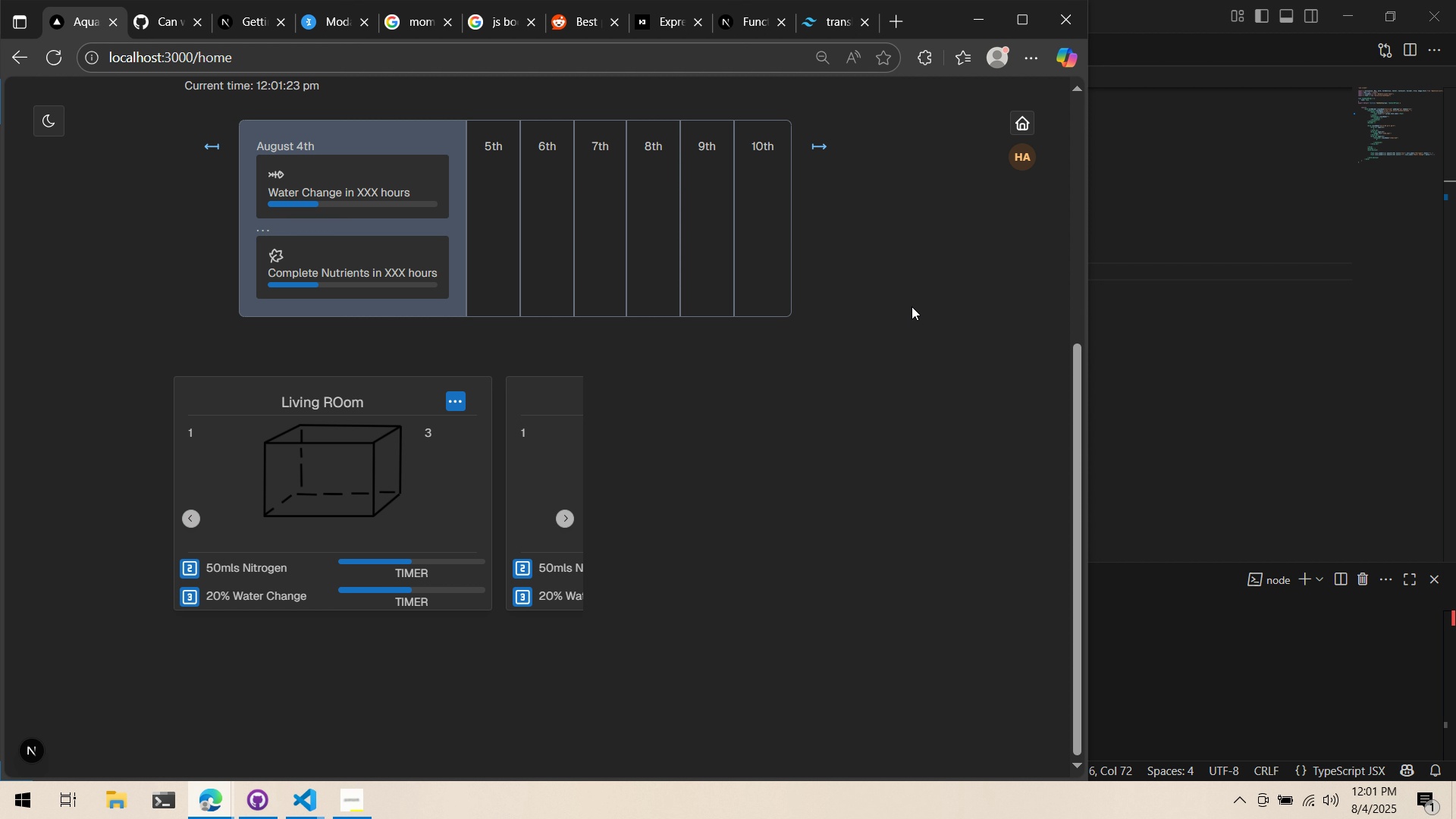 
key(Alt+Tab)
 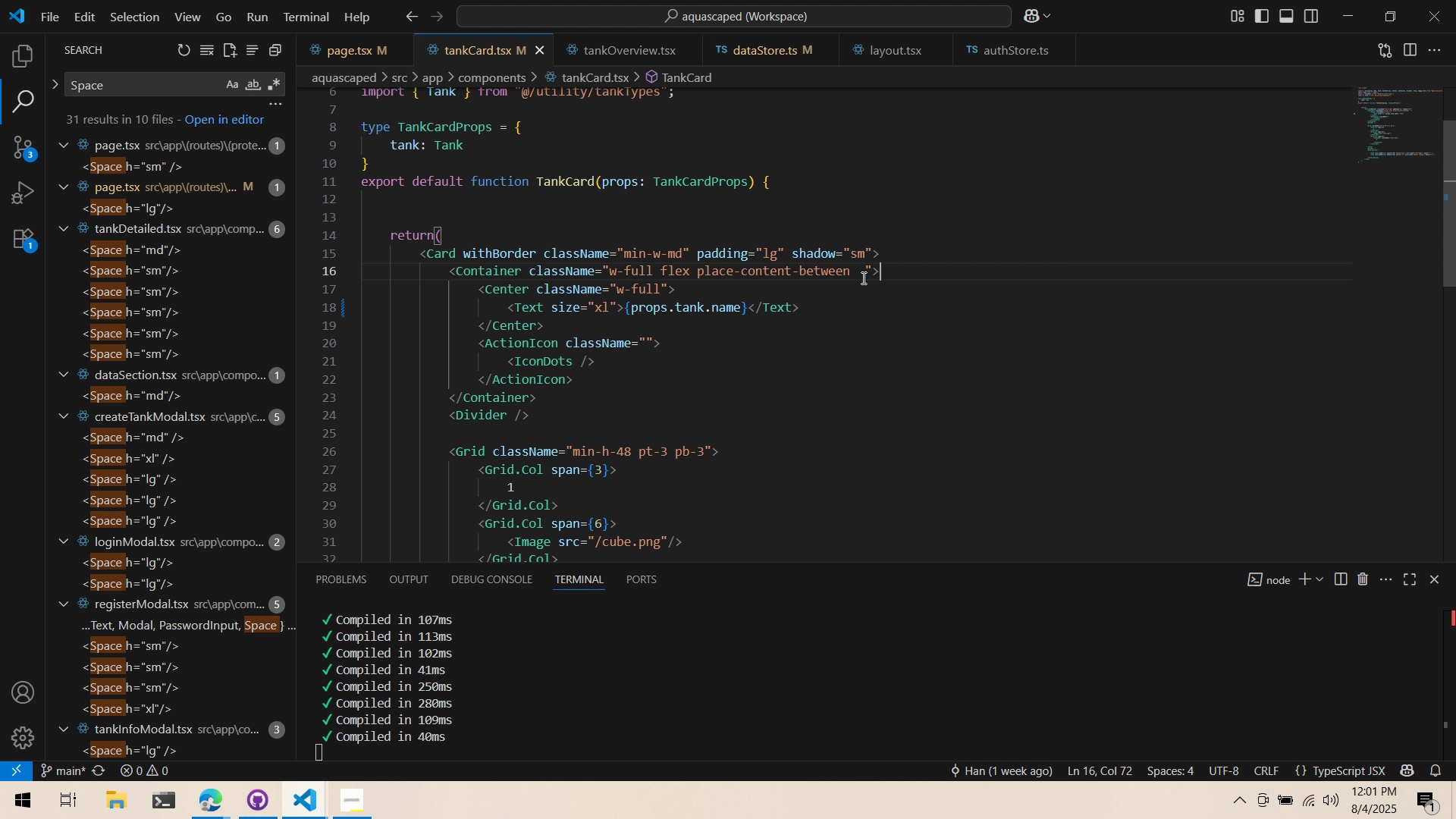 
key(Alt+AltLeft)
 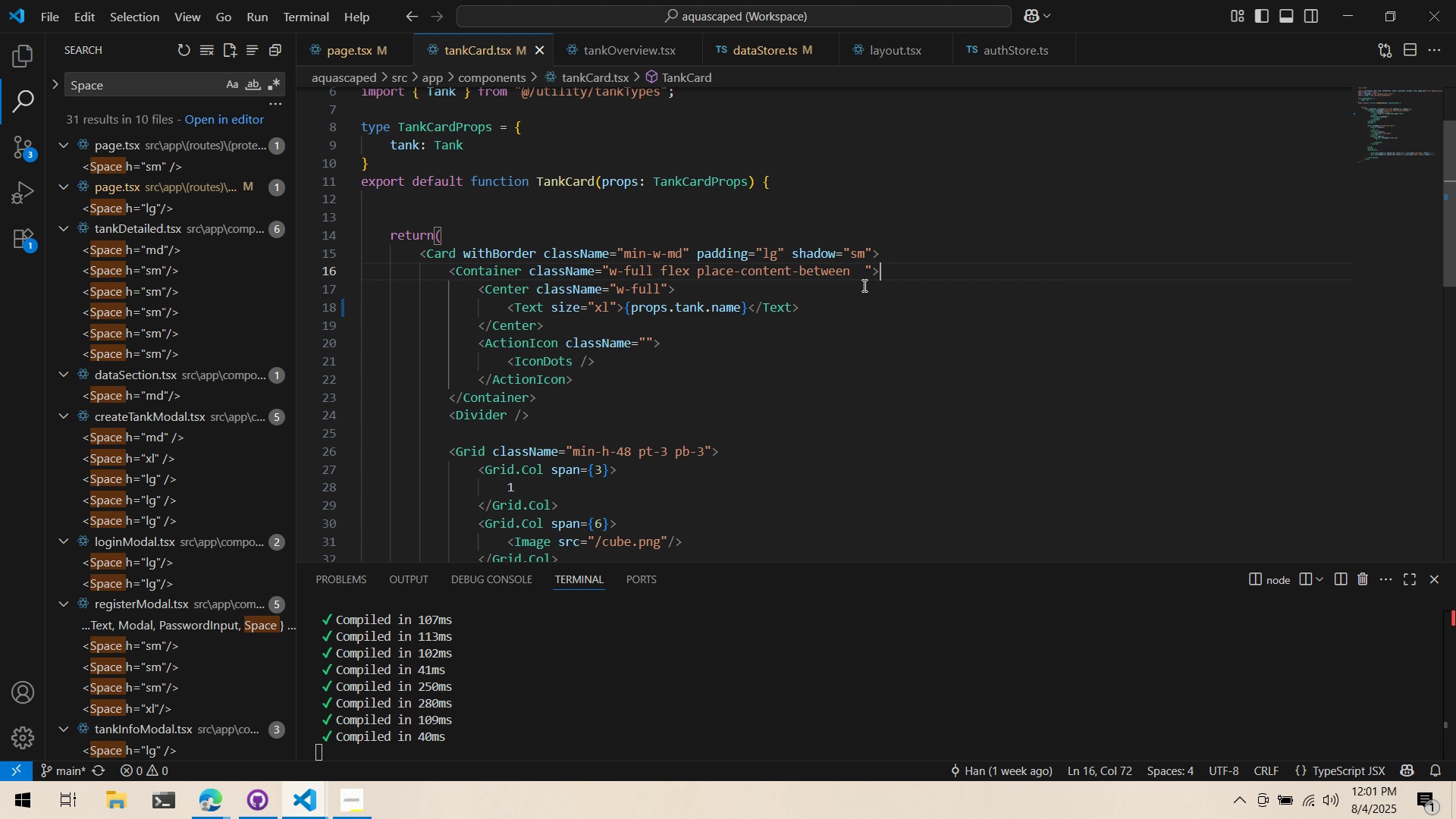 
key(Alt+Tab)
 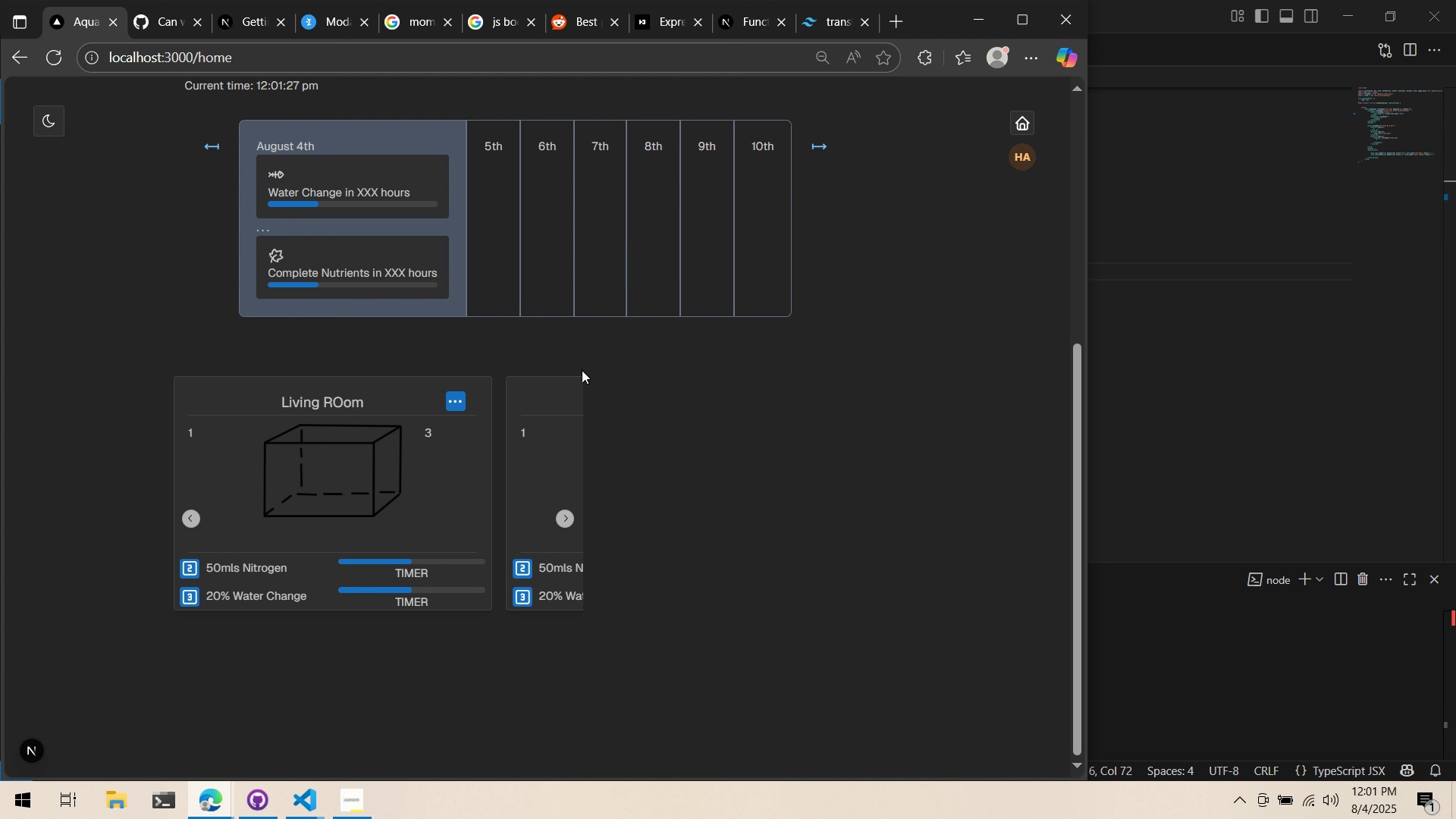 
wait(8.07)
 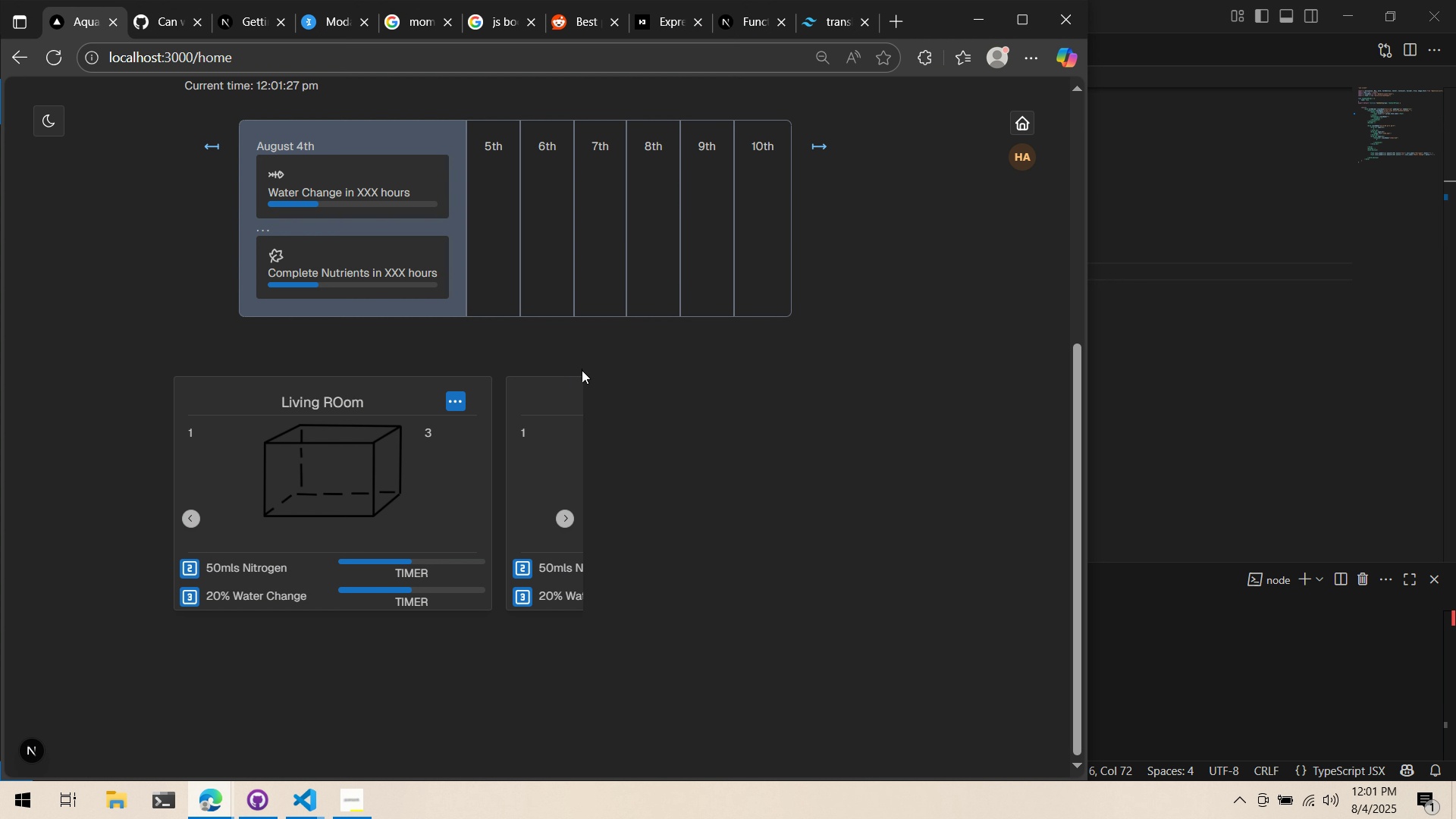 
type(tabler)
 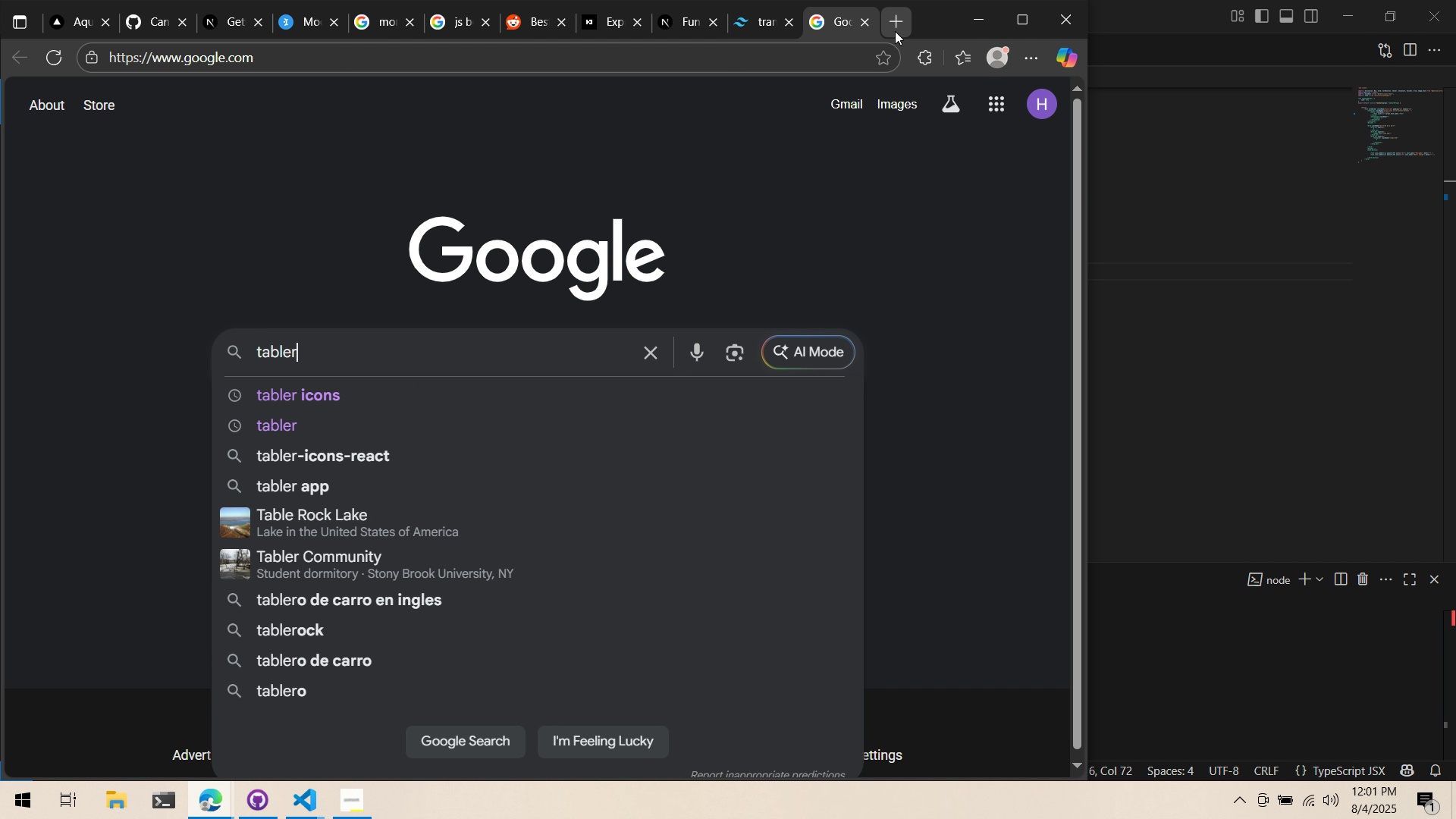 
key(ArrowDown)
 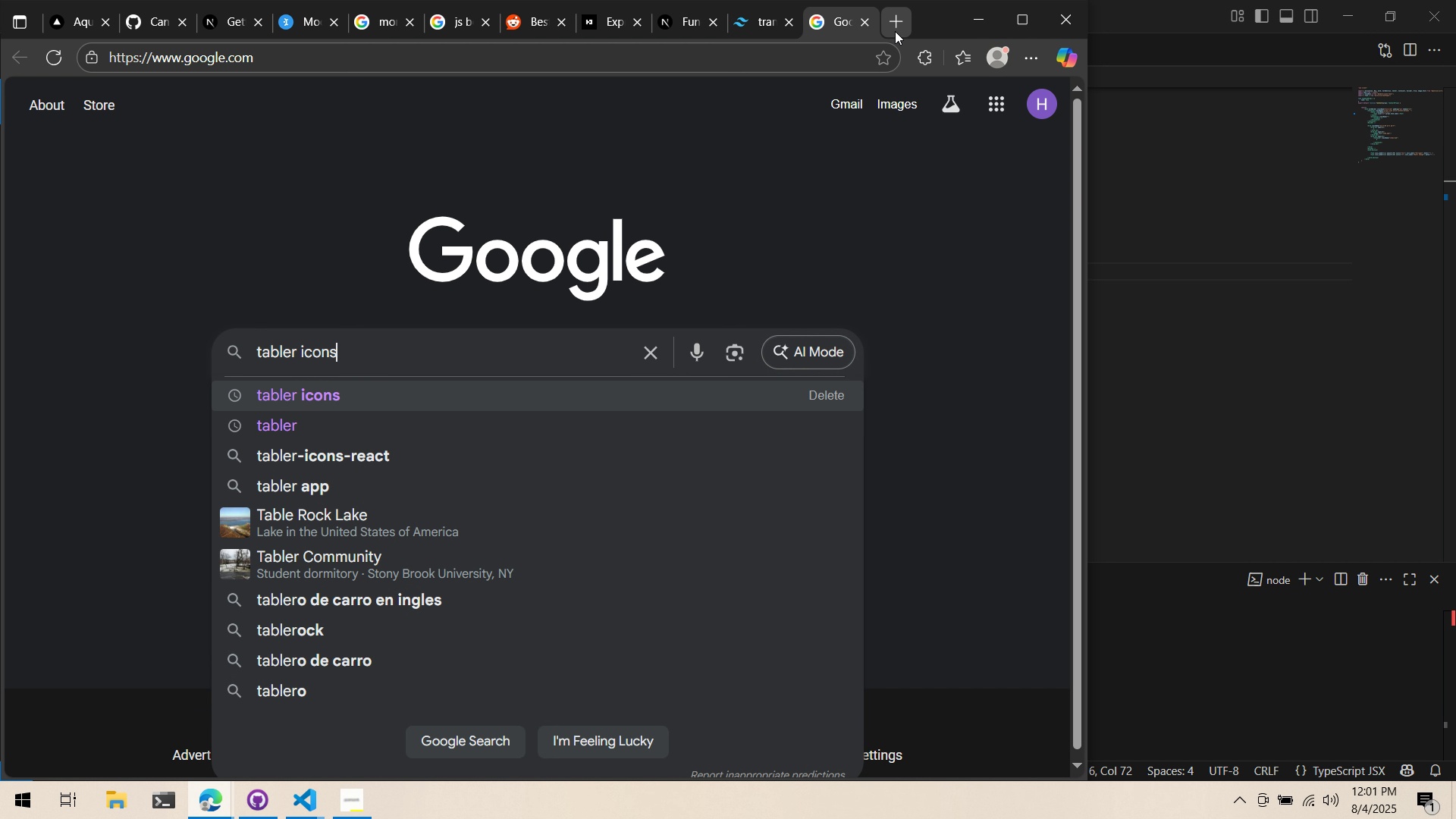 
key(Enter)
 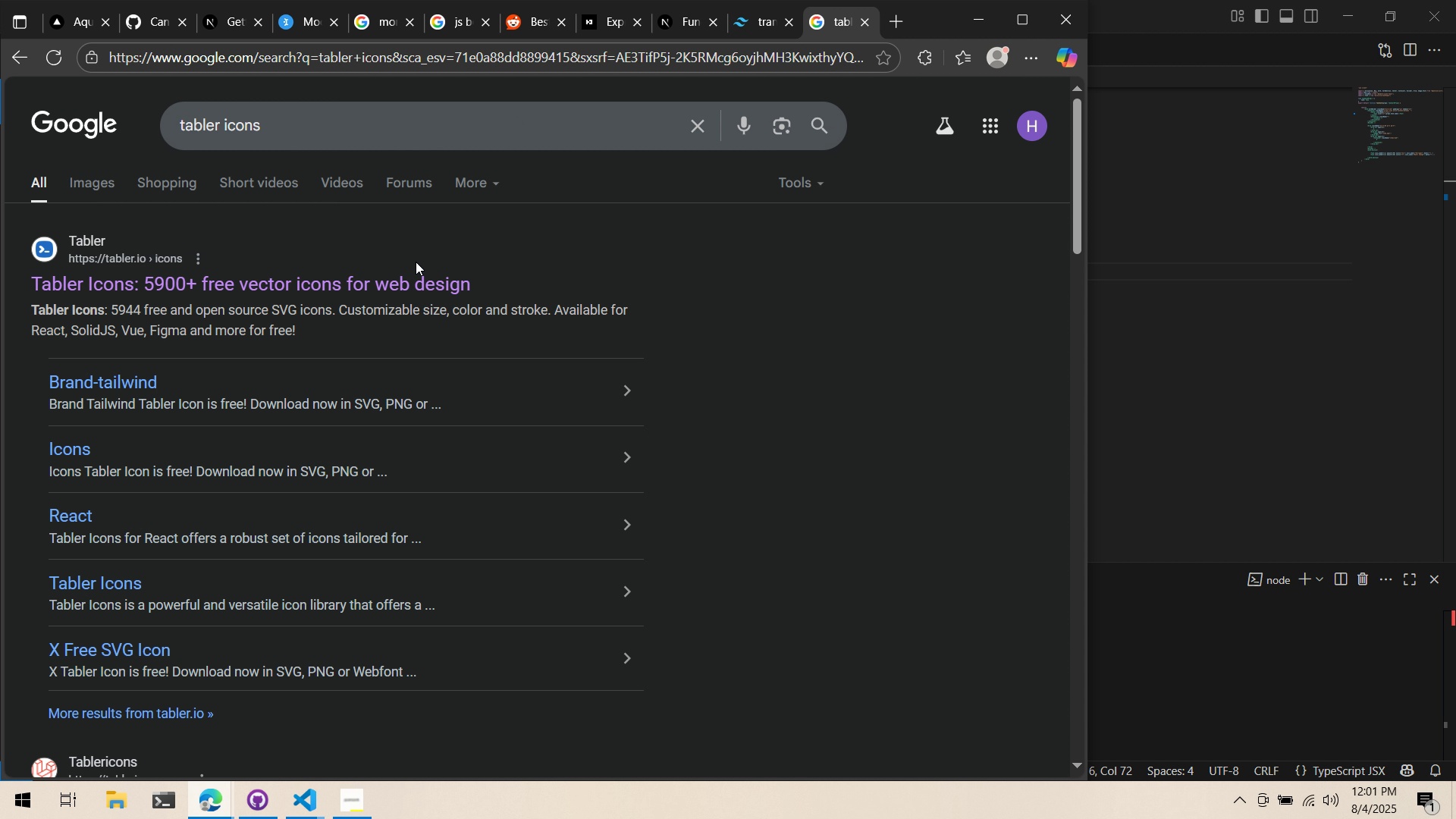 
left_click([399, 283])
 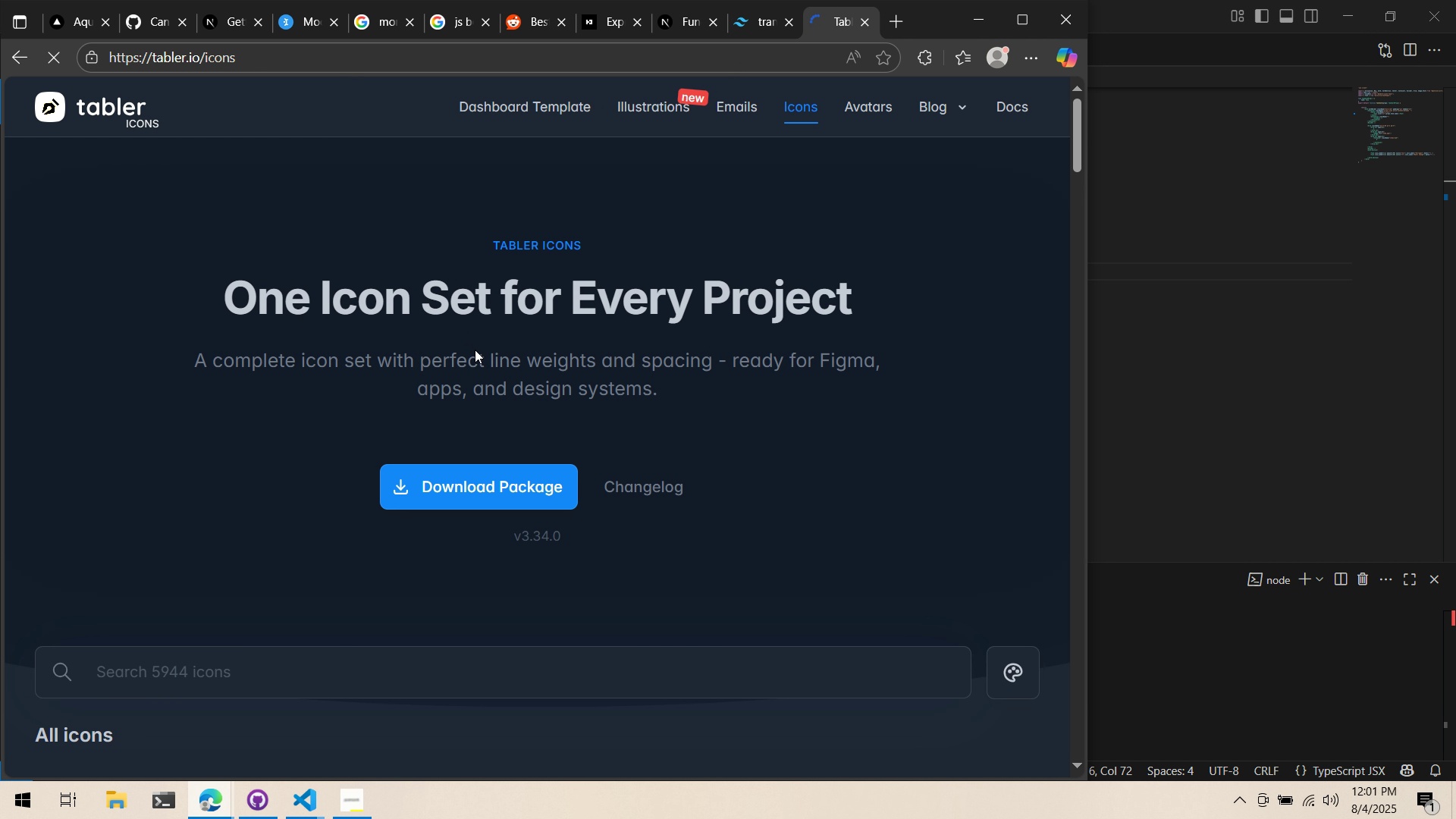 
scroll: coordinate [544, 545], scroll_direction: down, amount: 8.0
 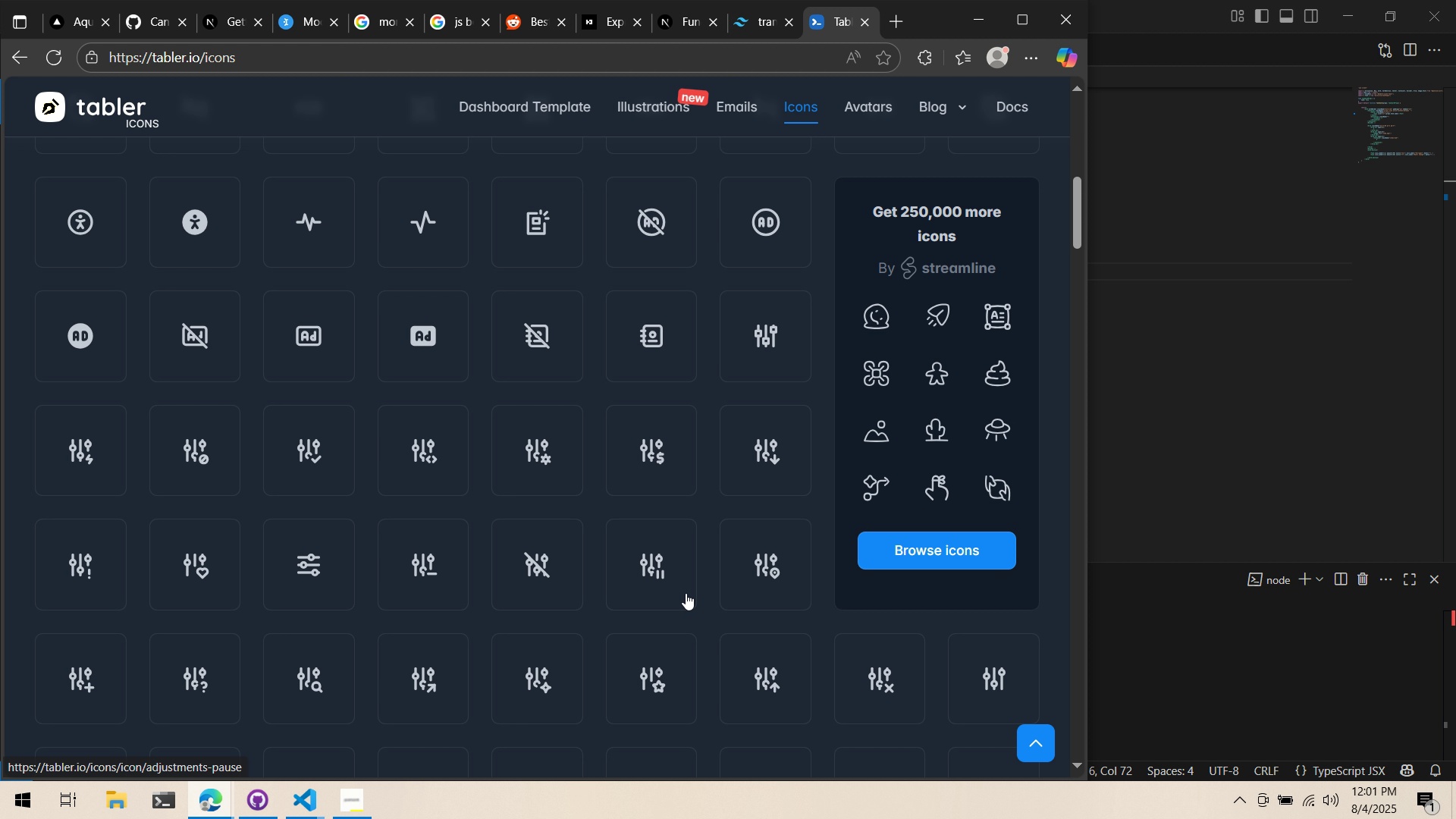 
scroll: coordinate [686, 593], scroll_direction: up, amount: 3.0
 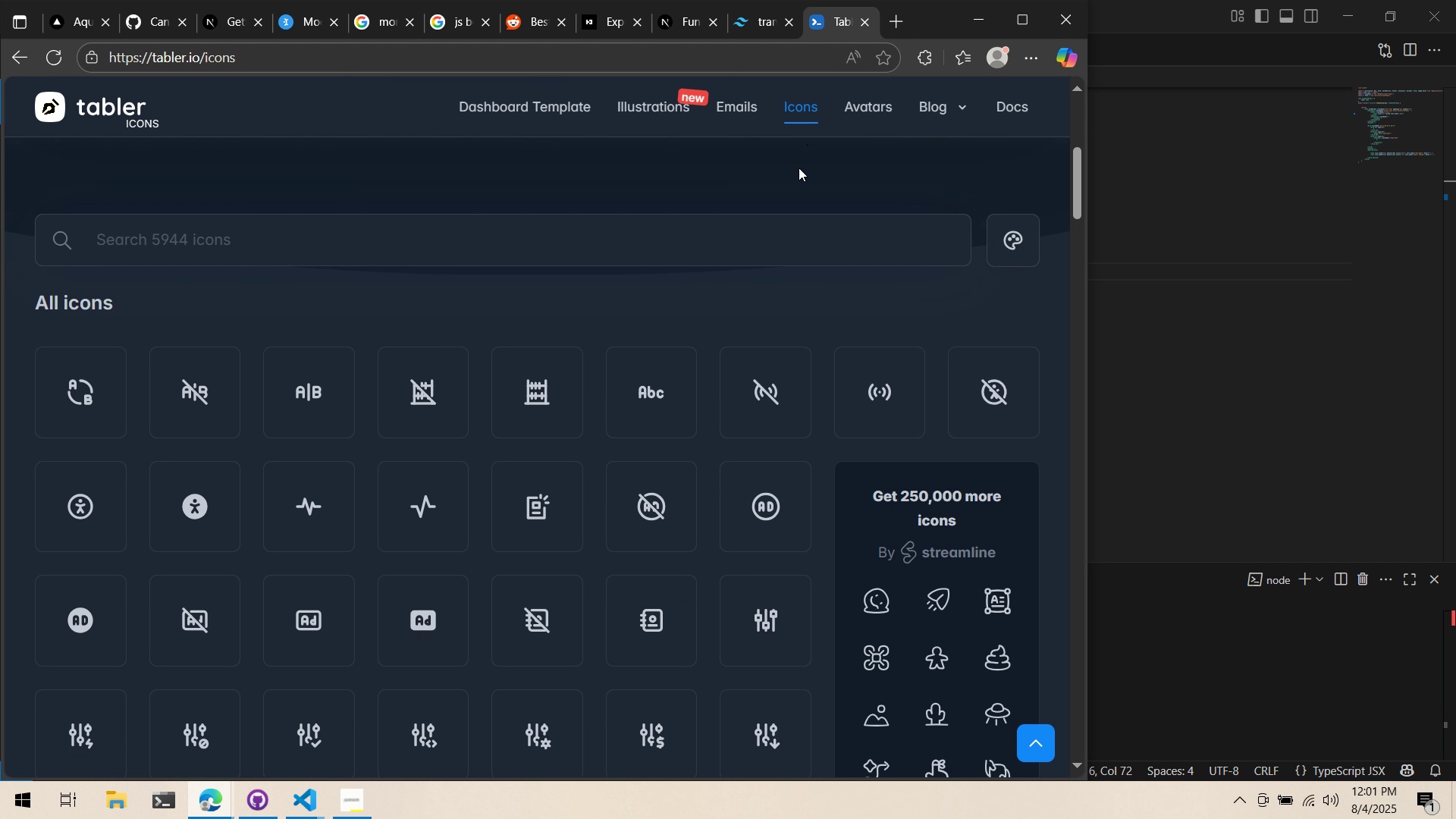 
scroll: coordinate [792, 186], scroll_direction: down, amount: 9.0
 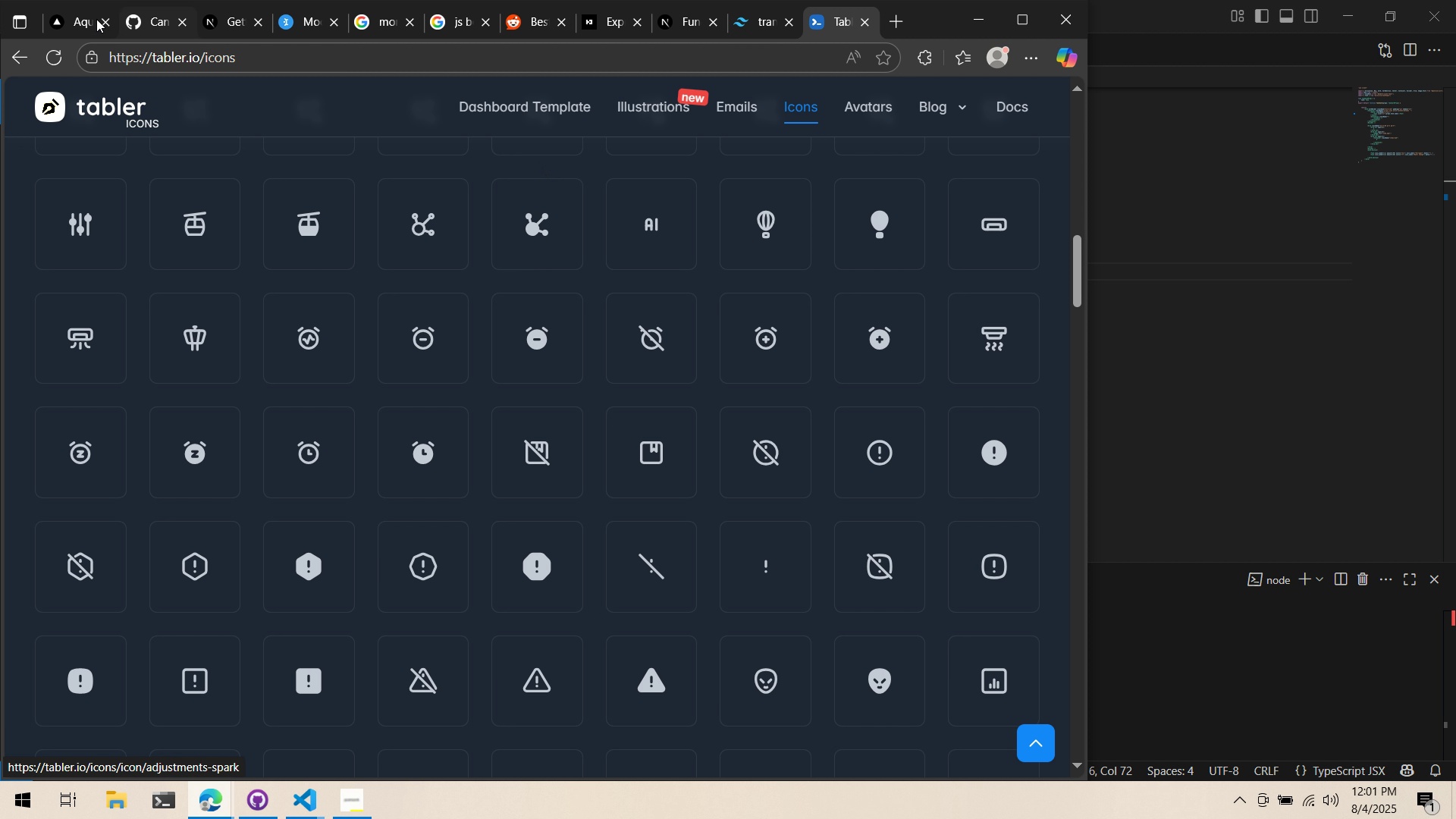 
left_click([61, 16])
 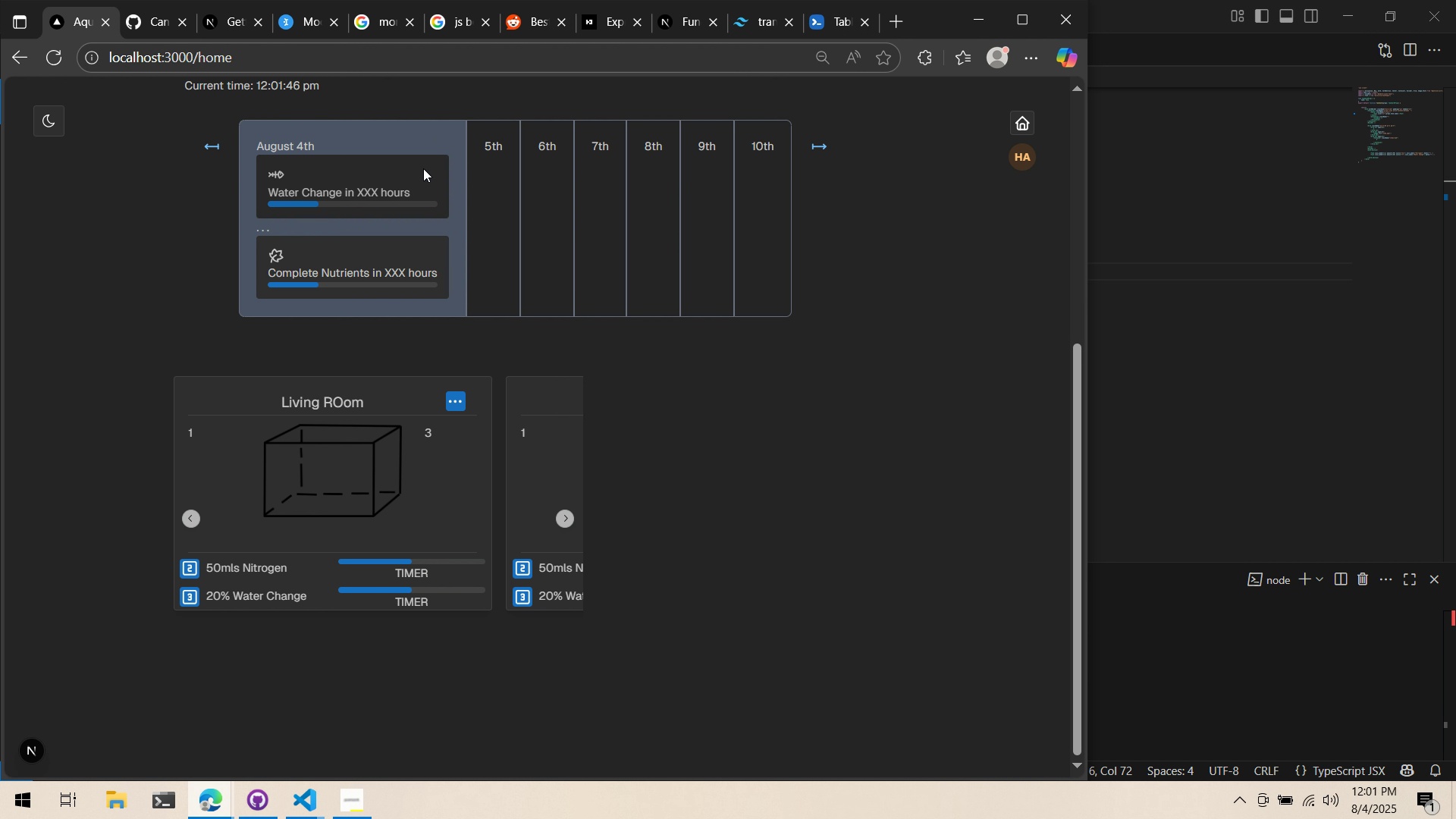 
key(Alt+AltLeft)
 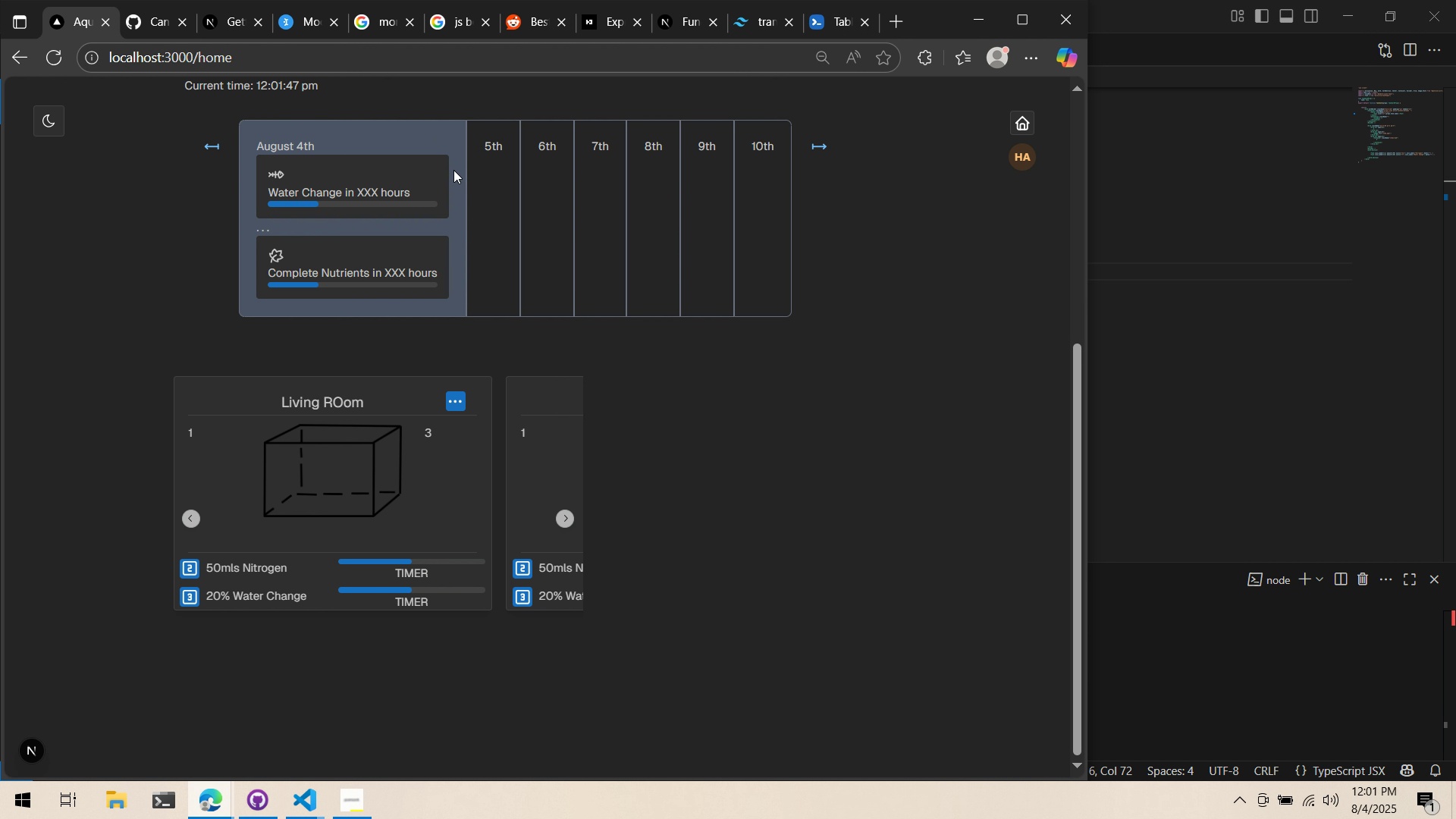 
key(Alt+Tab)
 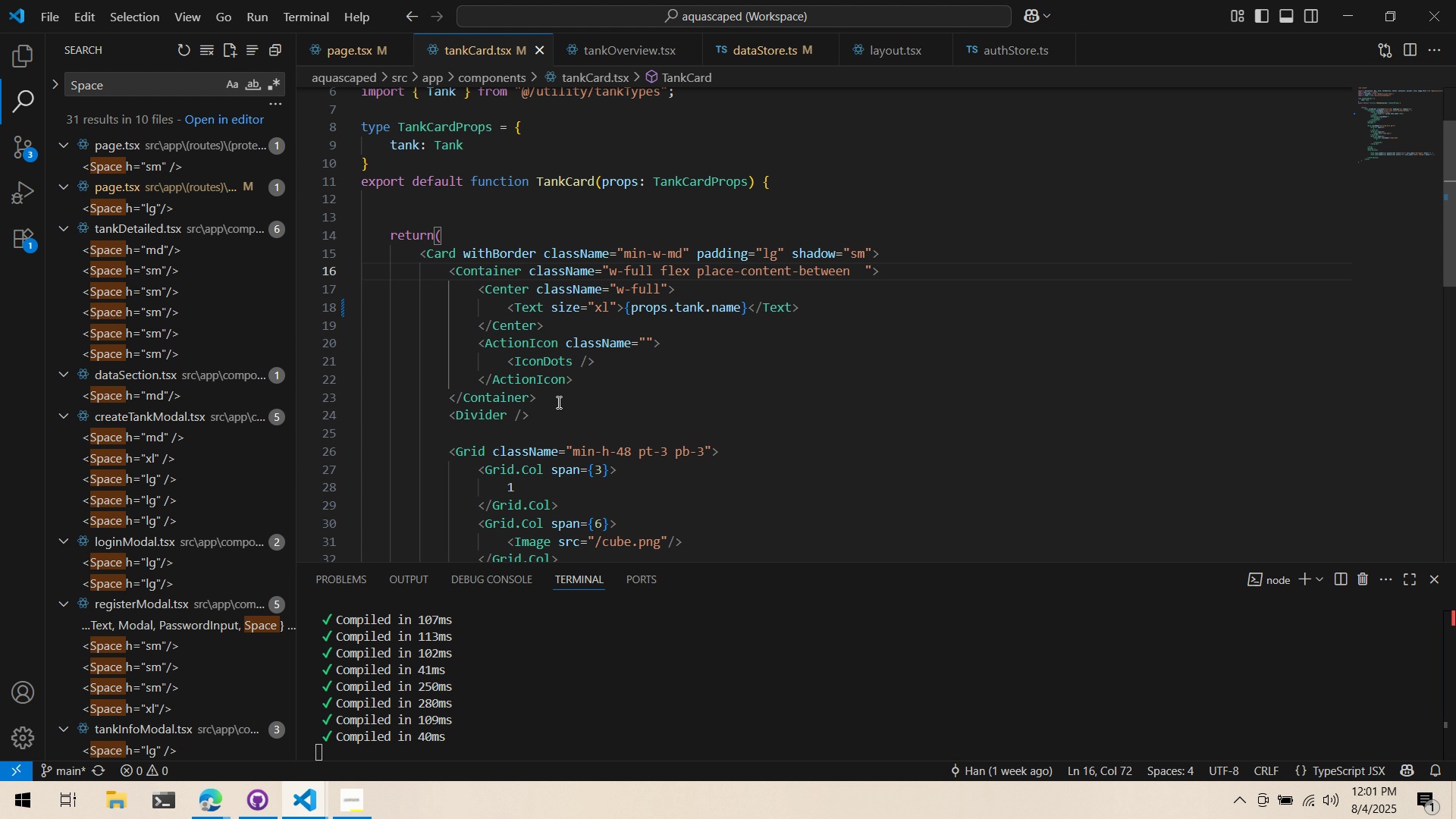 
wait(14.64)
 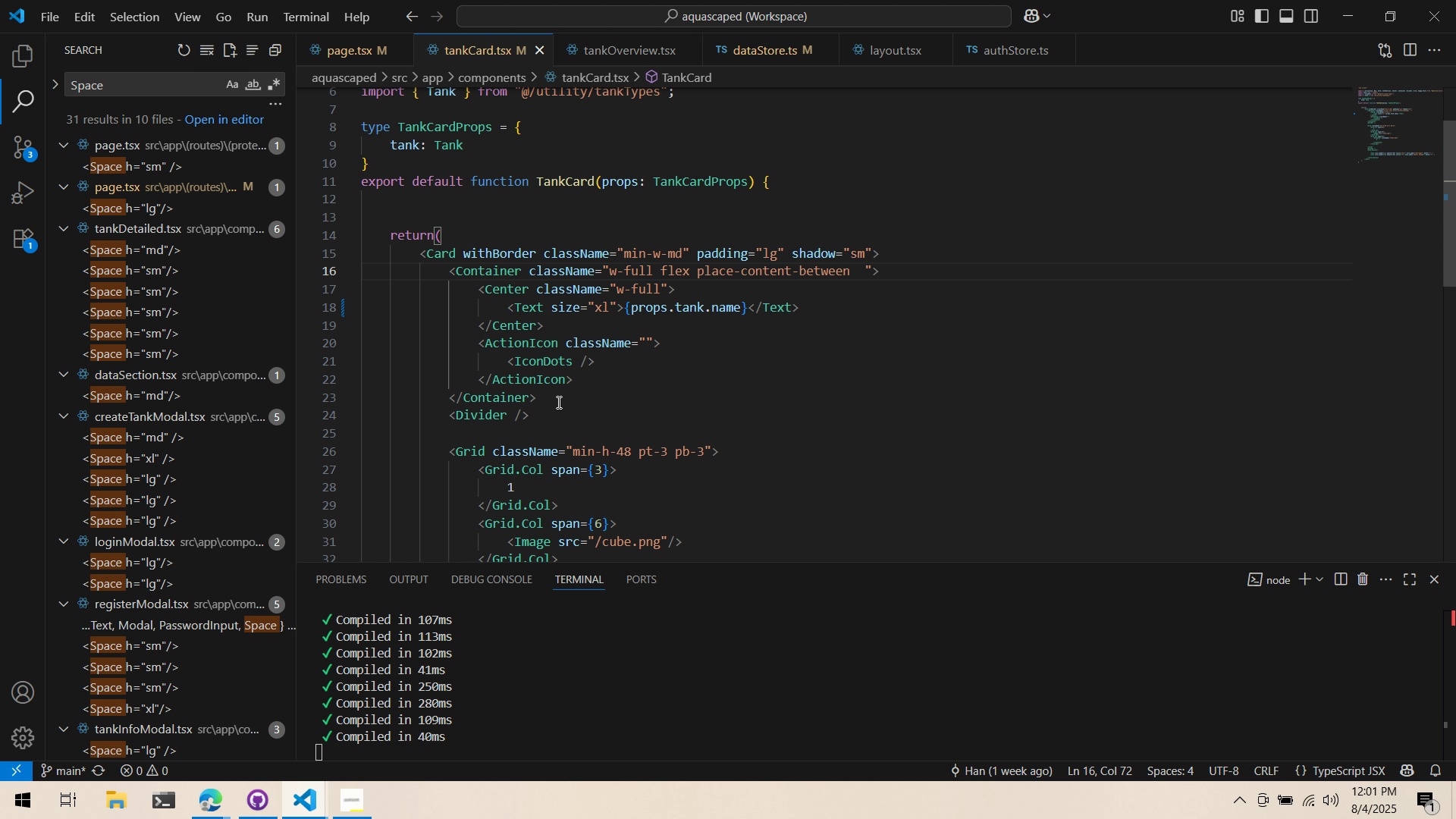 
left_click([249, 797])
 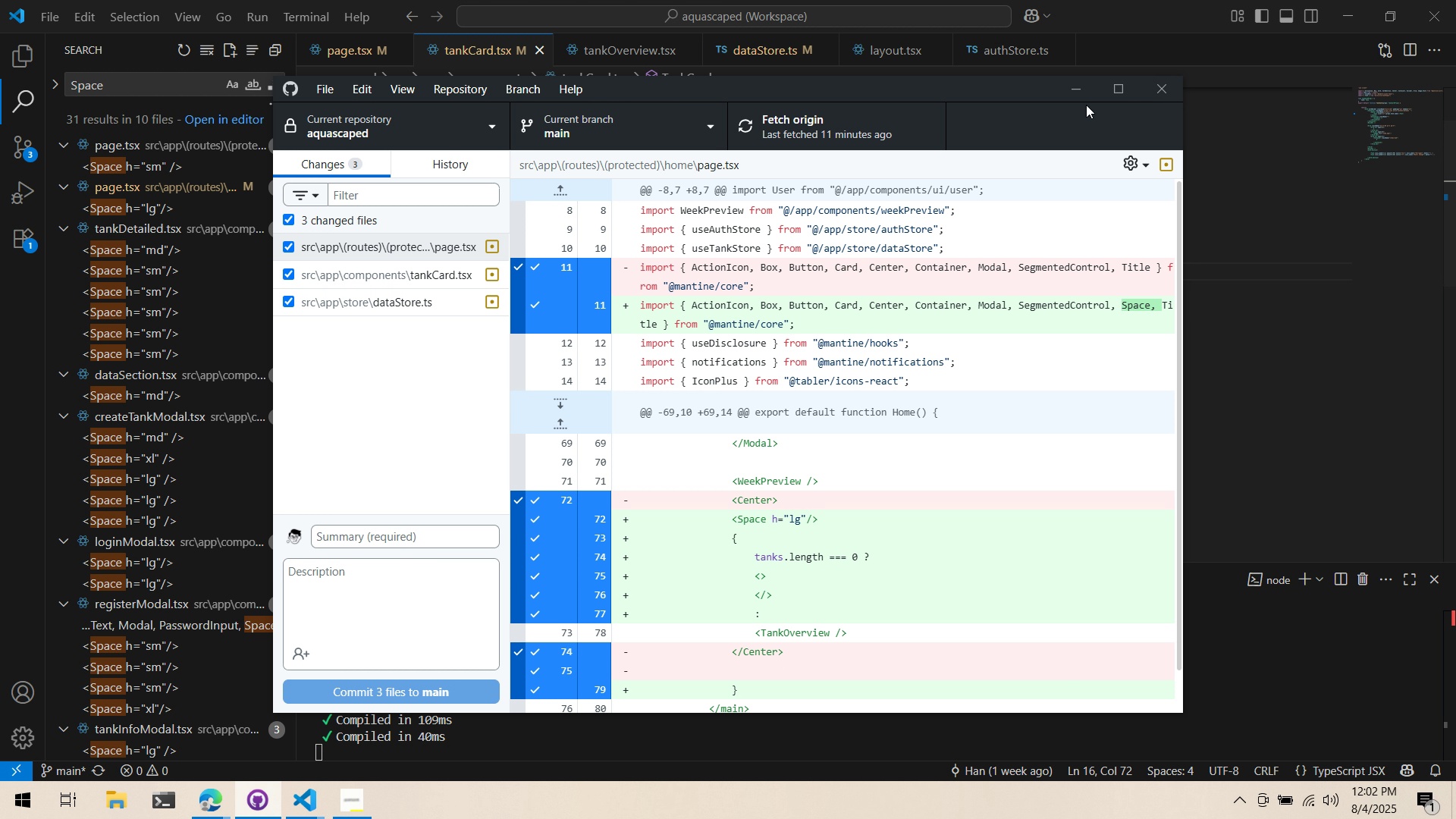 
left_click([439, 265])
 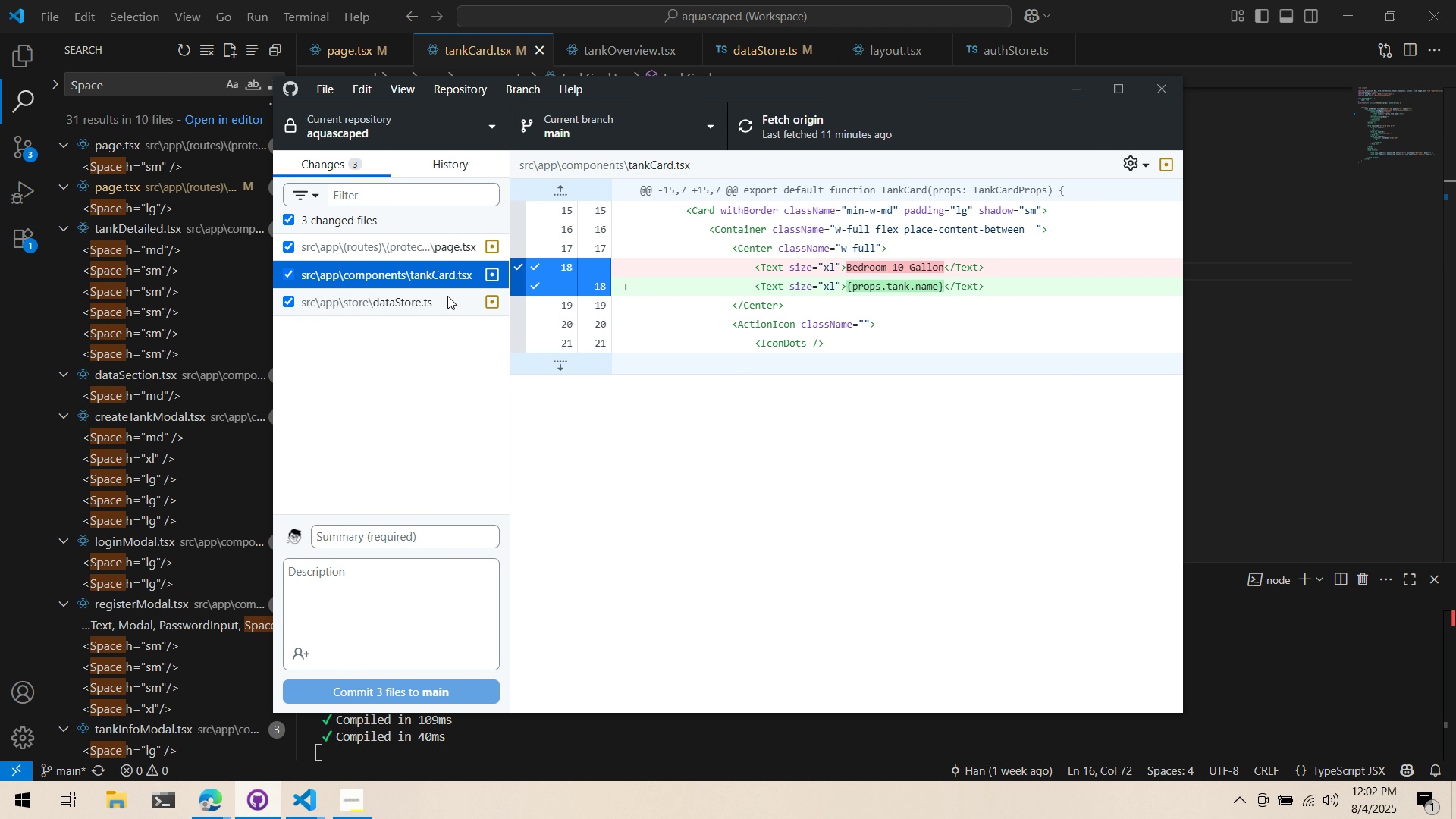 
left_click([447, 296])
 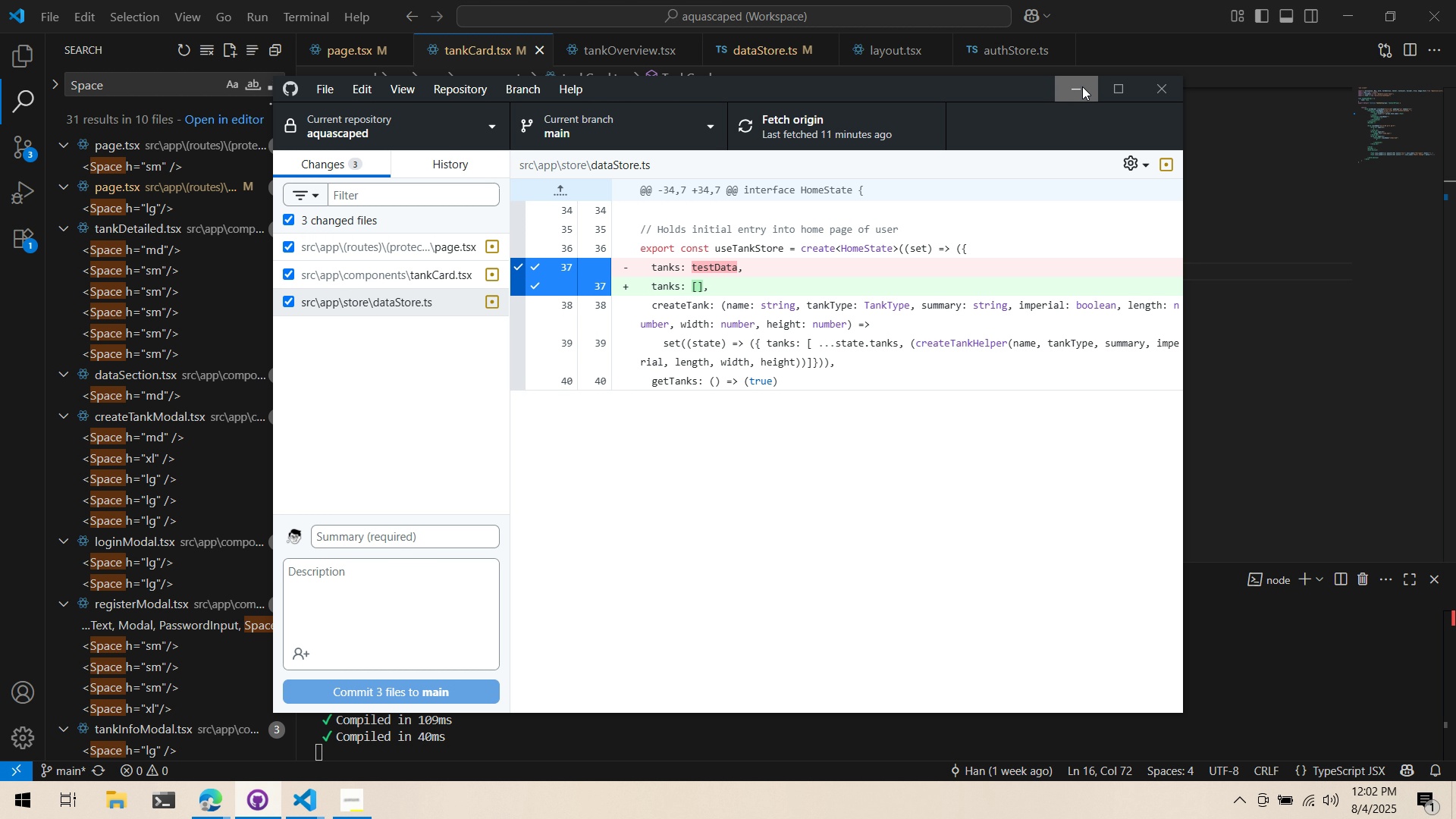 
double_click([987, 235])
 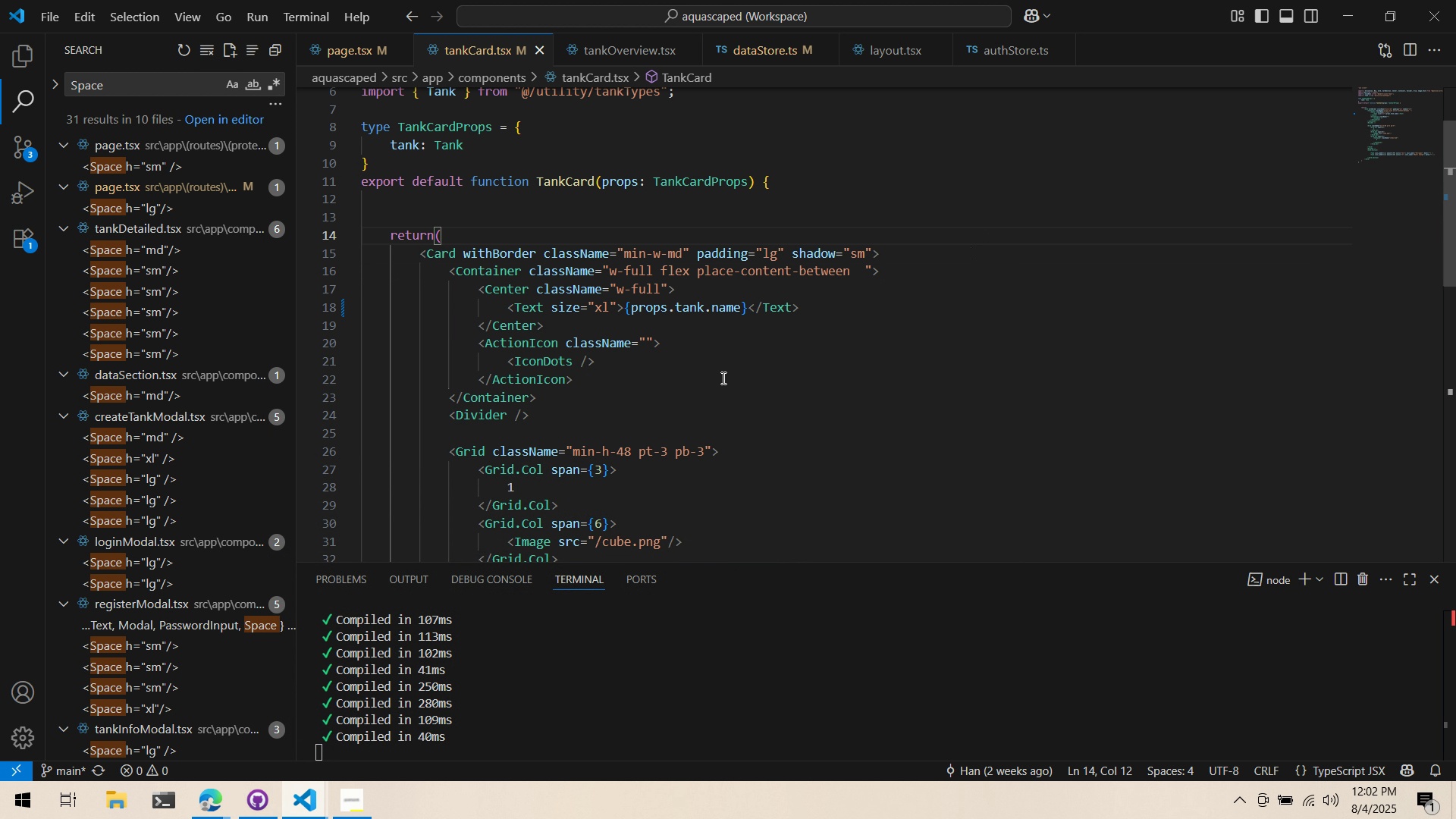 
scroll: coordinate [623, 284], scroll_direction: down, amount: 4.0
 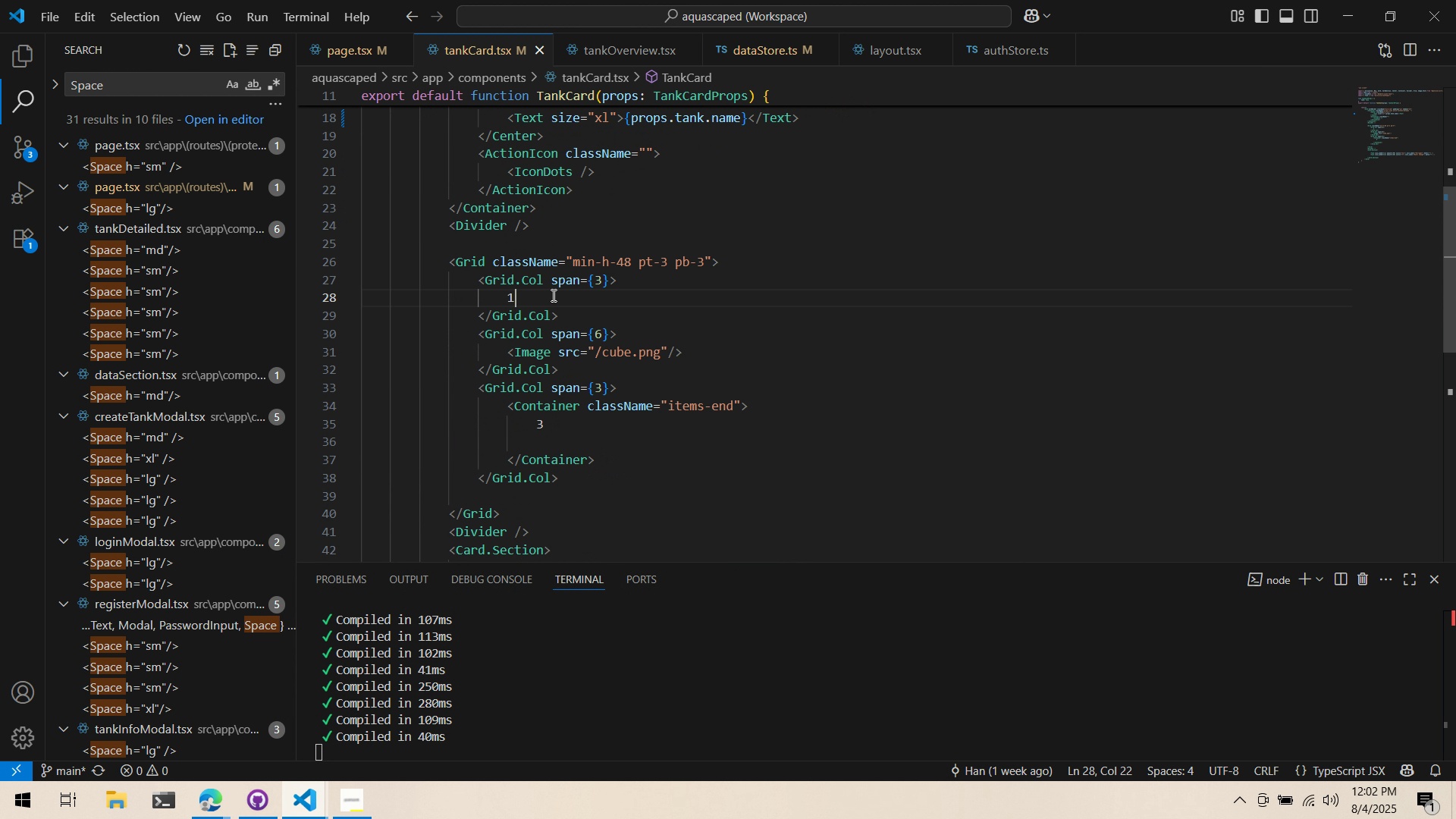 
double_click([552, 295])
 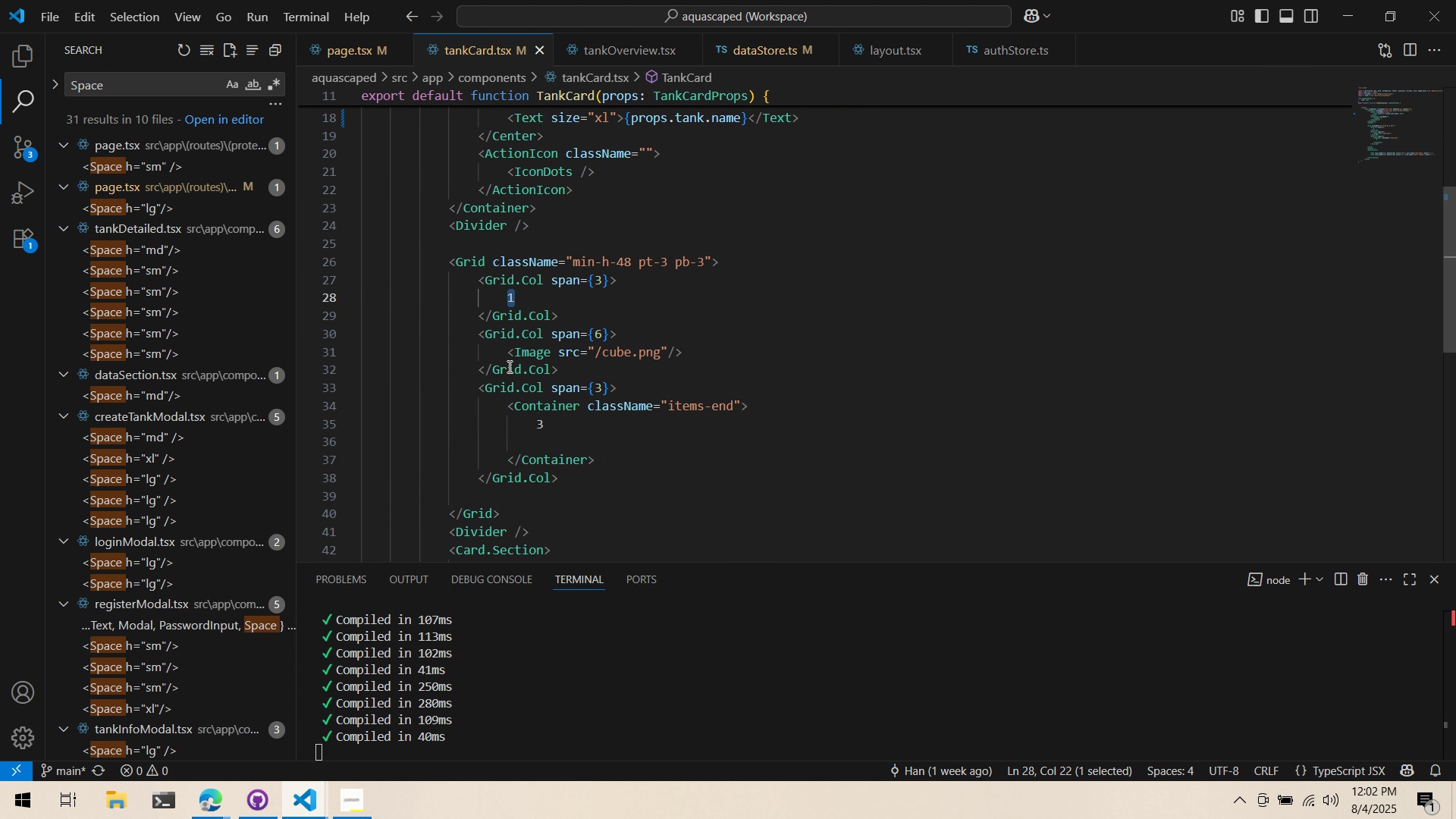 
key(Alt+AltLeft)
 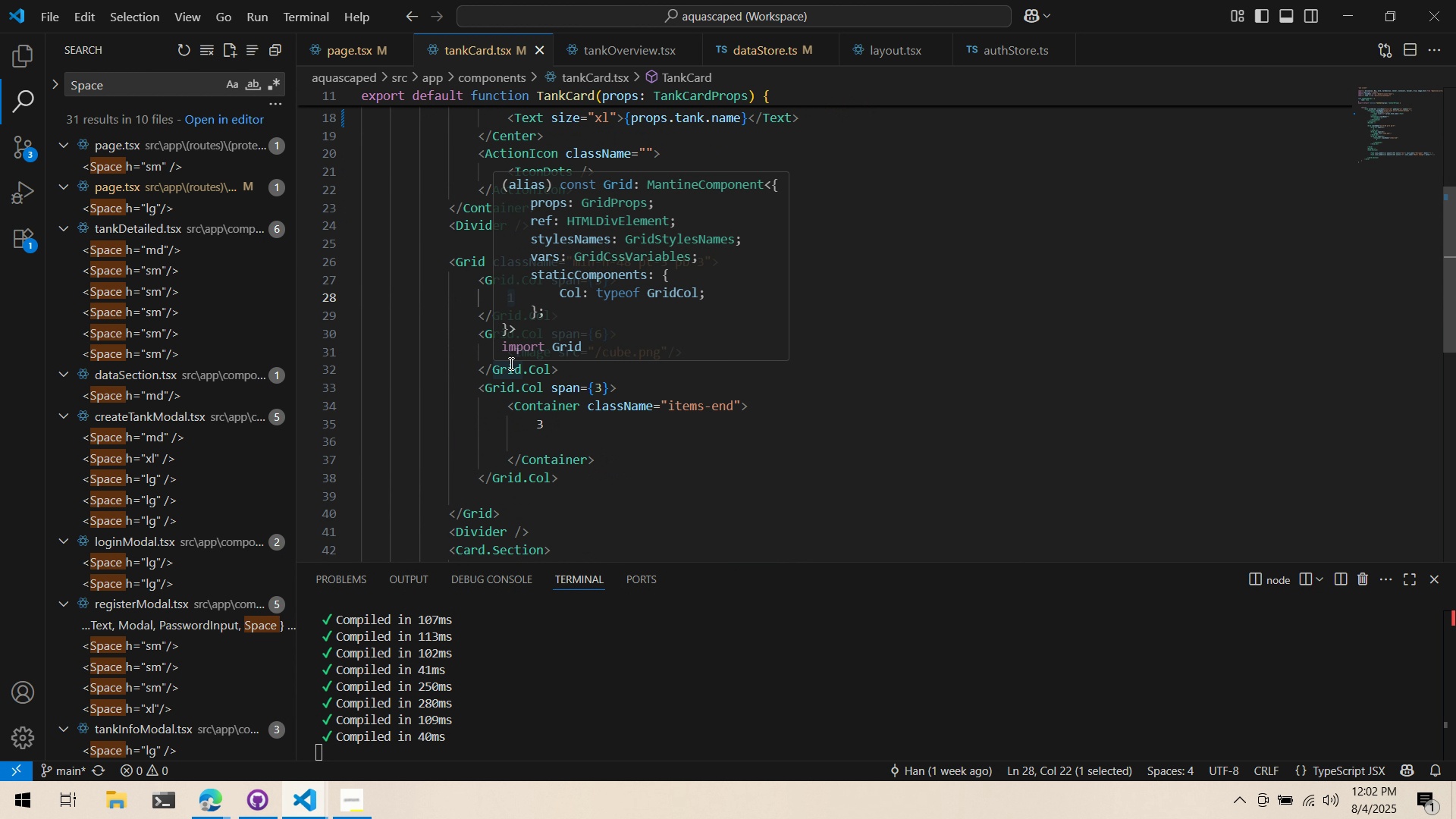 
key(Alt+Tab)
 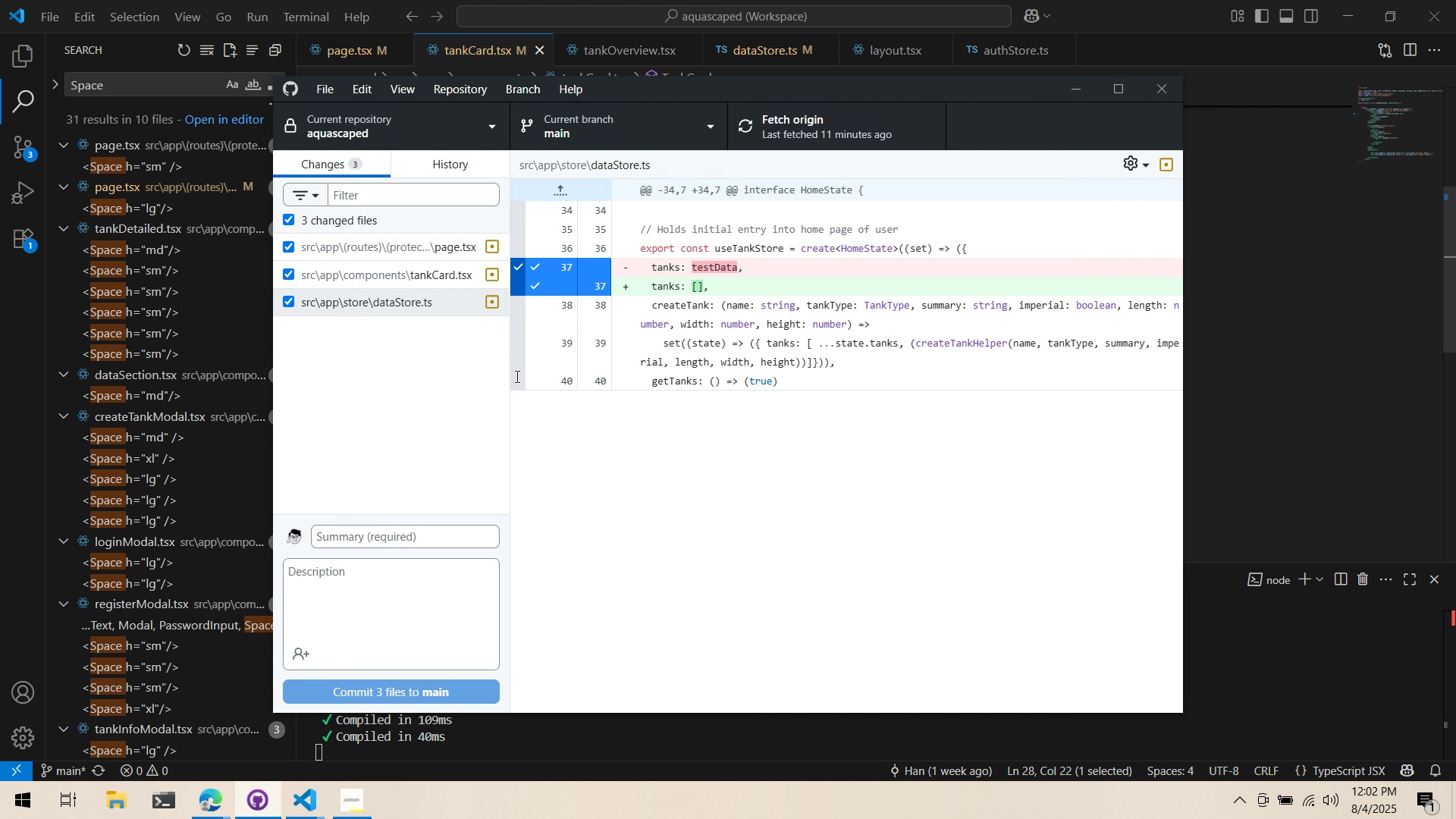 
key(Alt+AltLeft)
 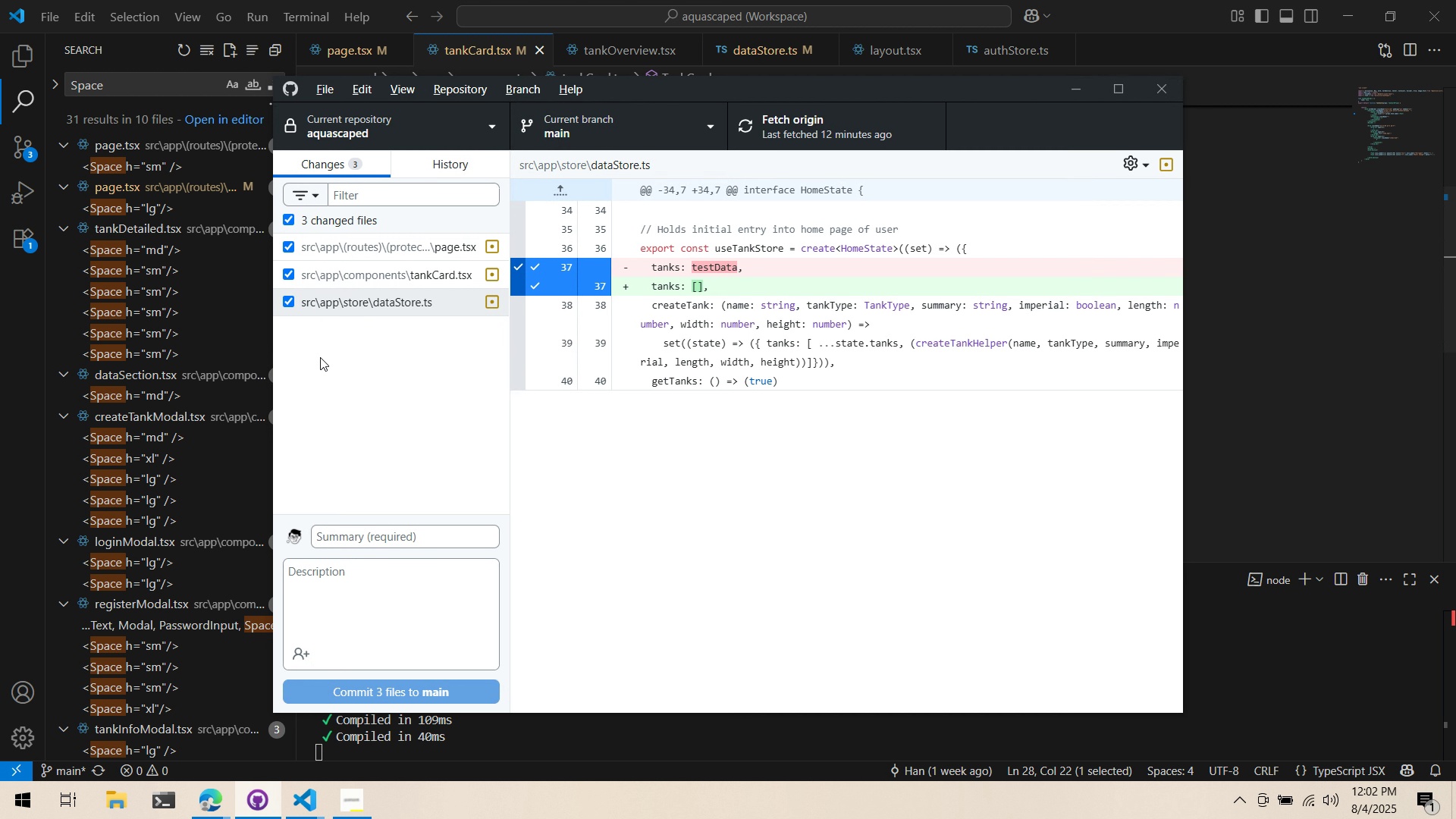 
key(Alt+Tab)
 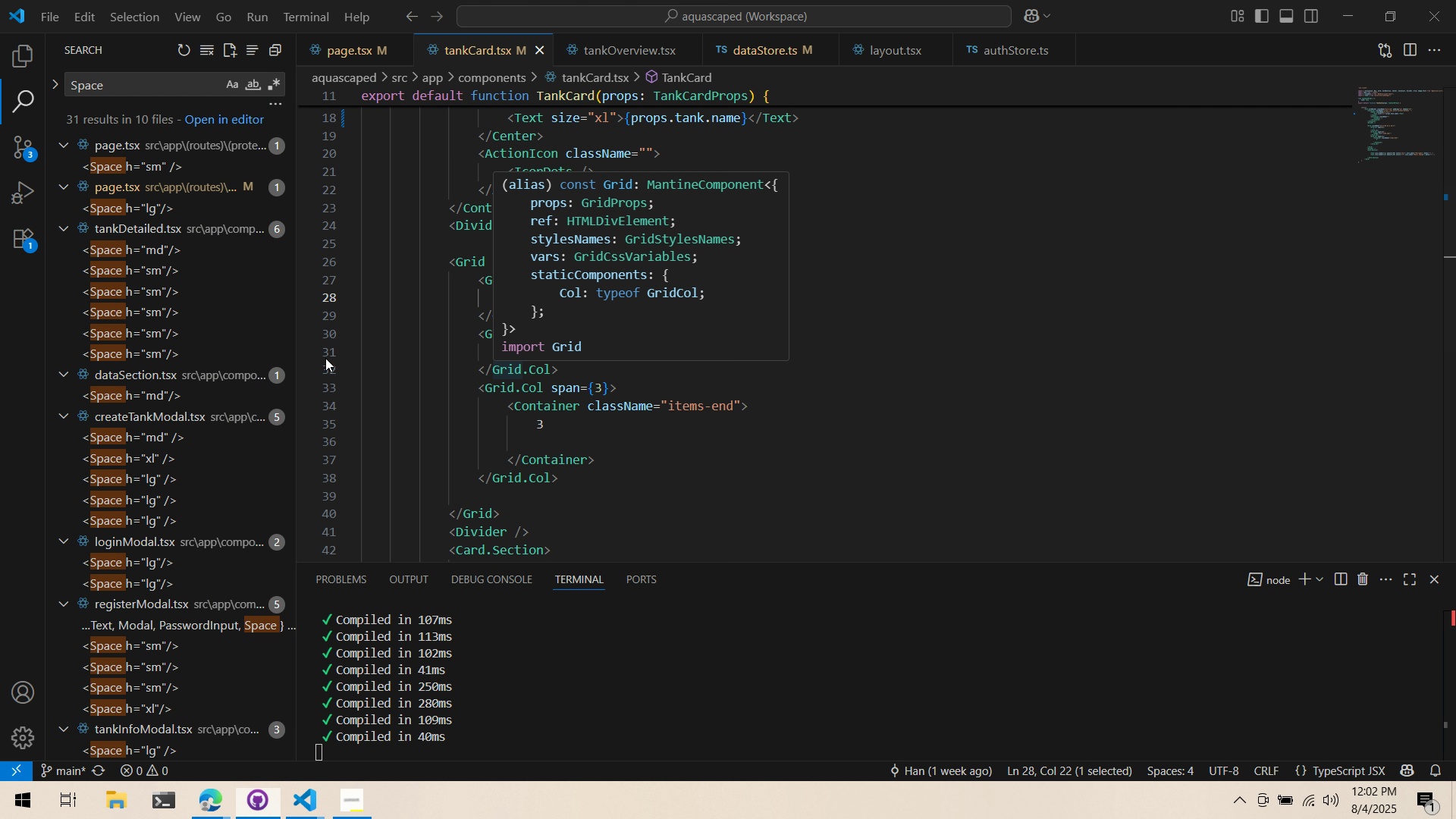 
key(Alt+Tab)
 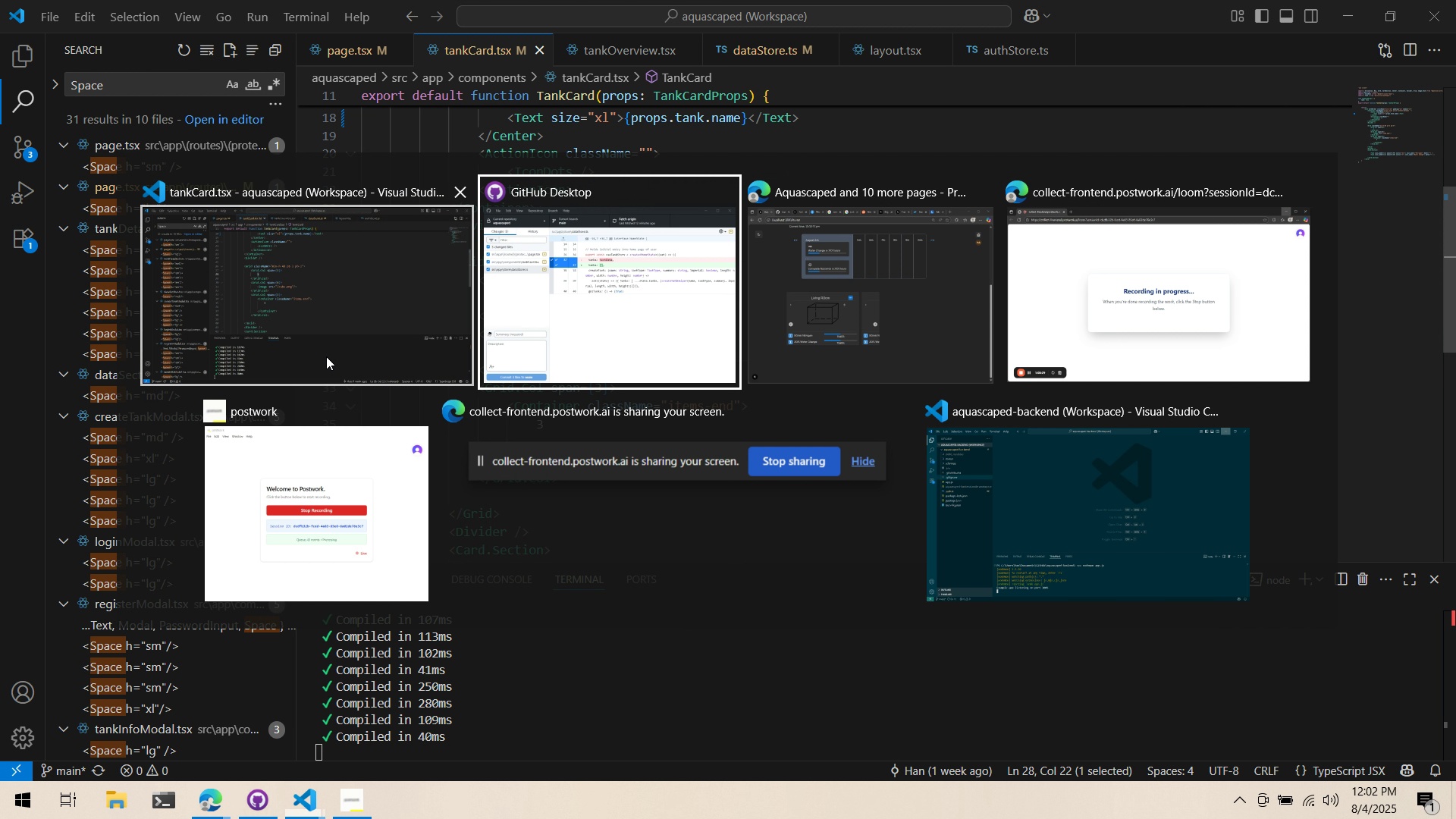 
key(Alt+Tab)
 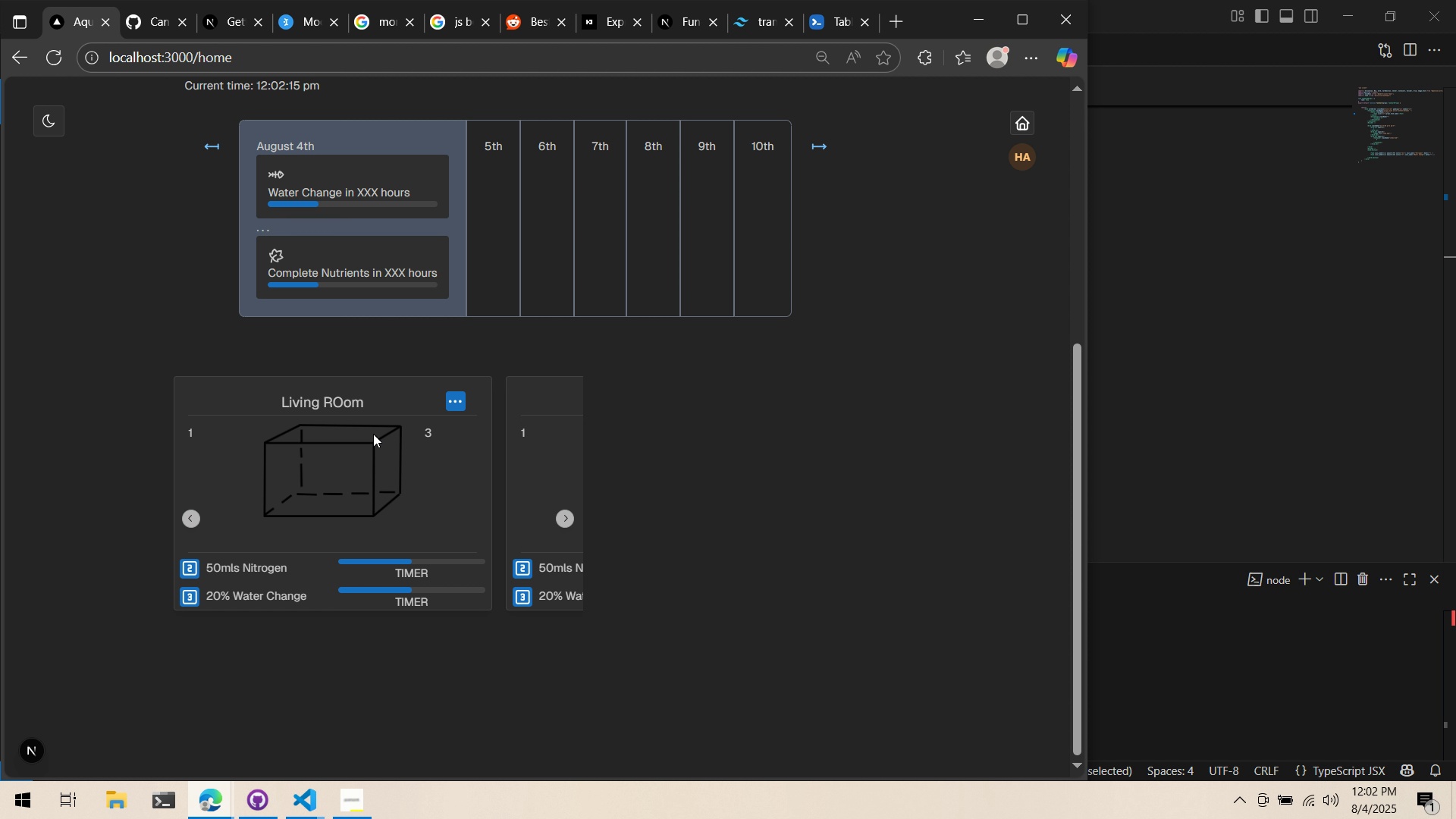 
key(Alt+AltLeft)
 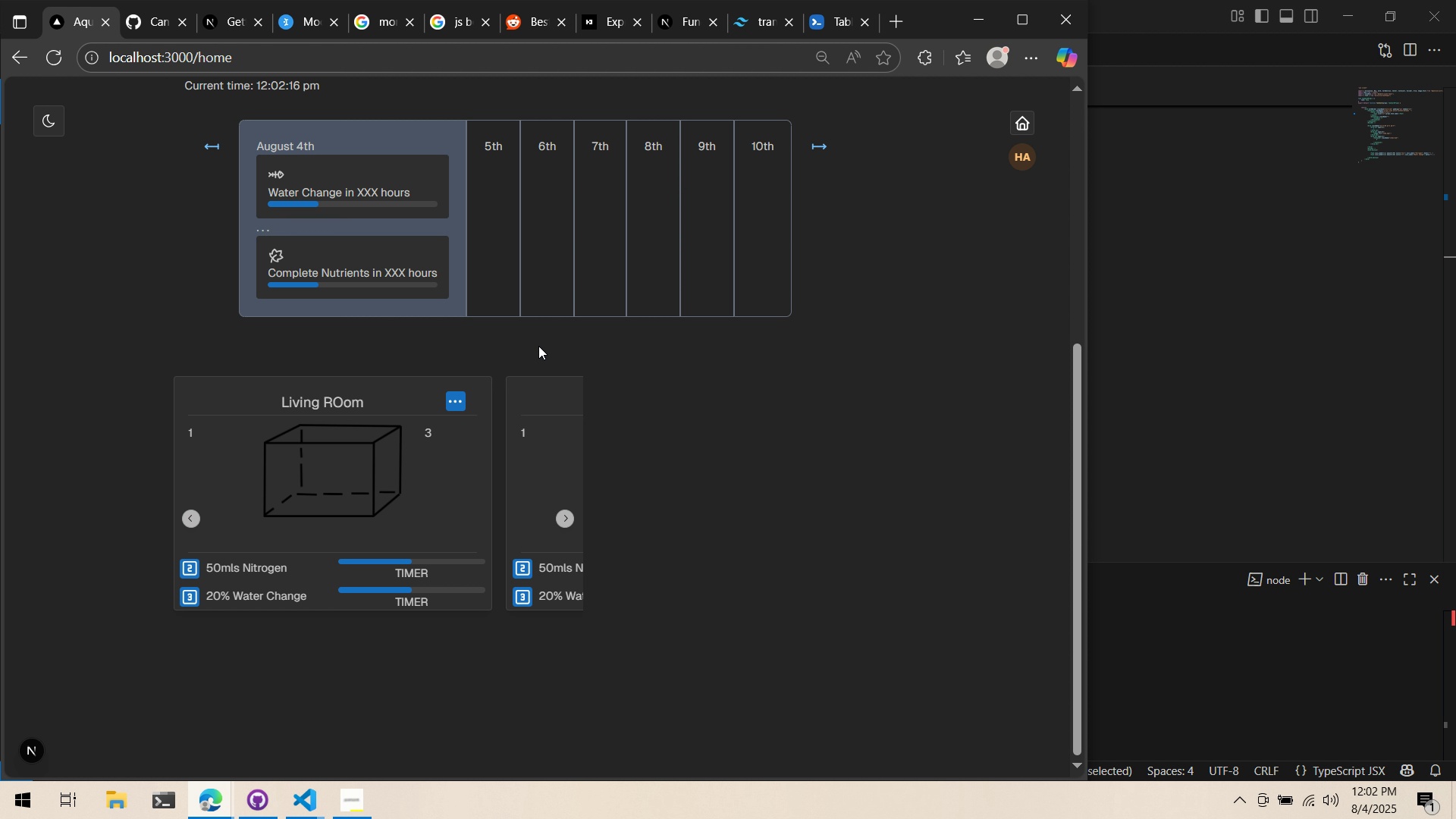 
key(Alt+Tab)
 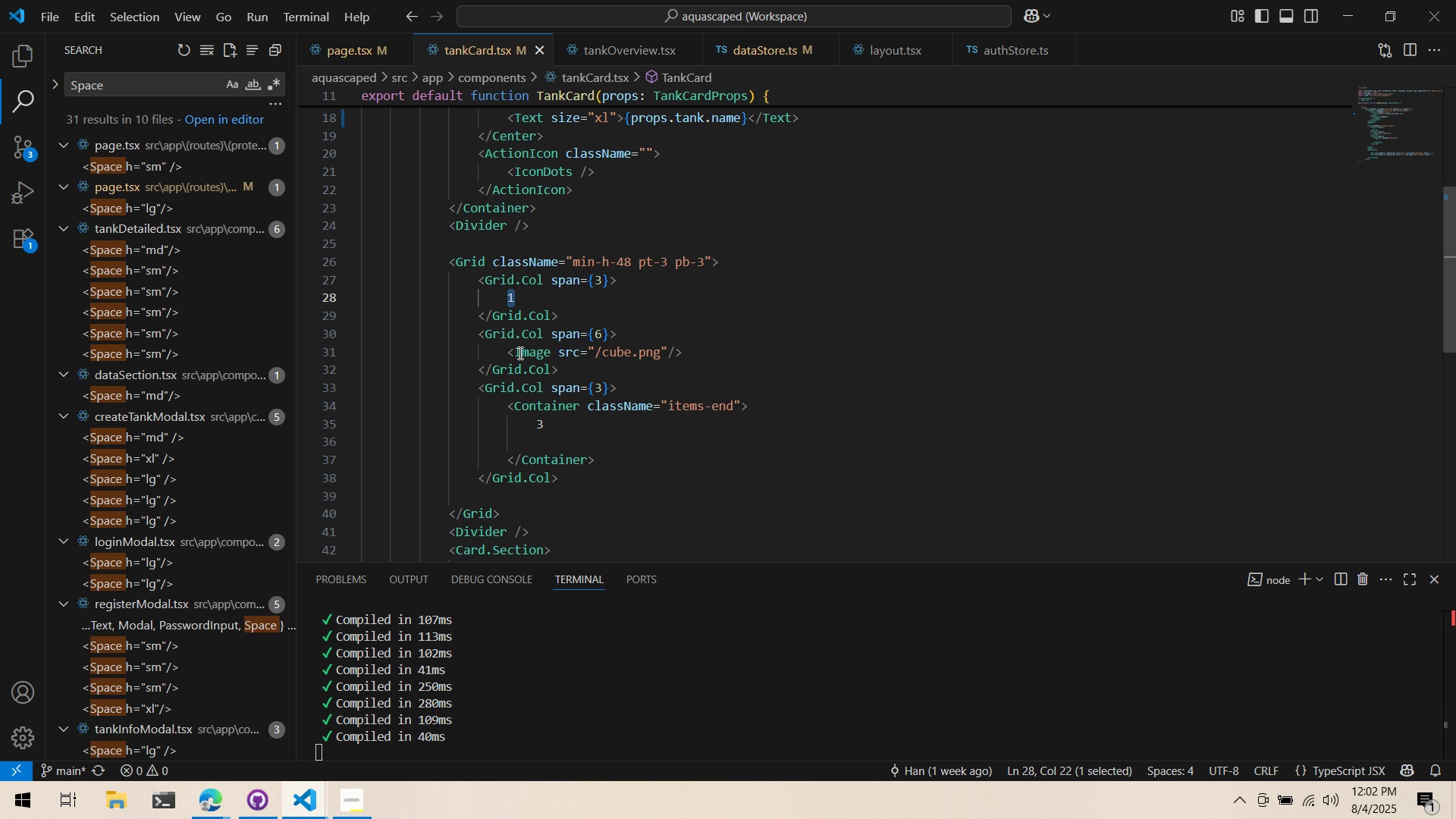 
scroll: coordinate [519, 340], scroll_direction: down, amount: 5.0
 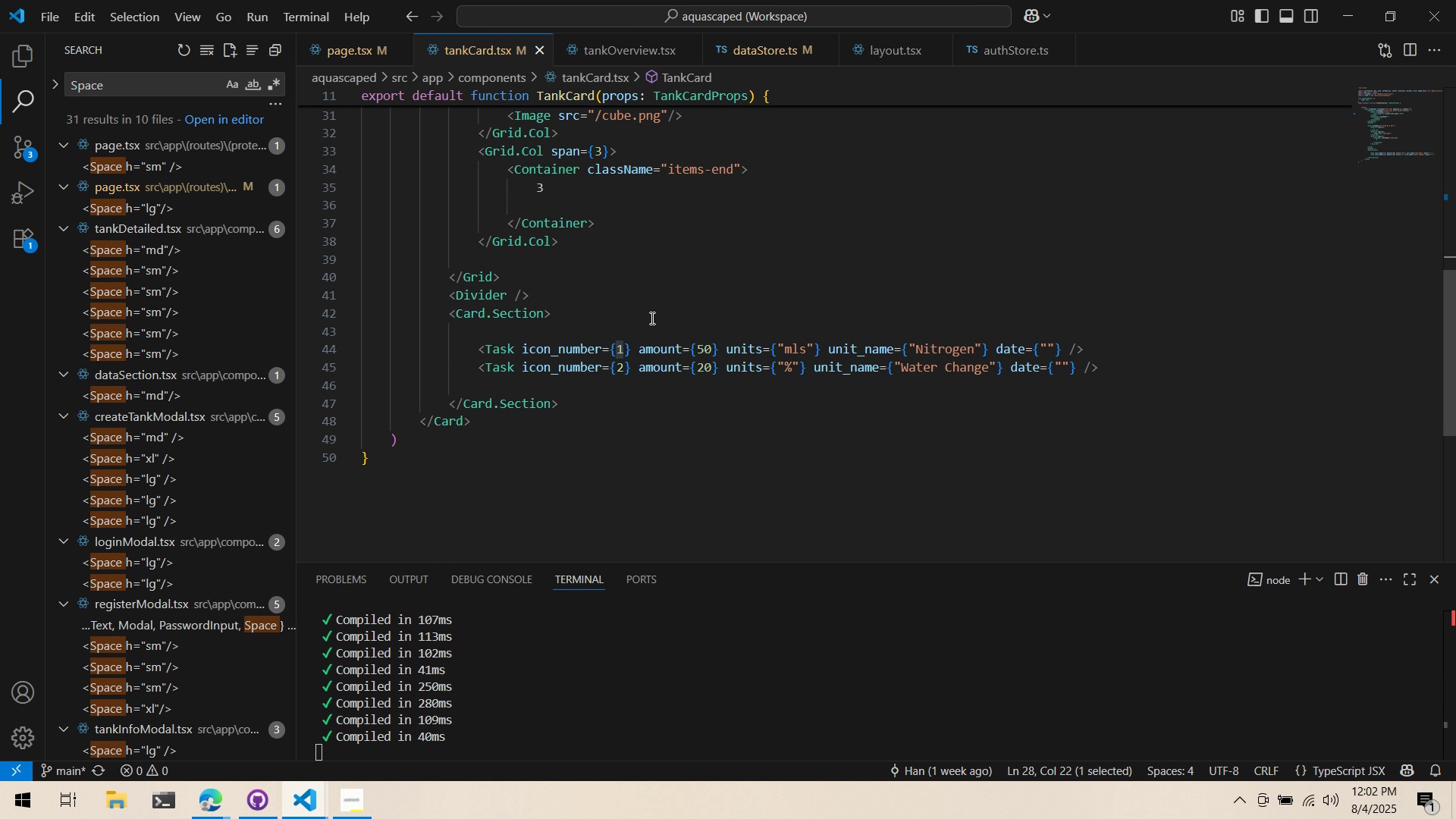 
left_click_drag(start_coordinate=[651, 318], to_coordinate=[649, 314])
 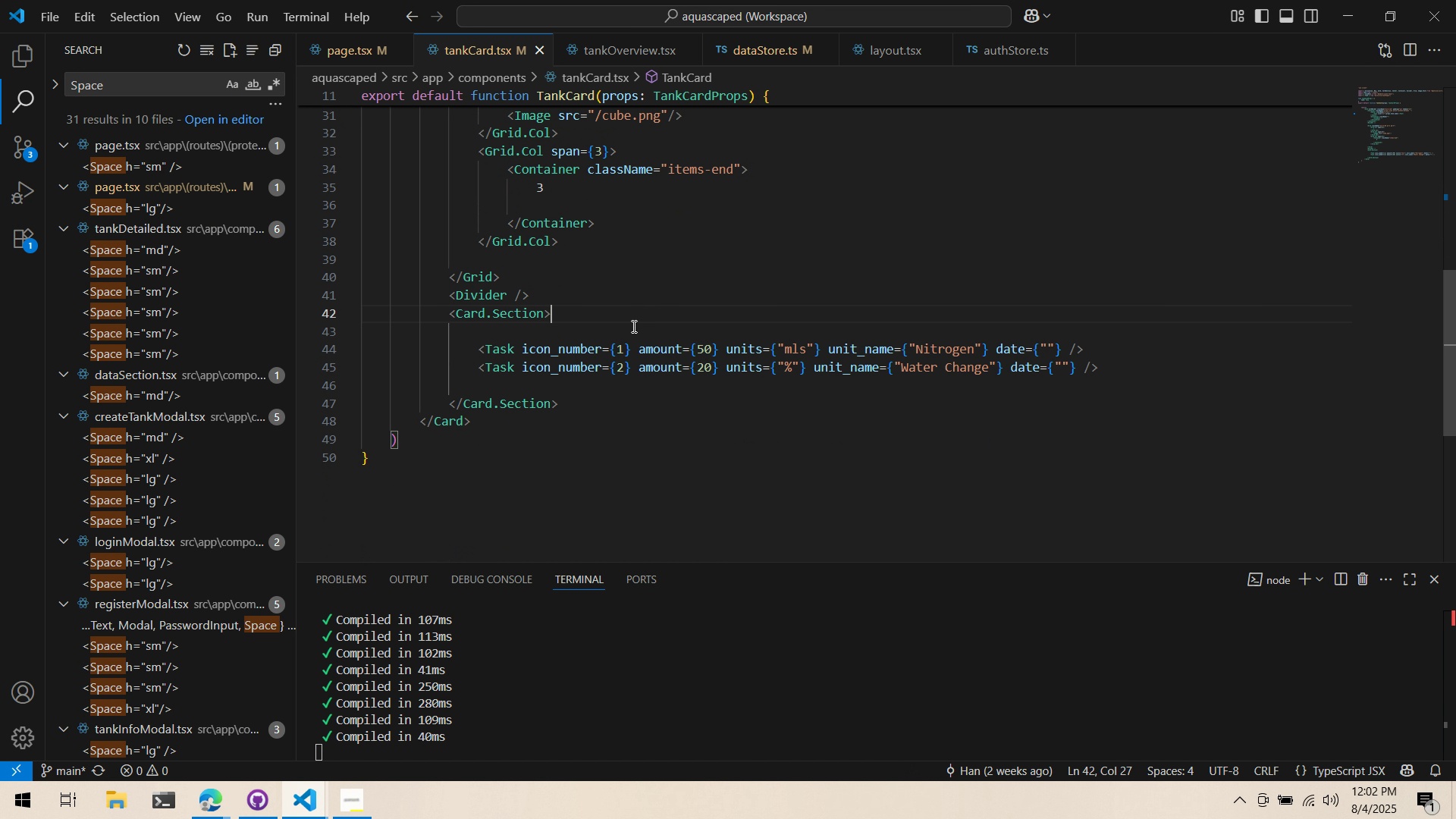 
double_click([632, 326])
 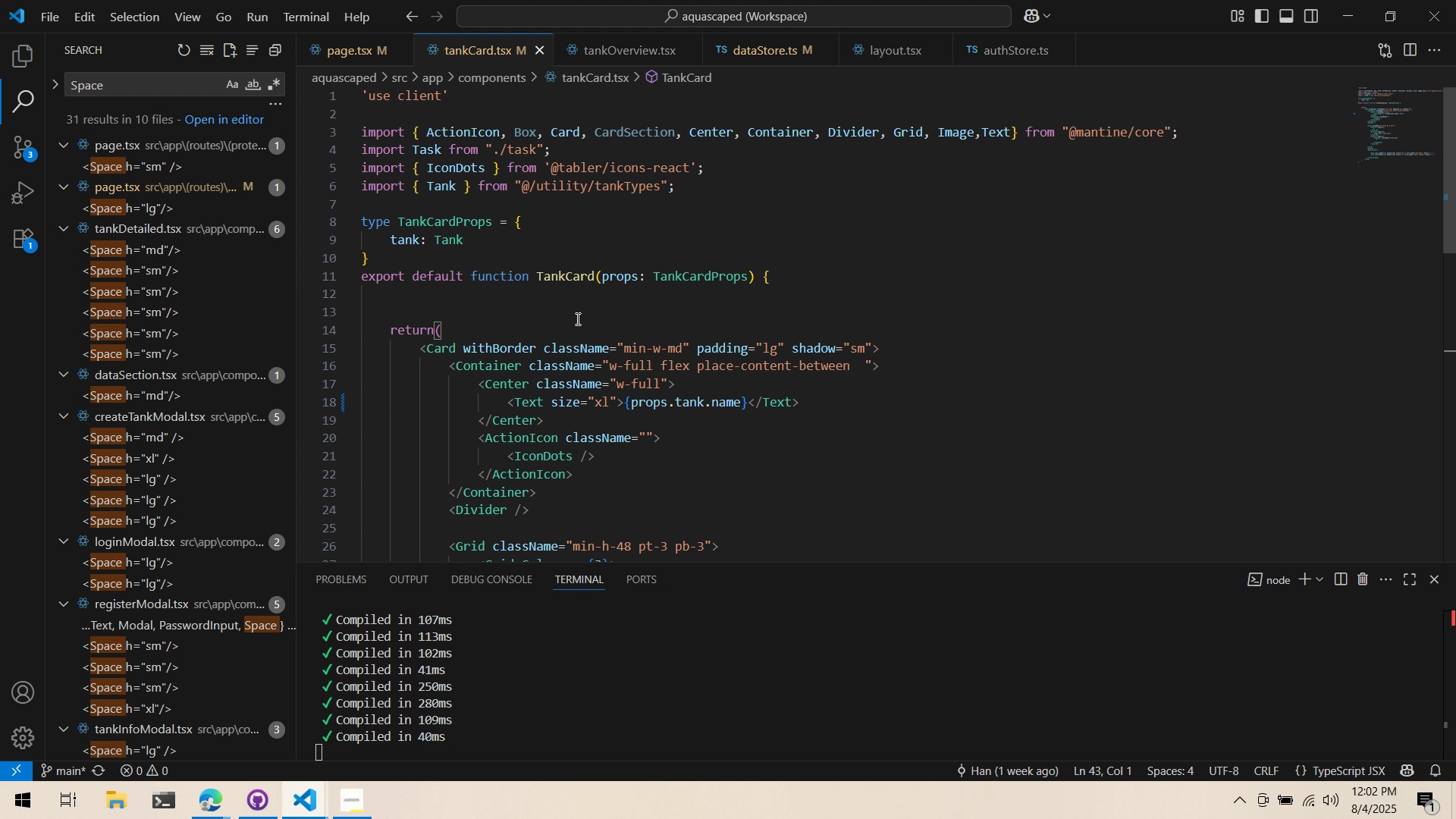 
wait(14.1)
 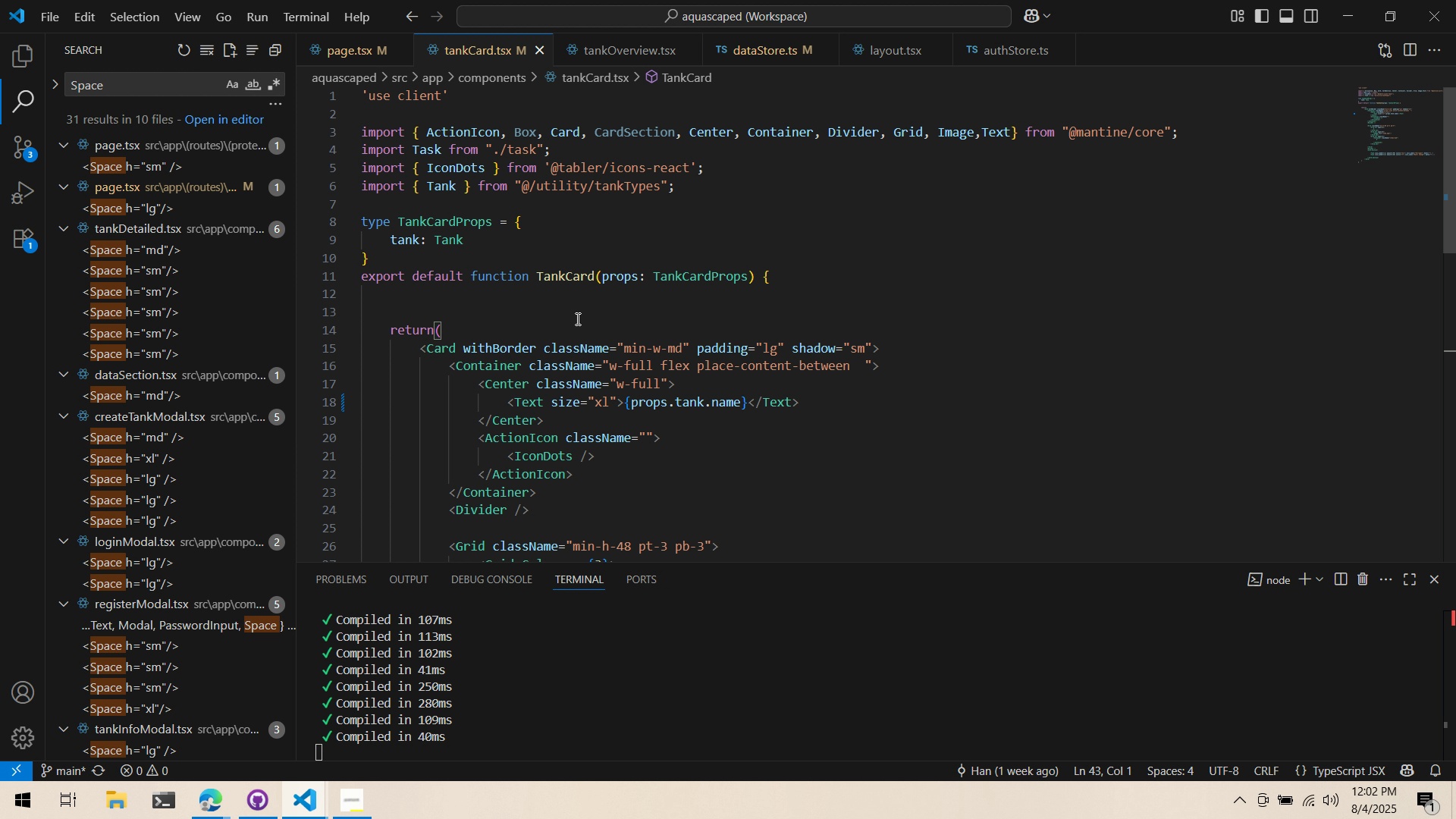 
scroll: coordinate [607, 323], scroll_direction: up, amount: 15.0
 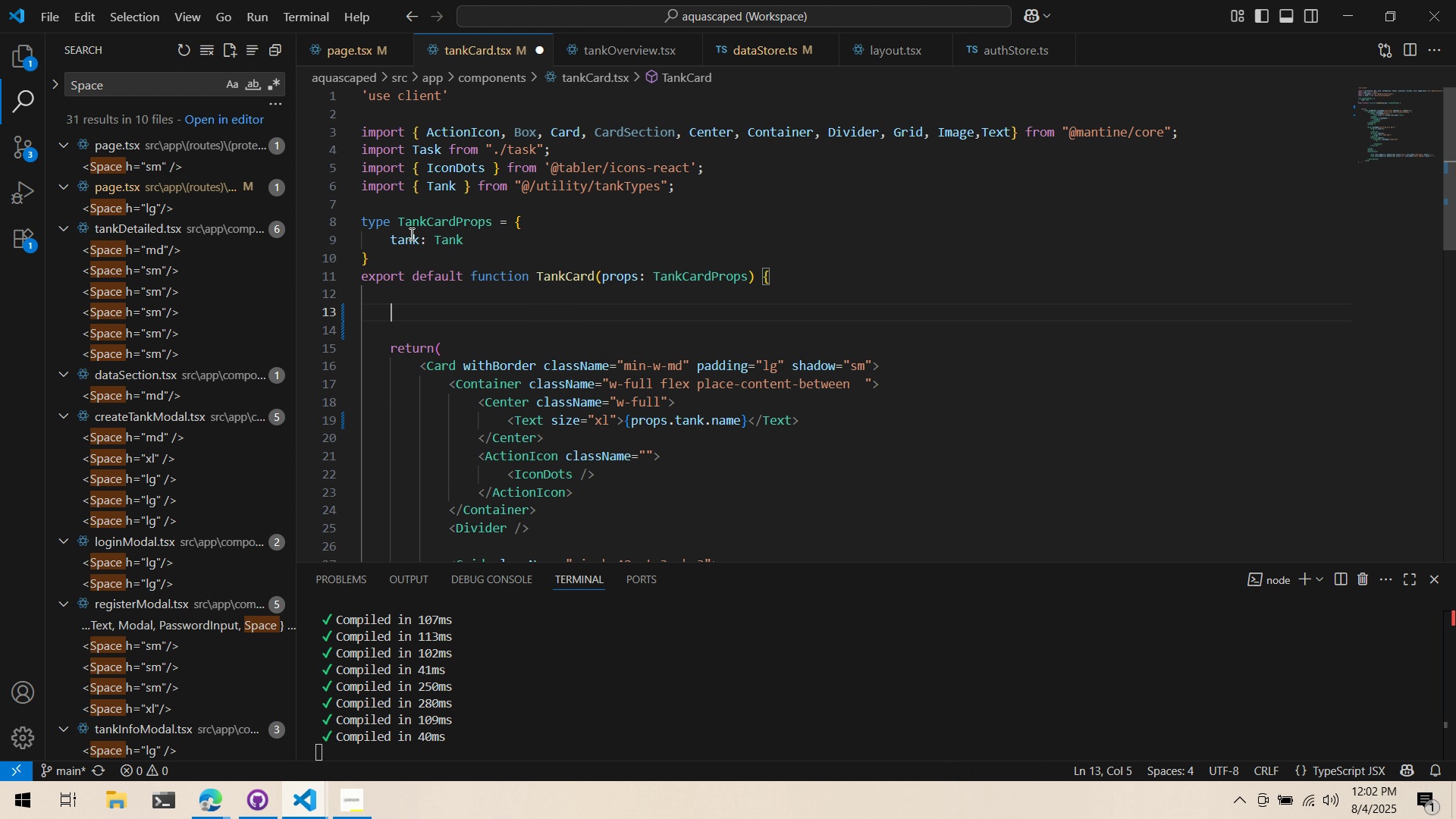 
left_click([579, 302])
 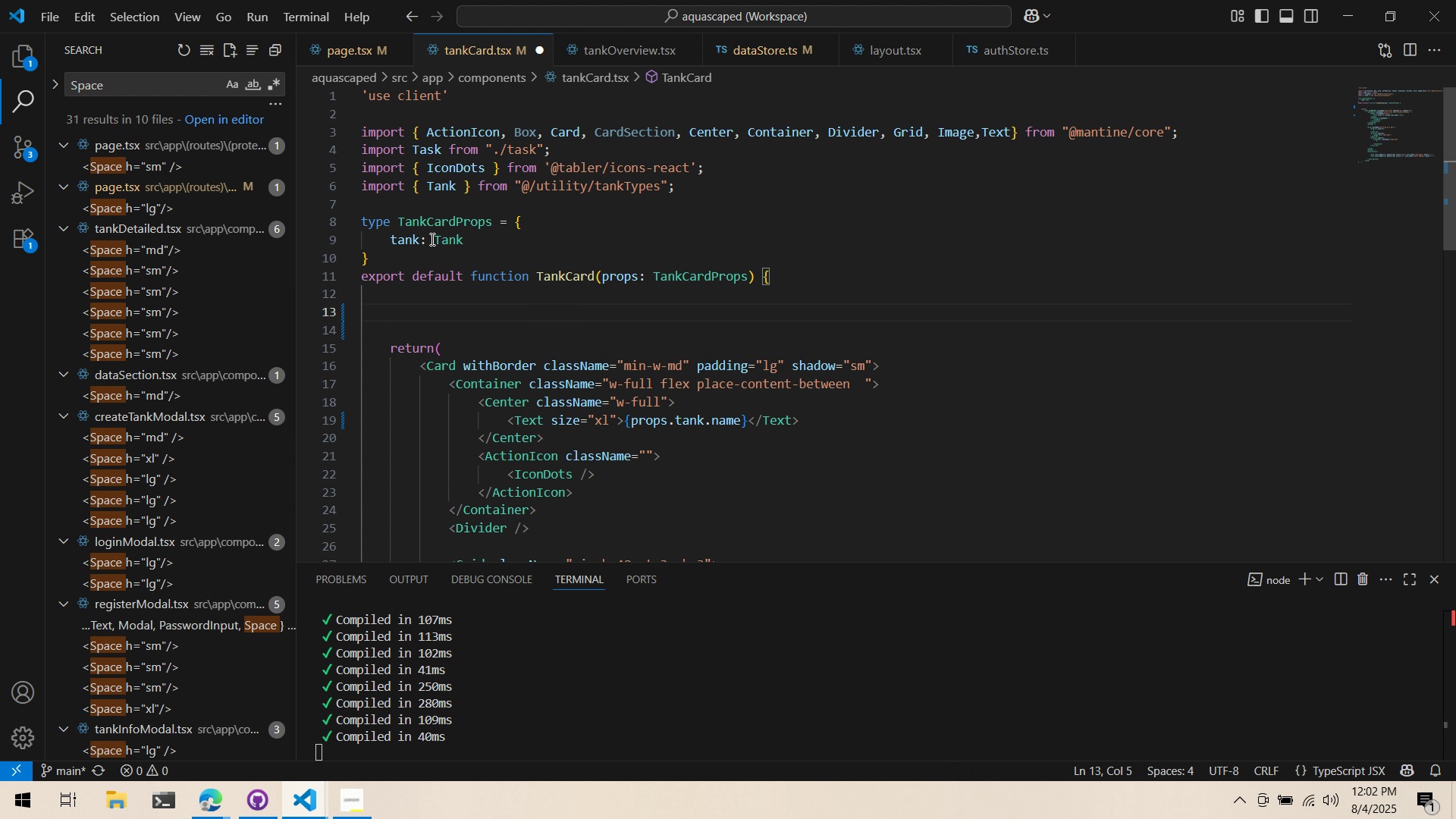 
key(Tab)
 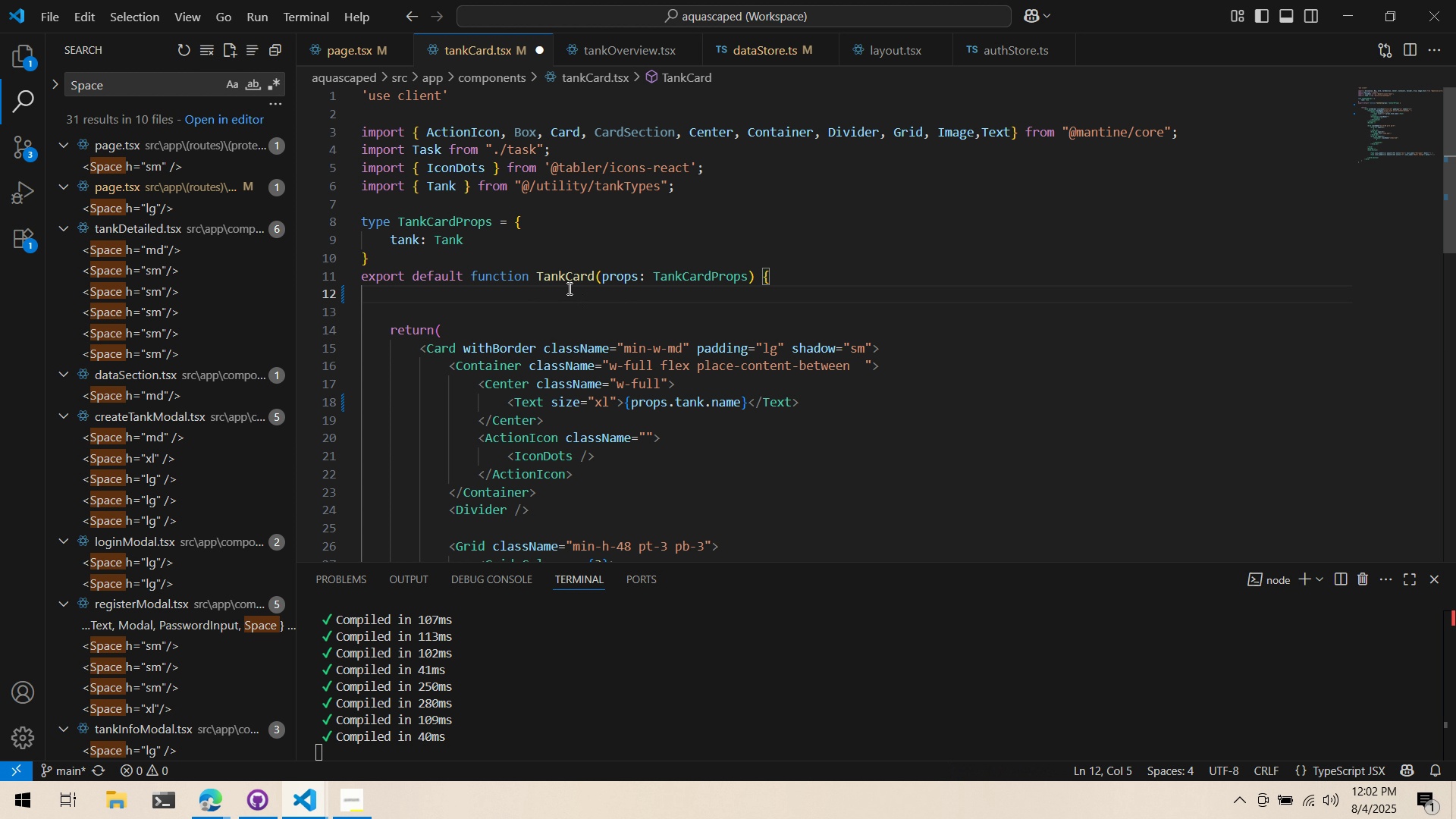 
key(Enter)
 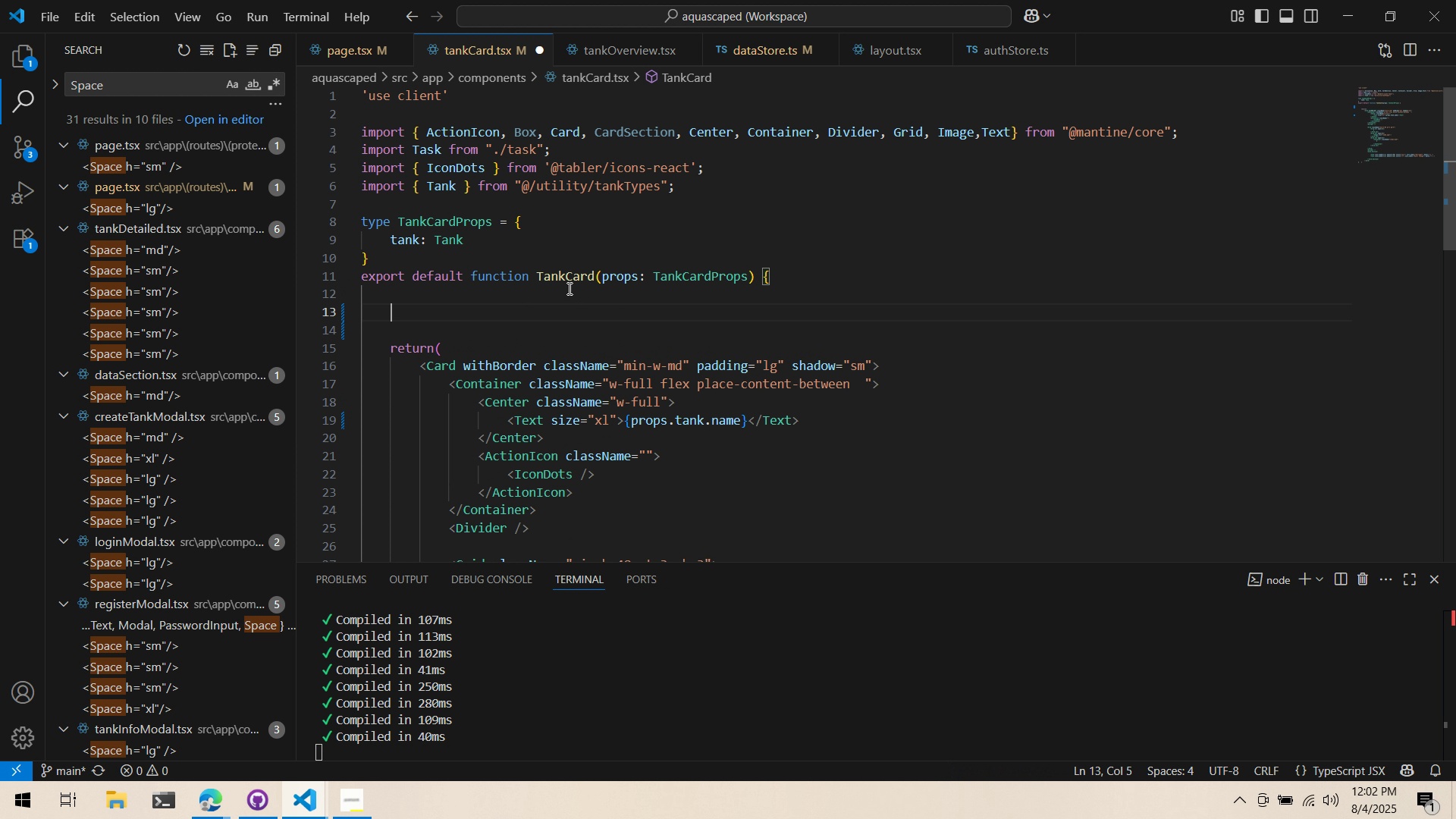 
wait(5.48)
 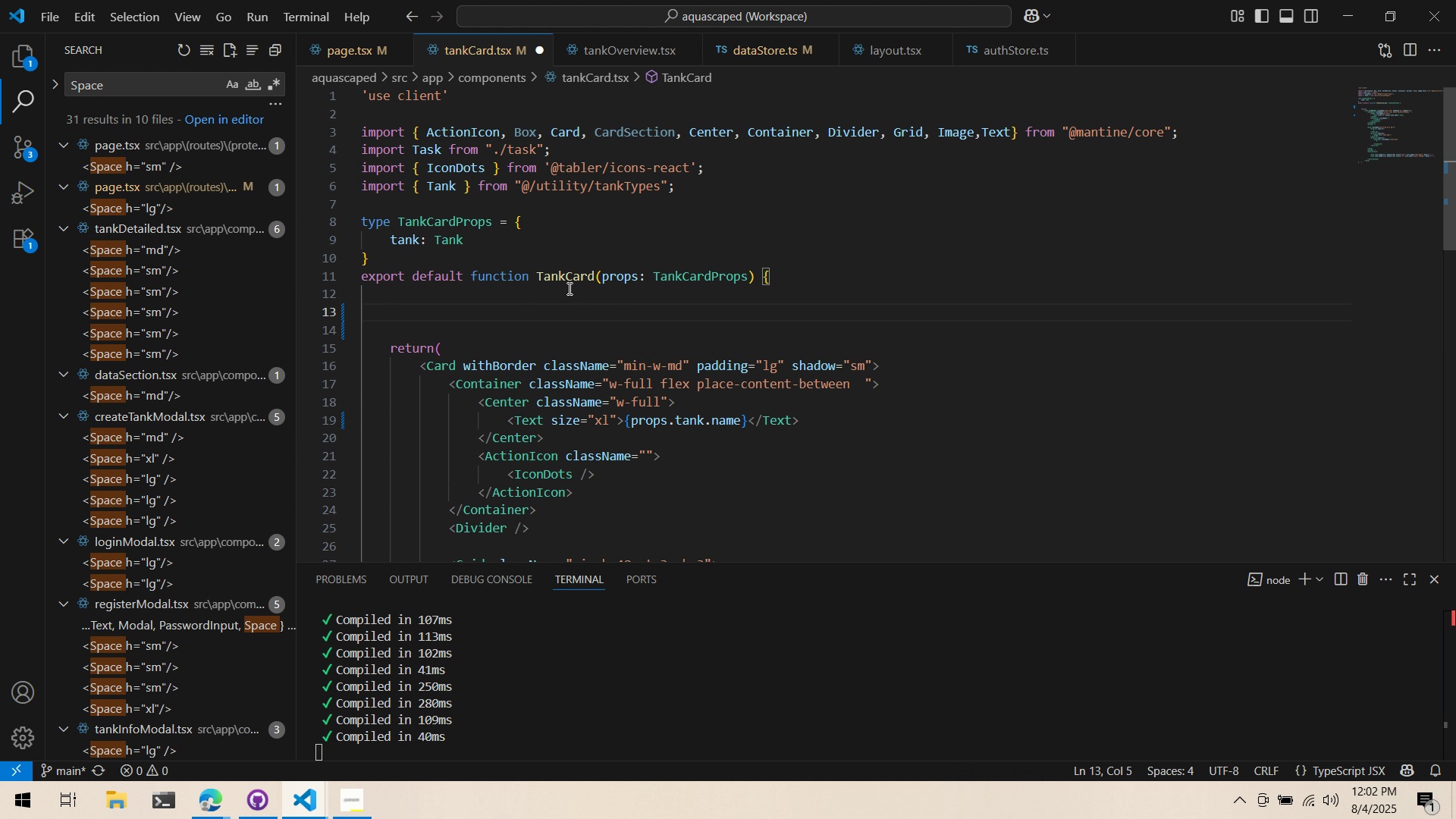 
mouse_move([445, 246])
 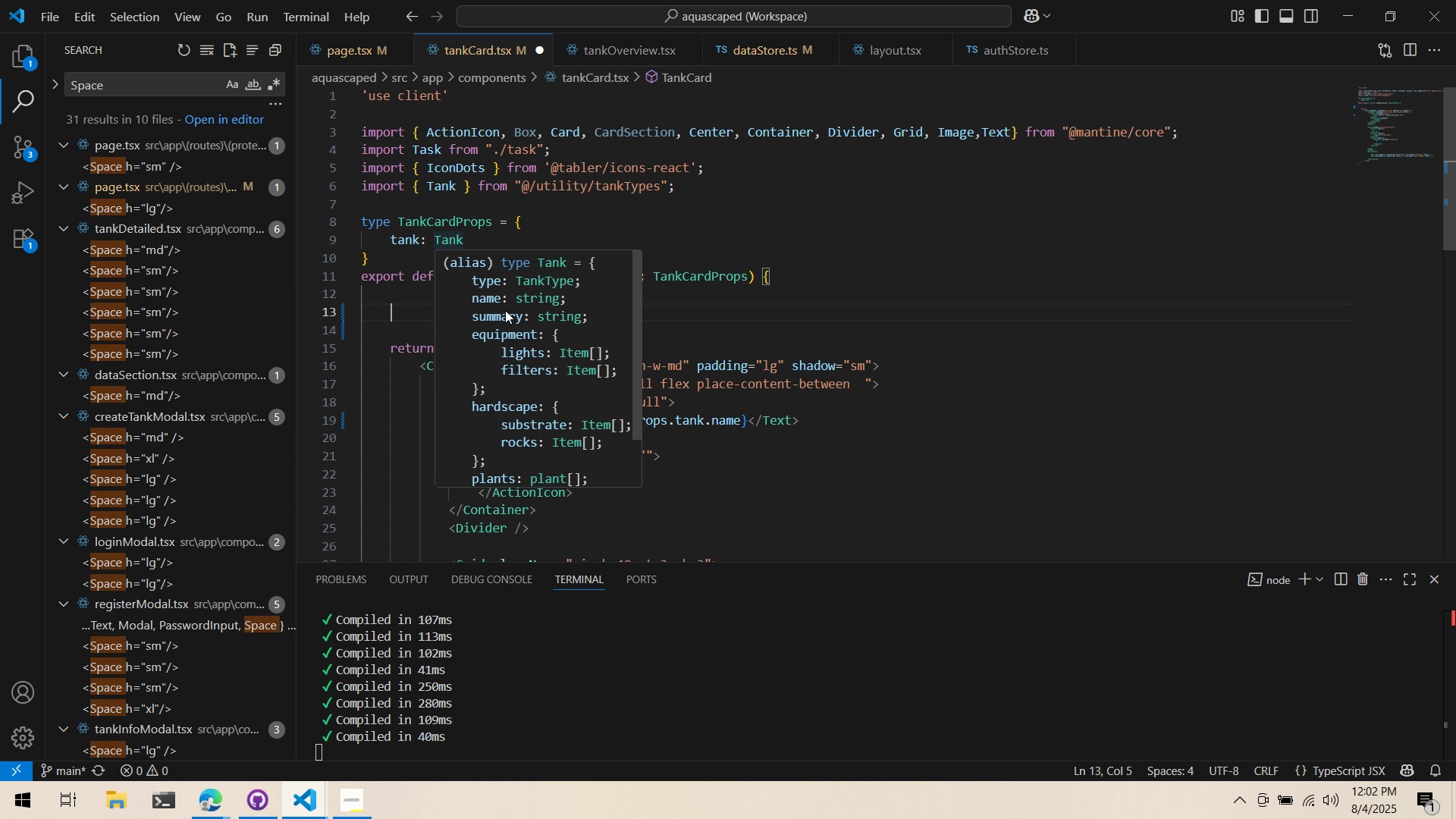 
scroll: coordinate [498, 309], scroll_direction: down, amount: 6.0
 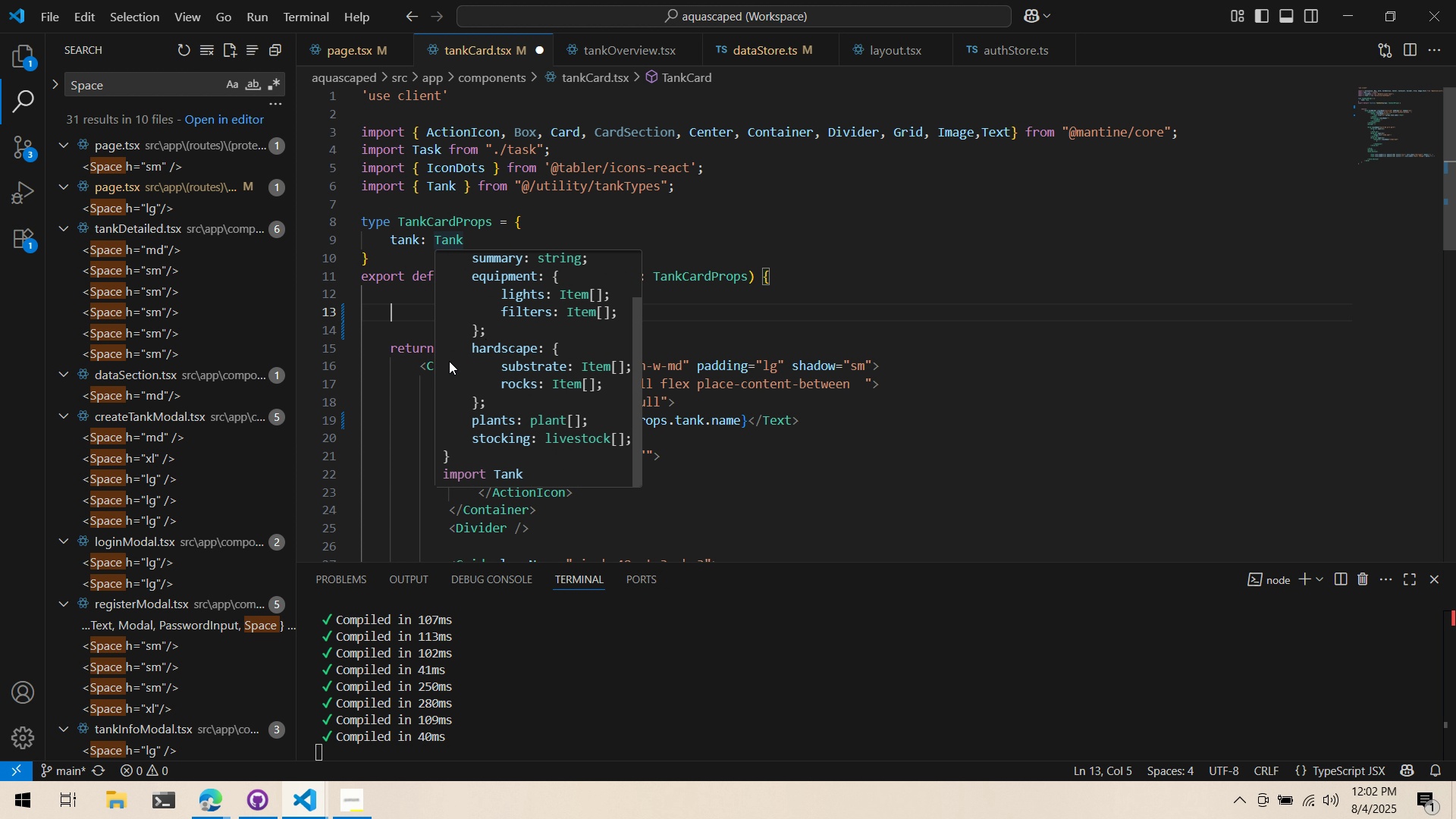 
left_click_drag(start_coordinate=[487, 140], to_coordinate=[487, 146])
 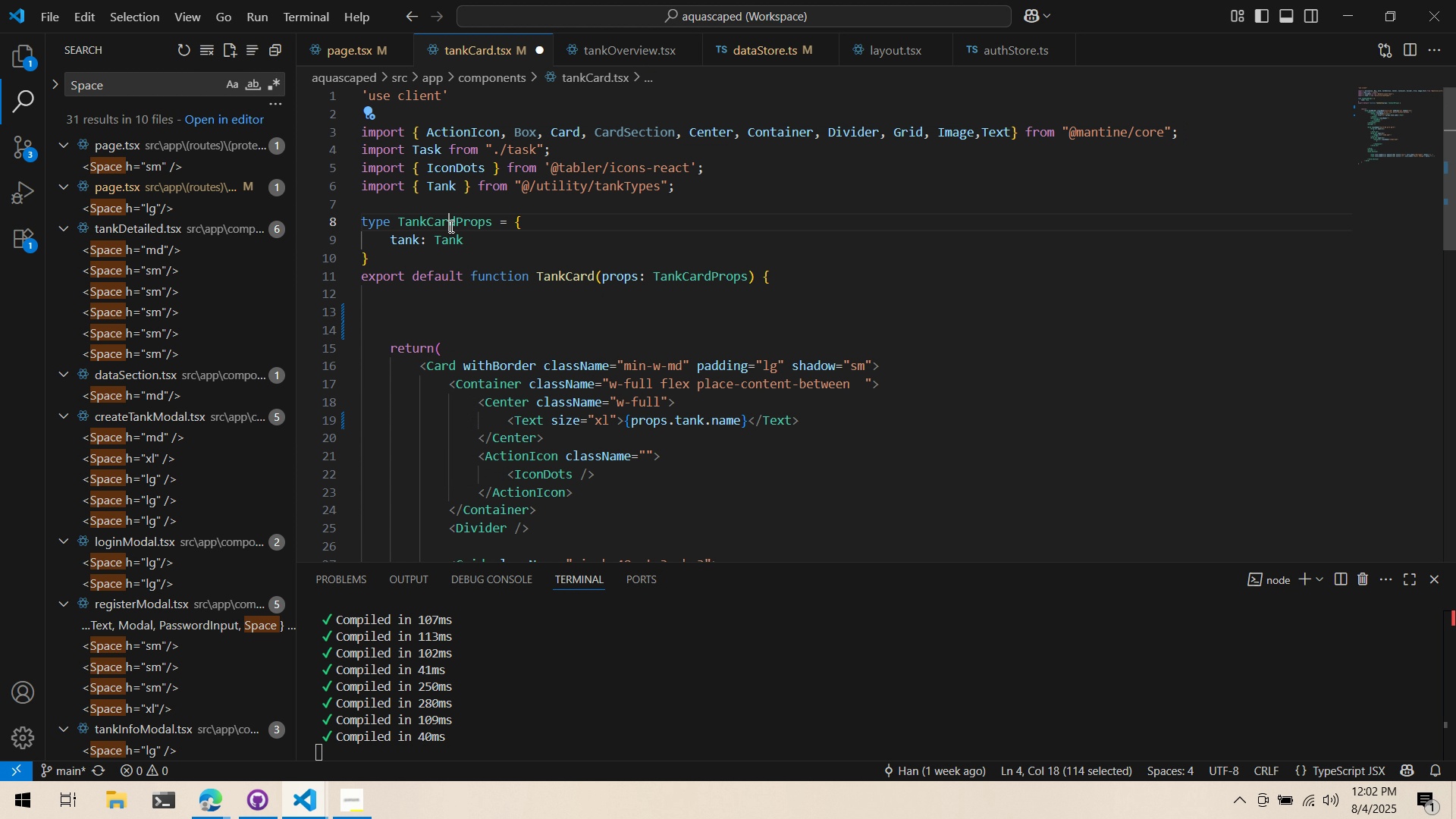 
left_click([450, 226])
 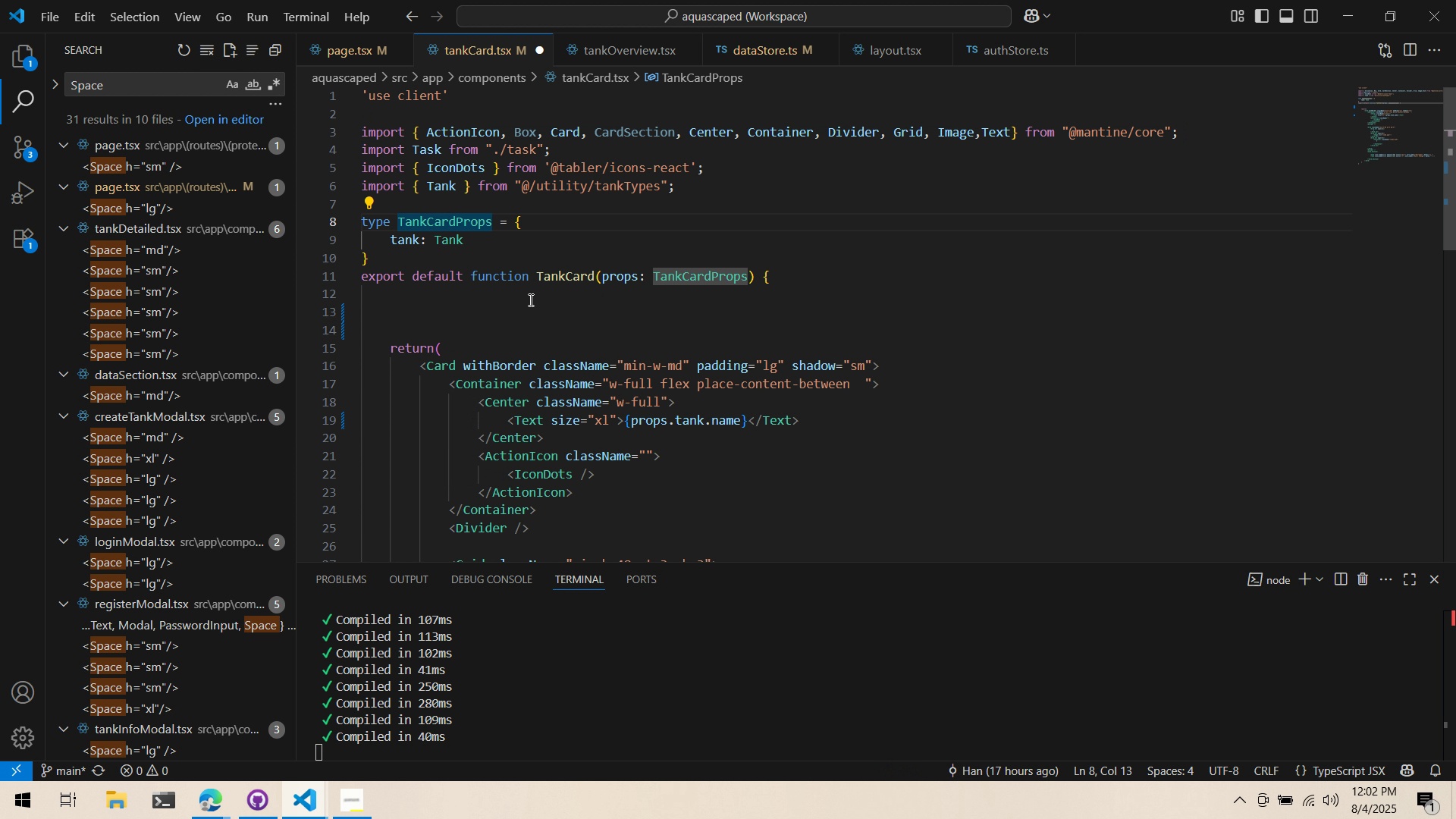 
scroll: coordinate [476, 362], scroll_direction: down, amount: 12.0
 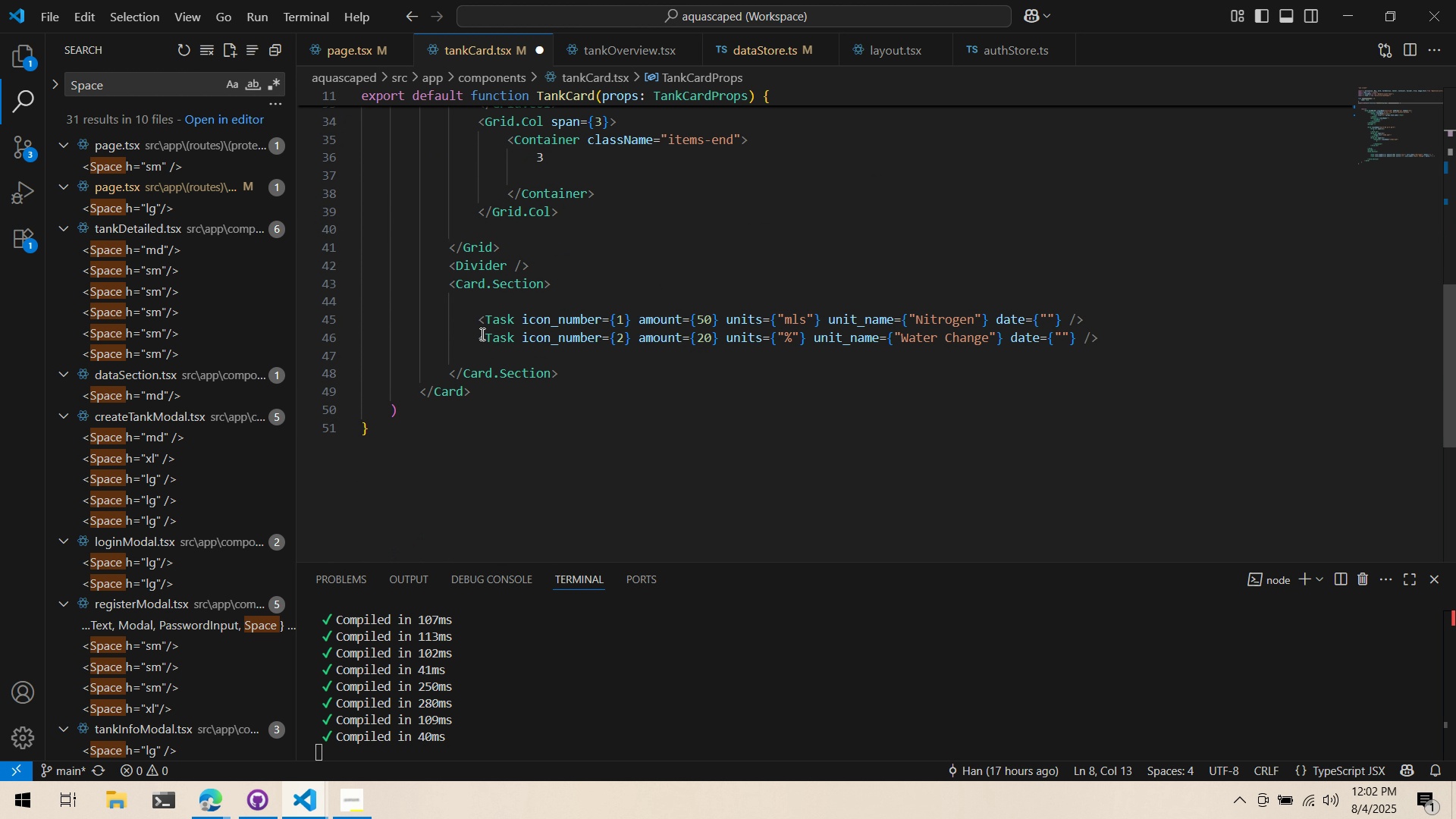 
key(Control+S)
 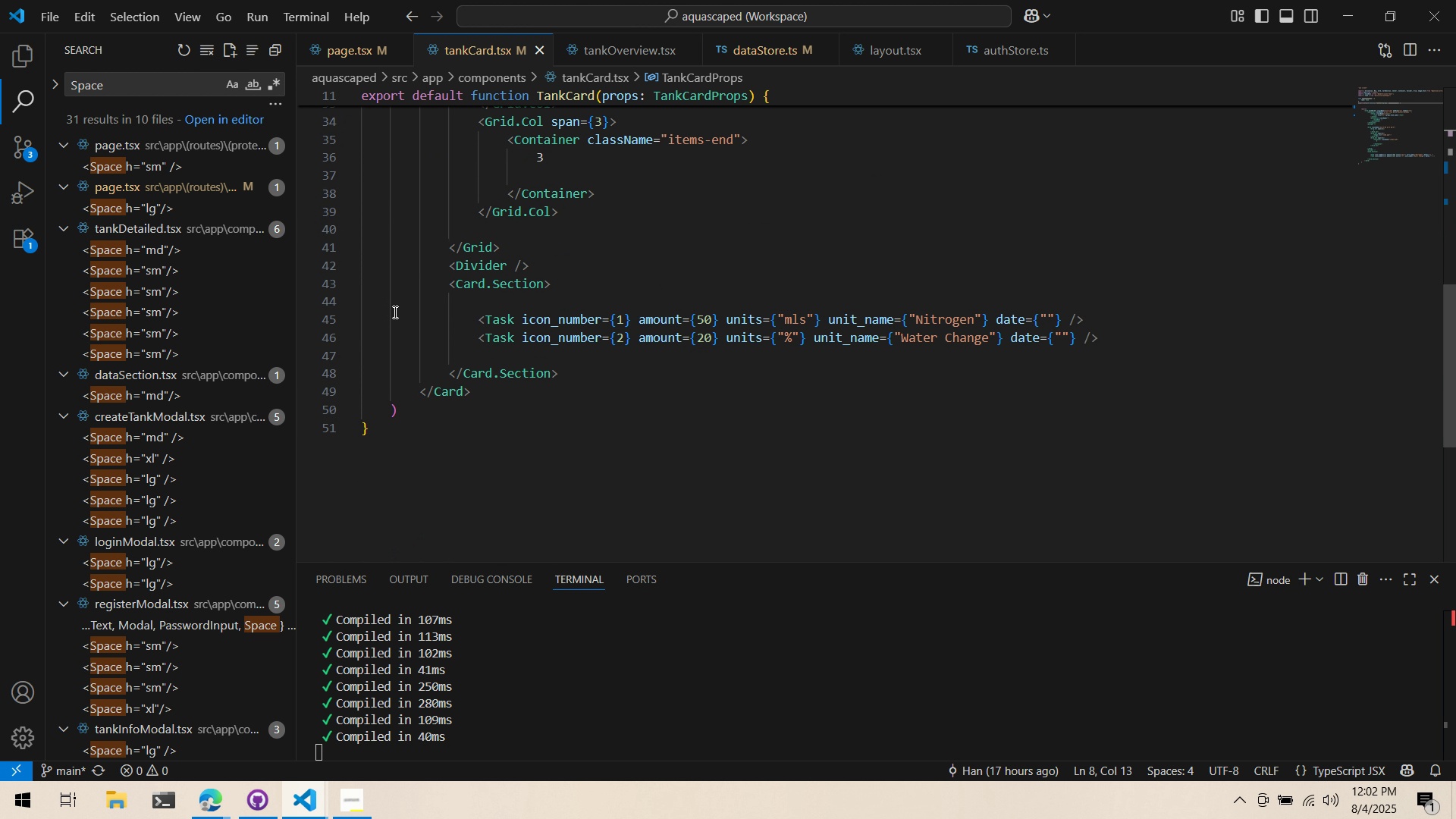 
key(Control+ControlLeft)
 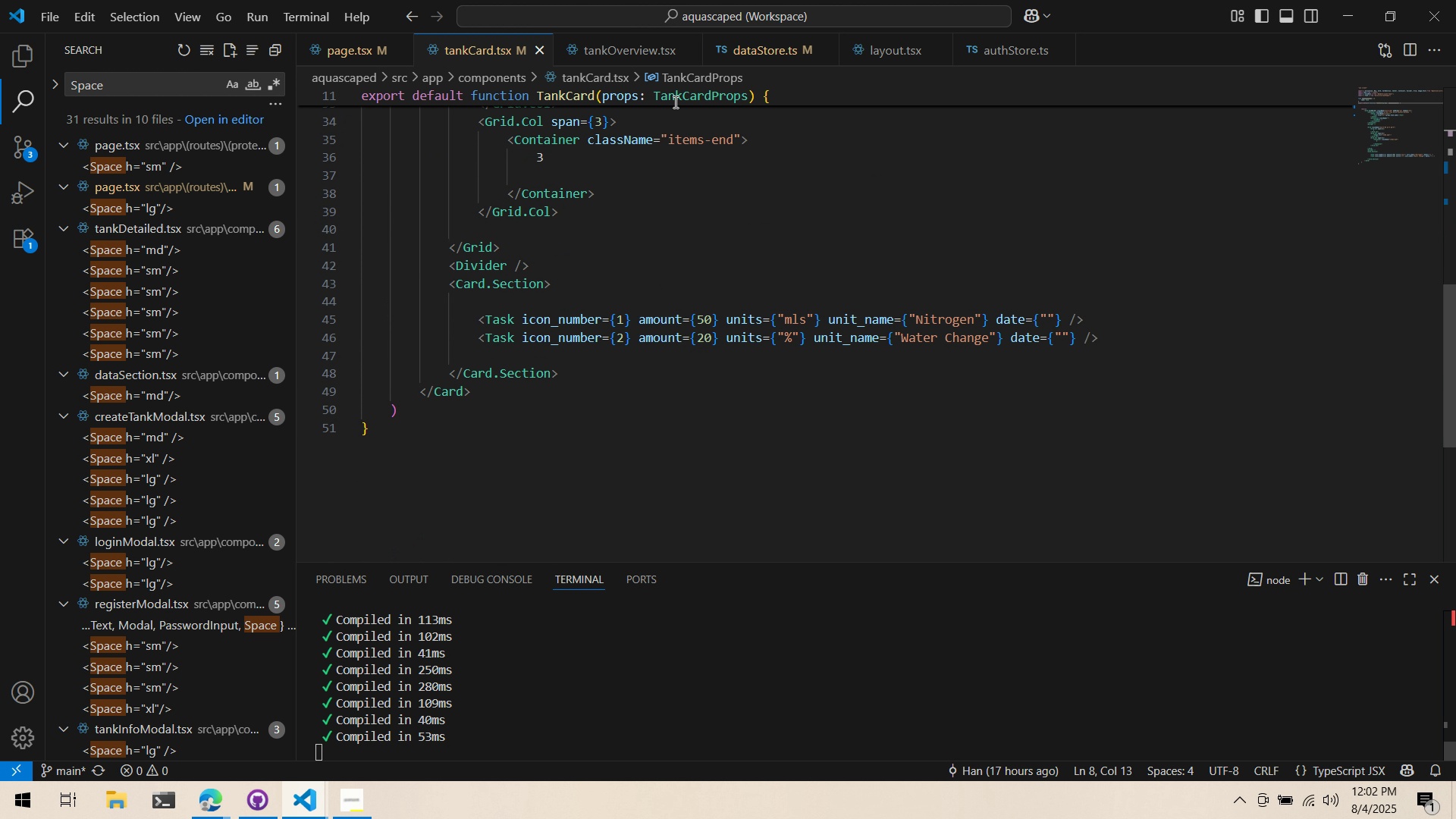 
key(Alt+AltLeft)
 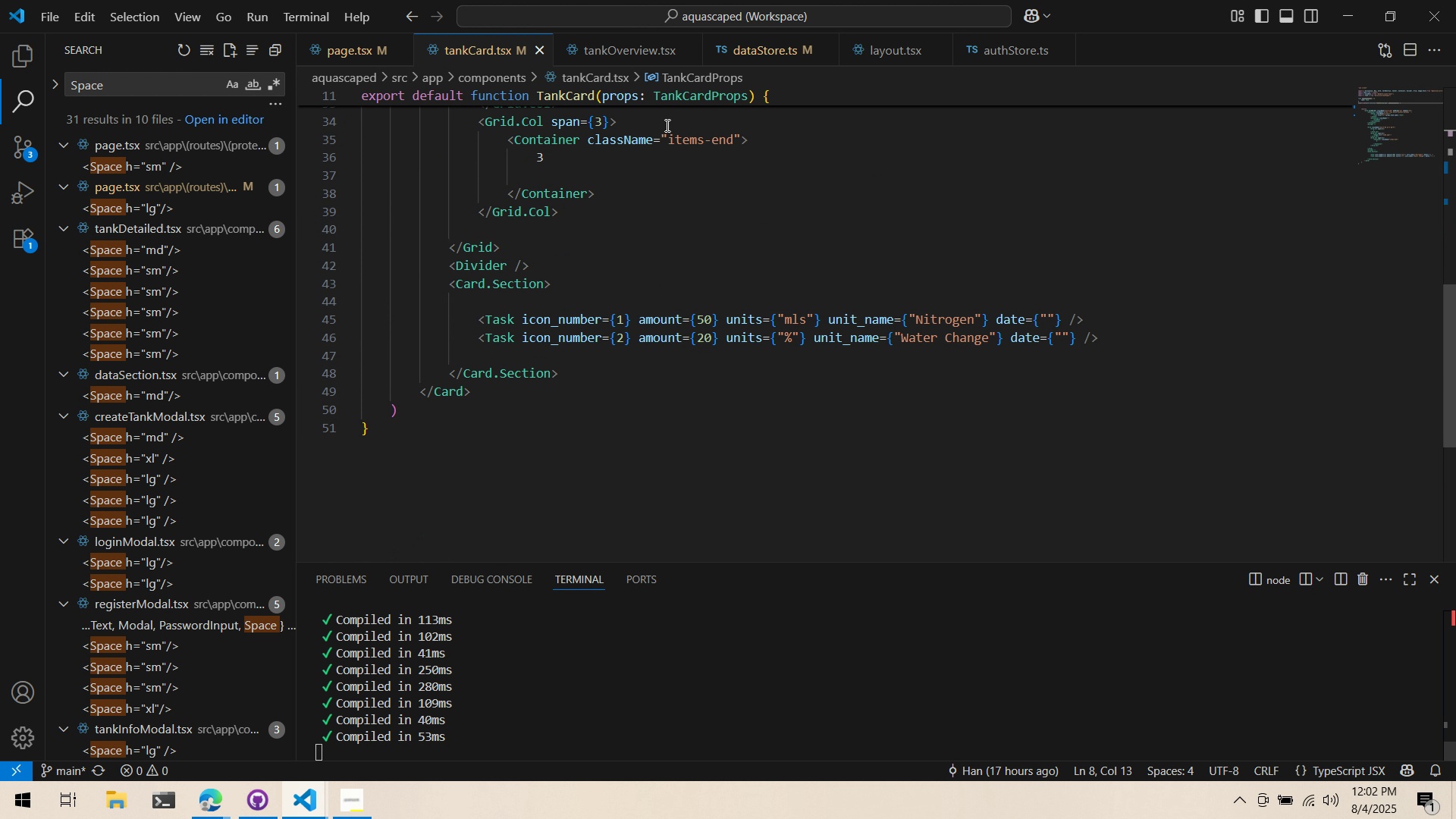 
key(Alt+Tab)
 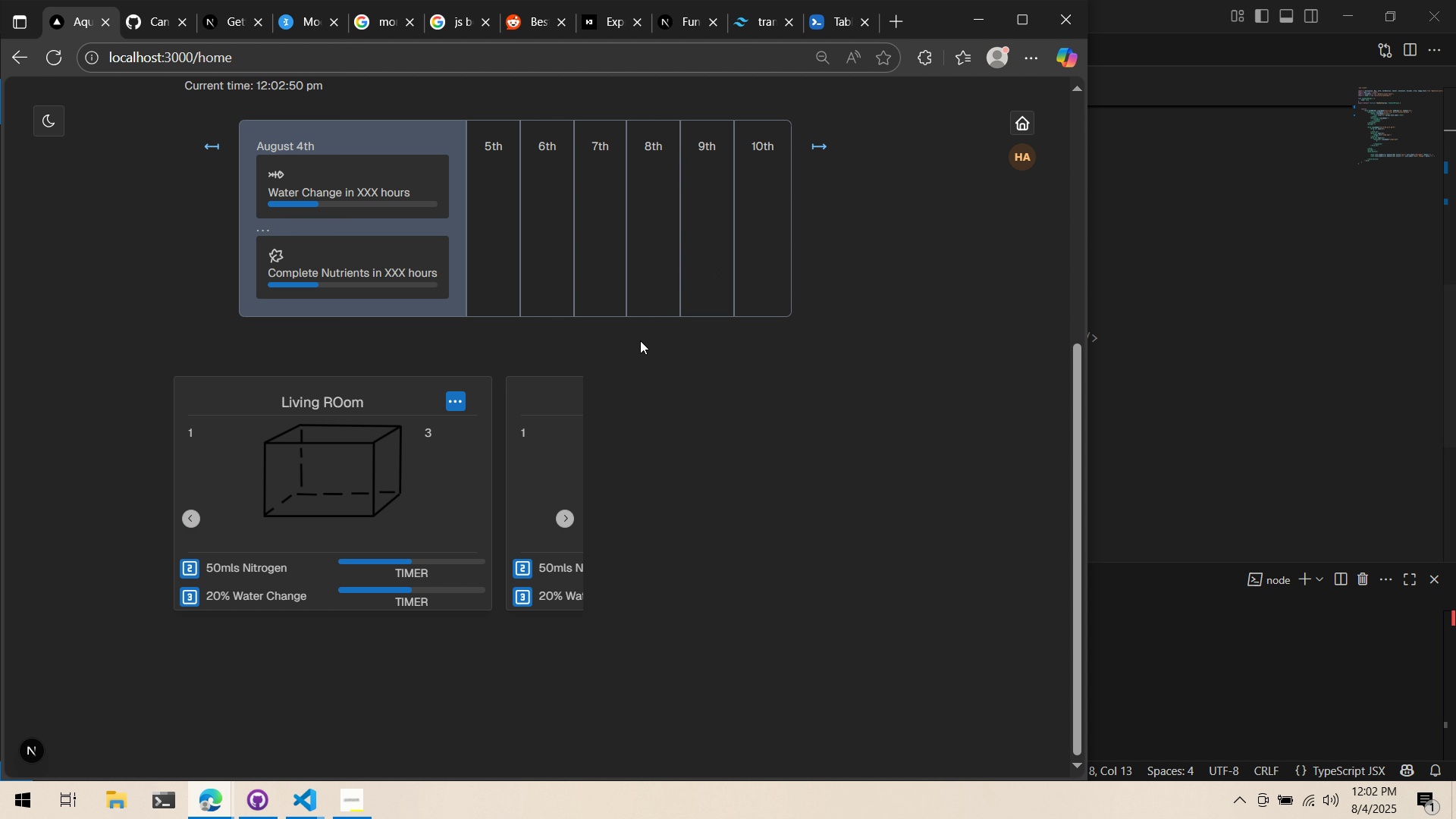 
scroll: coordinate [634, 367], scroll_direction: none, amount: 0.0
 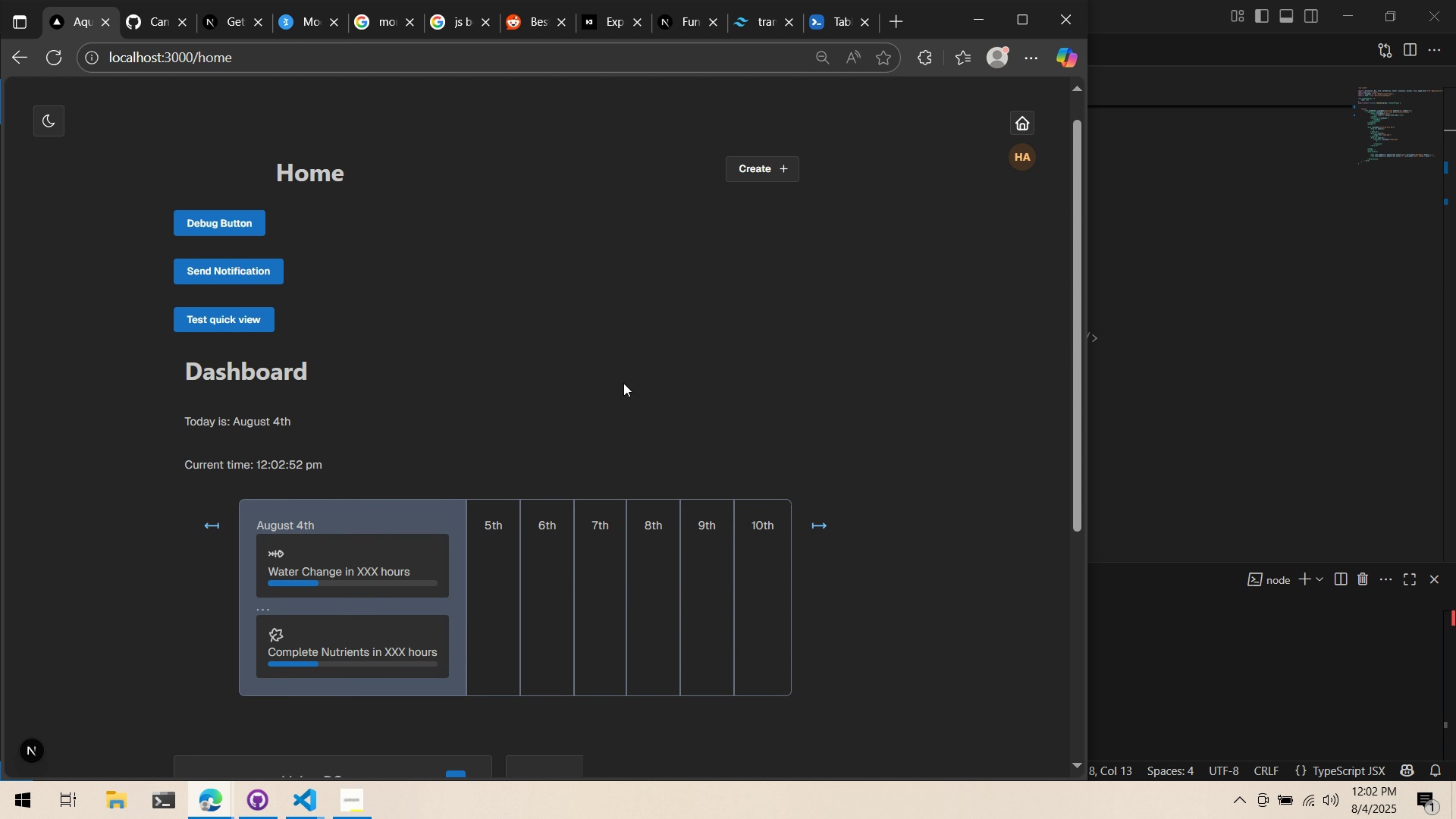 
scroll: coordinate [623, 389], scroll_direction: down, amount: 4.0
 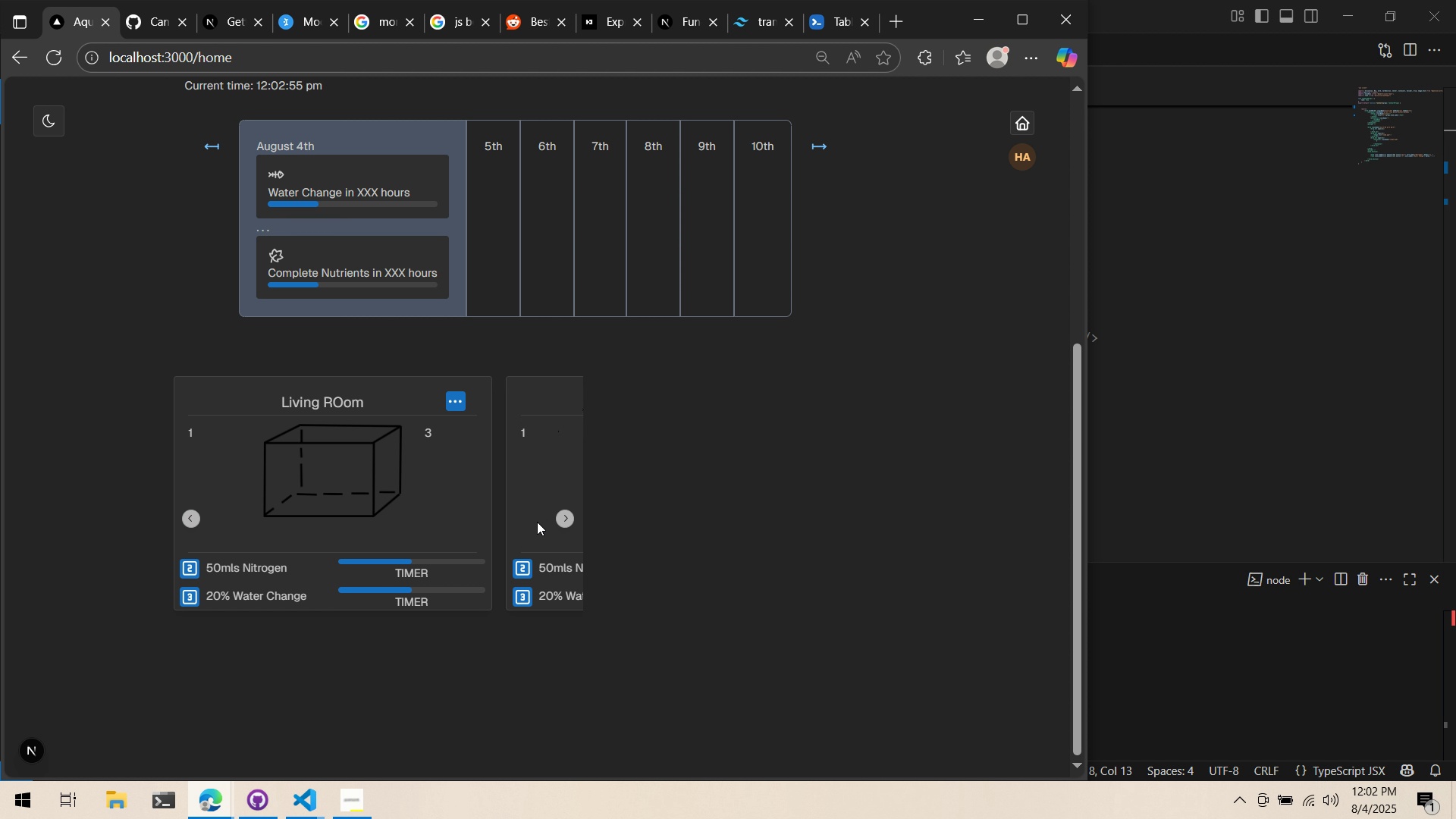 
left_click([303, 811])
 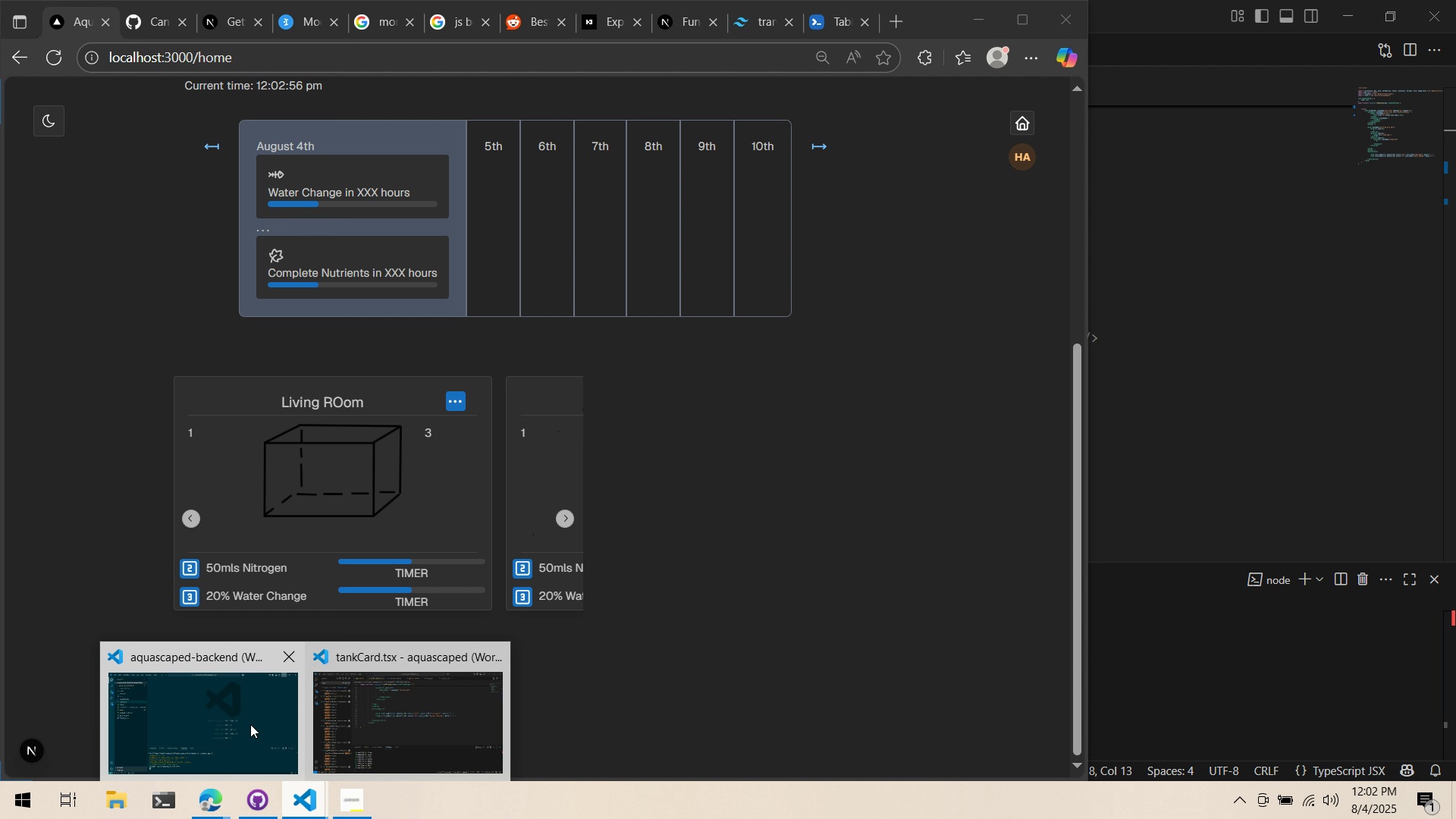 
left_click([246, 724])
 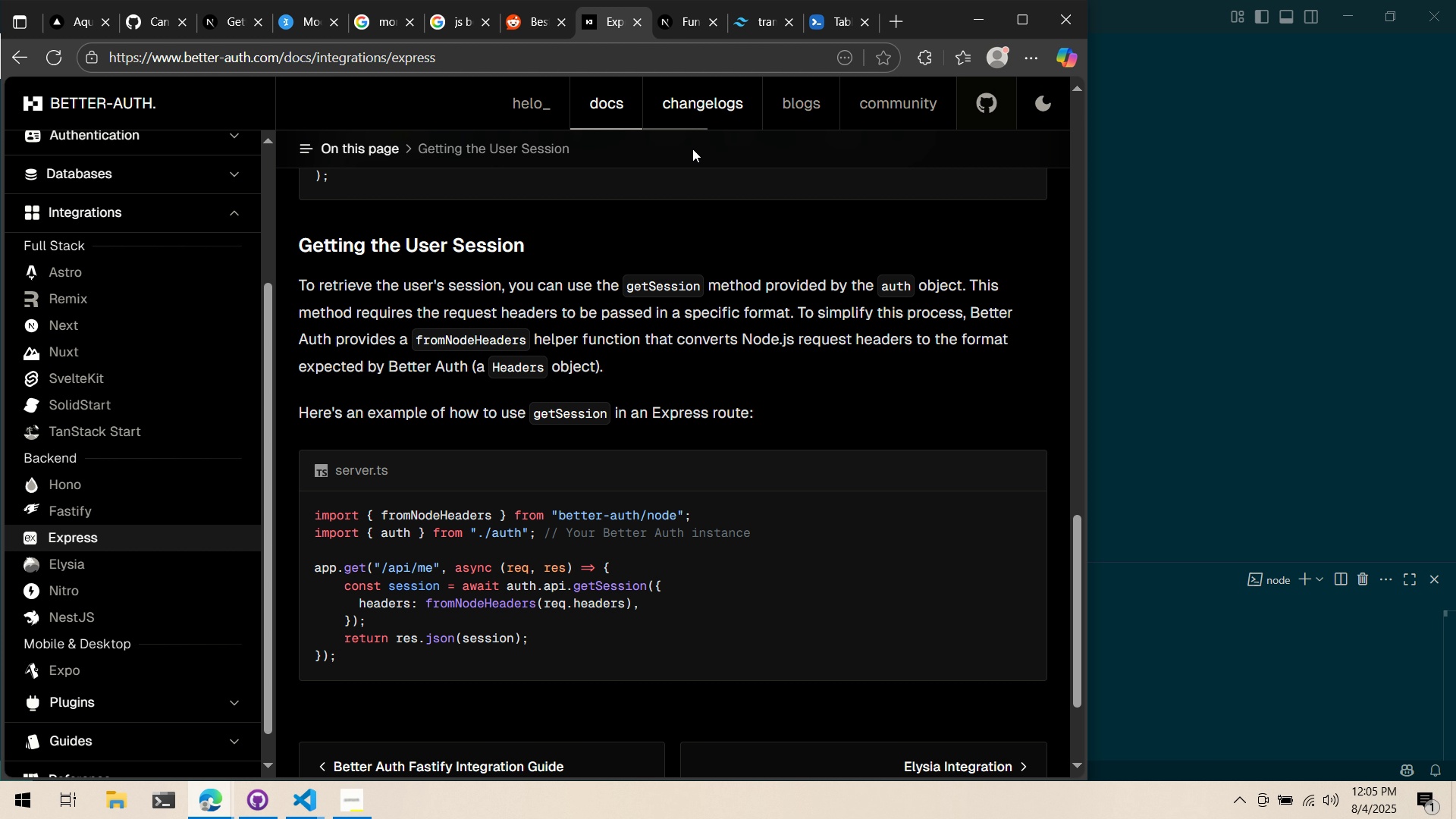 
wait(87.57)
 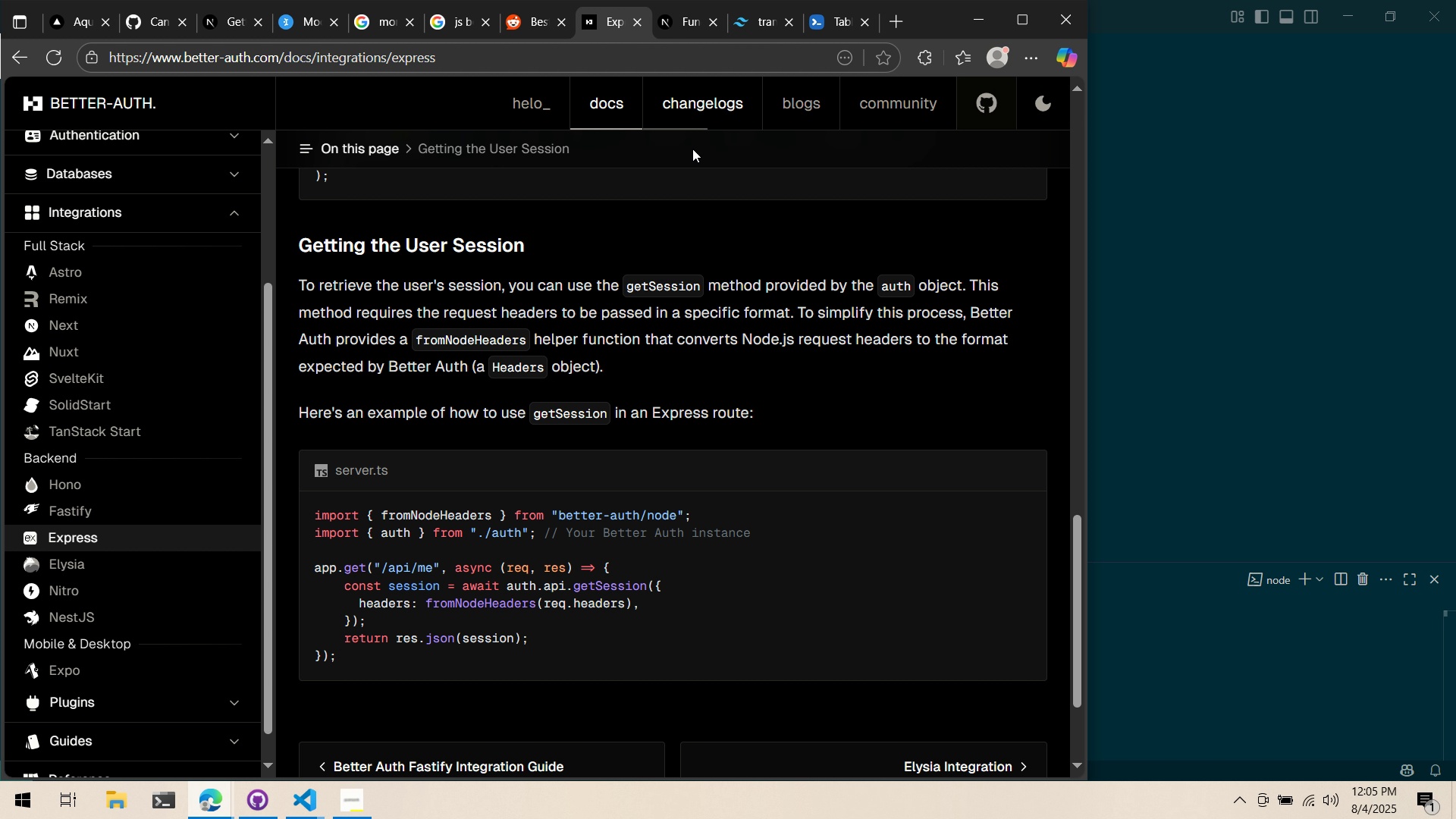 
left_click([97, 742])
 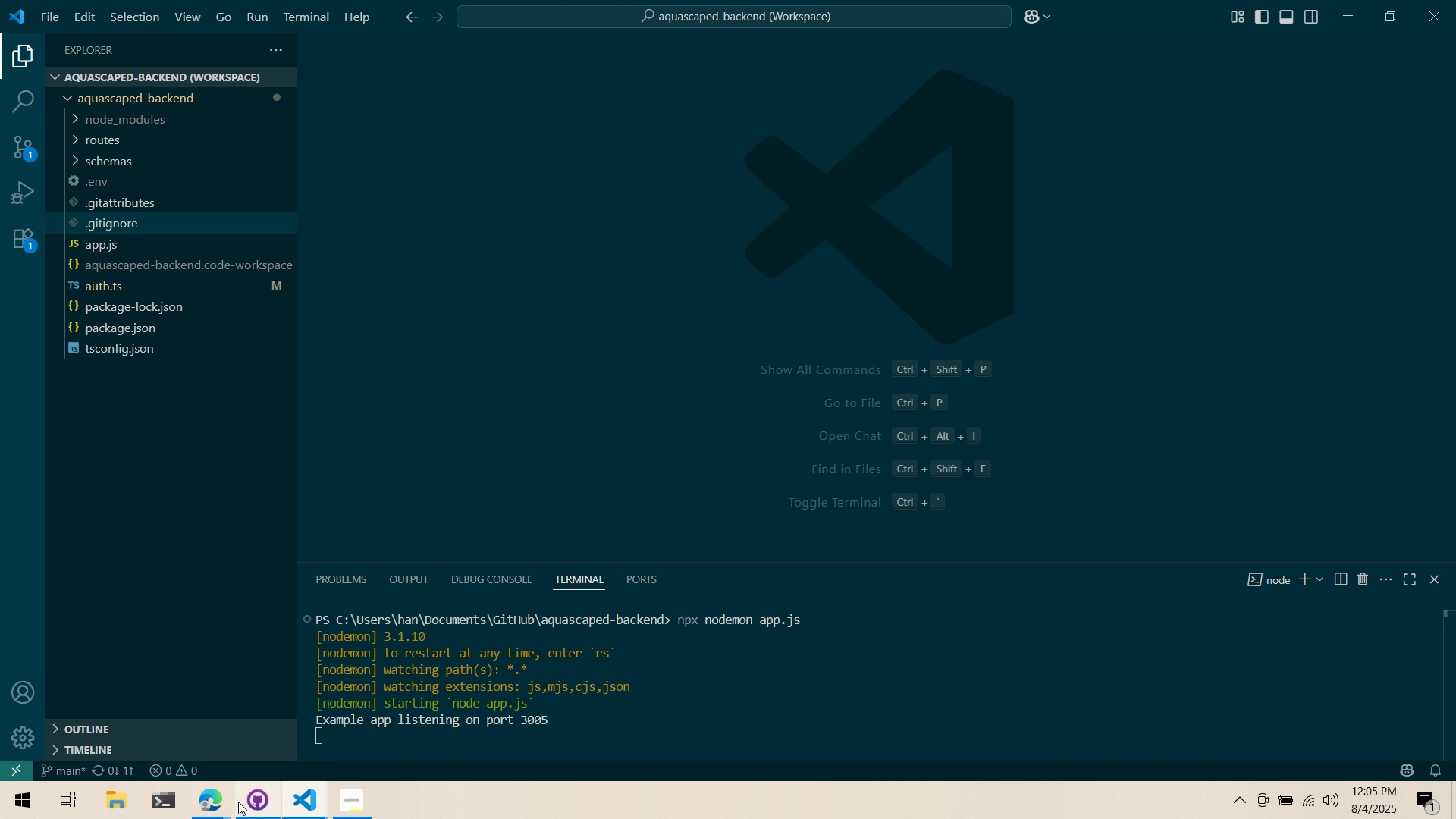 
left_click([611, 17])
 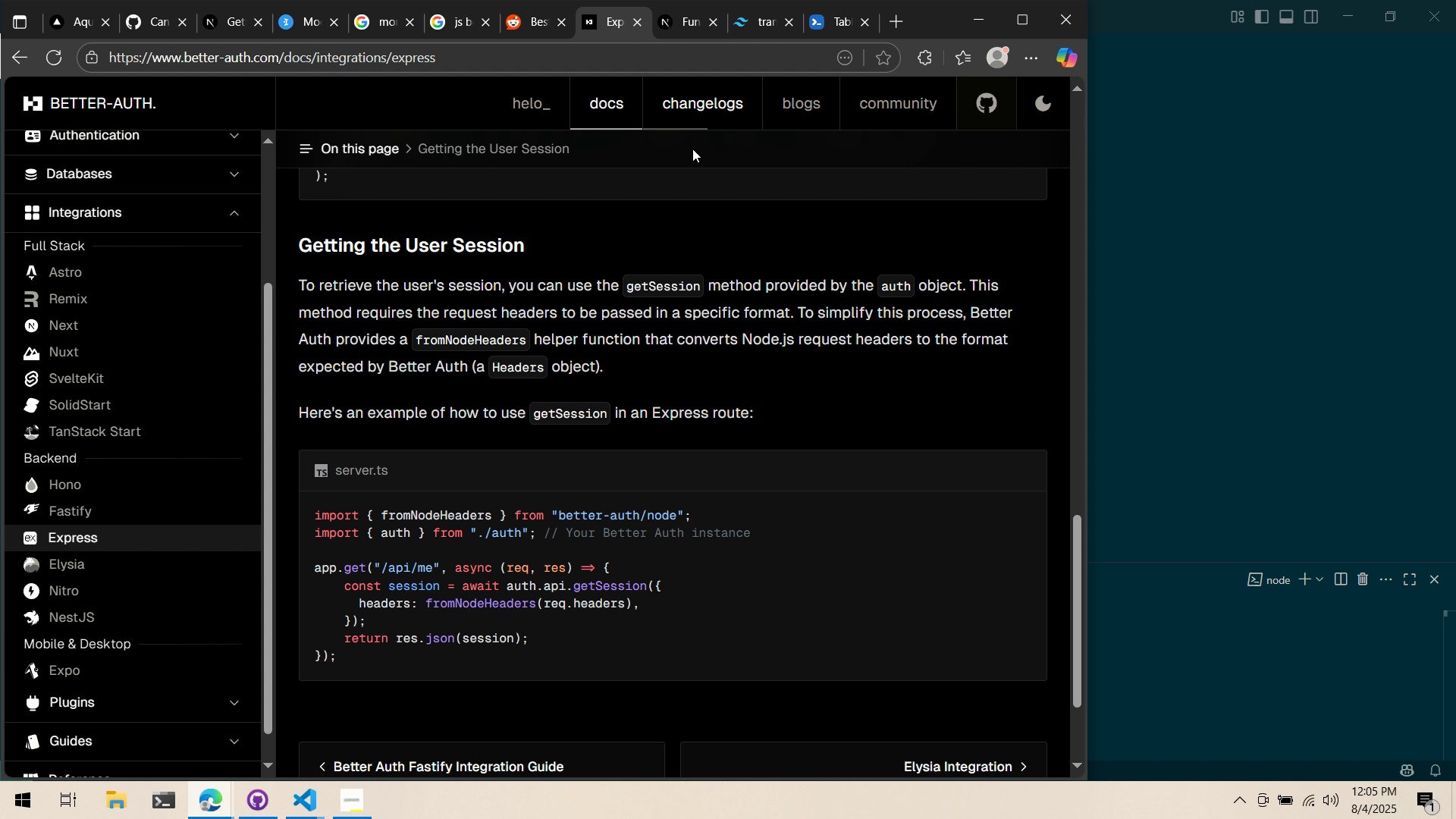 
wait(67.95)
 